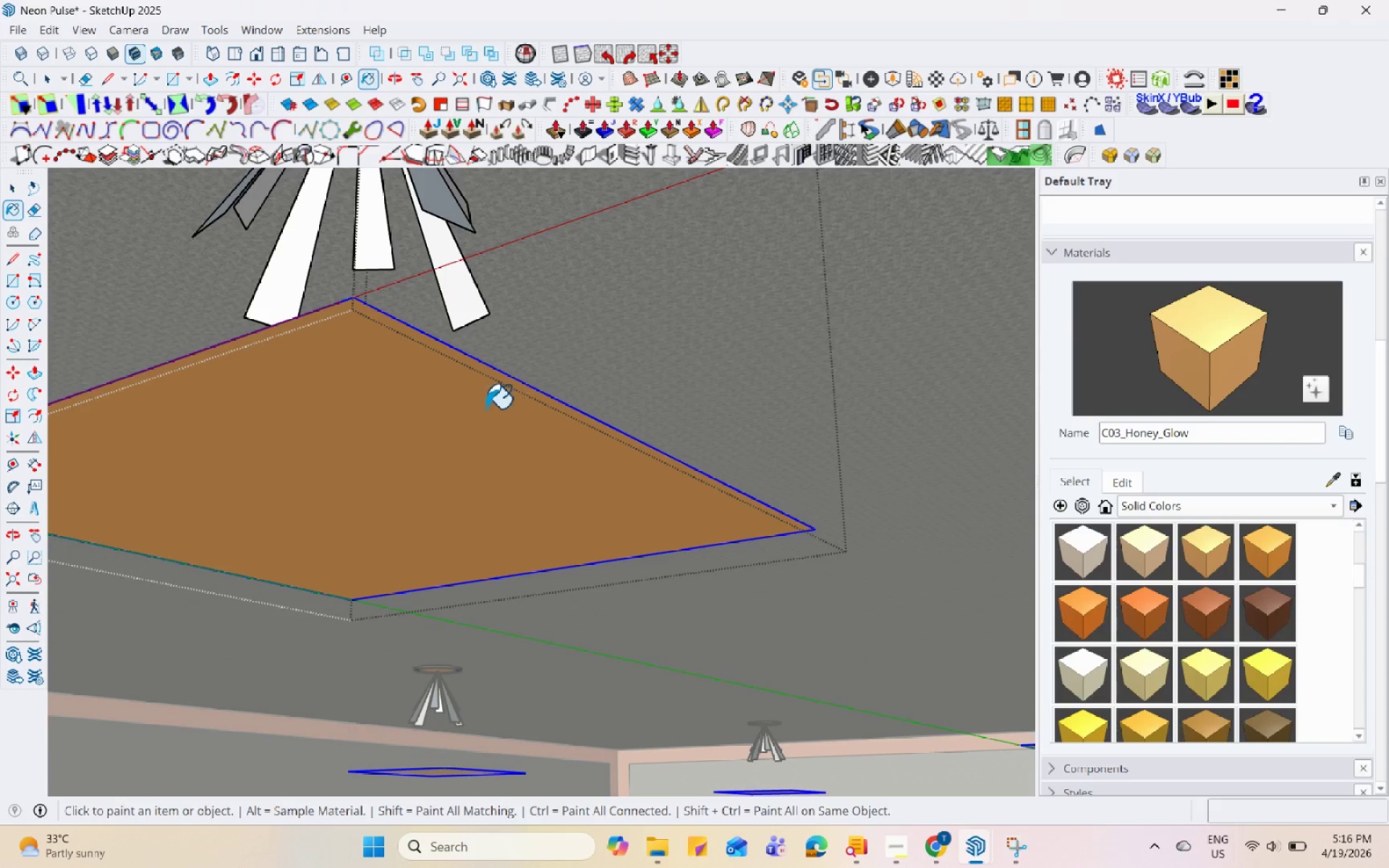 
key(Space)
 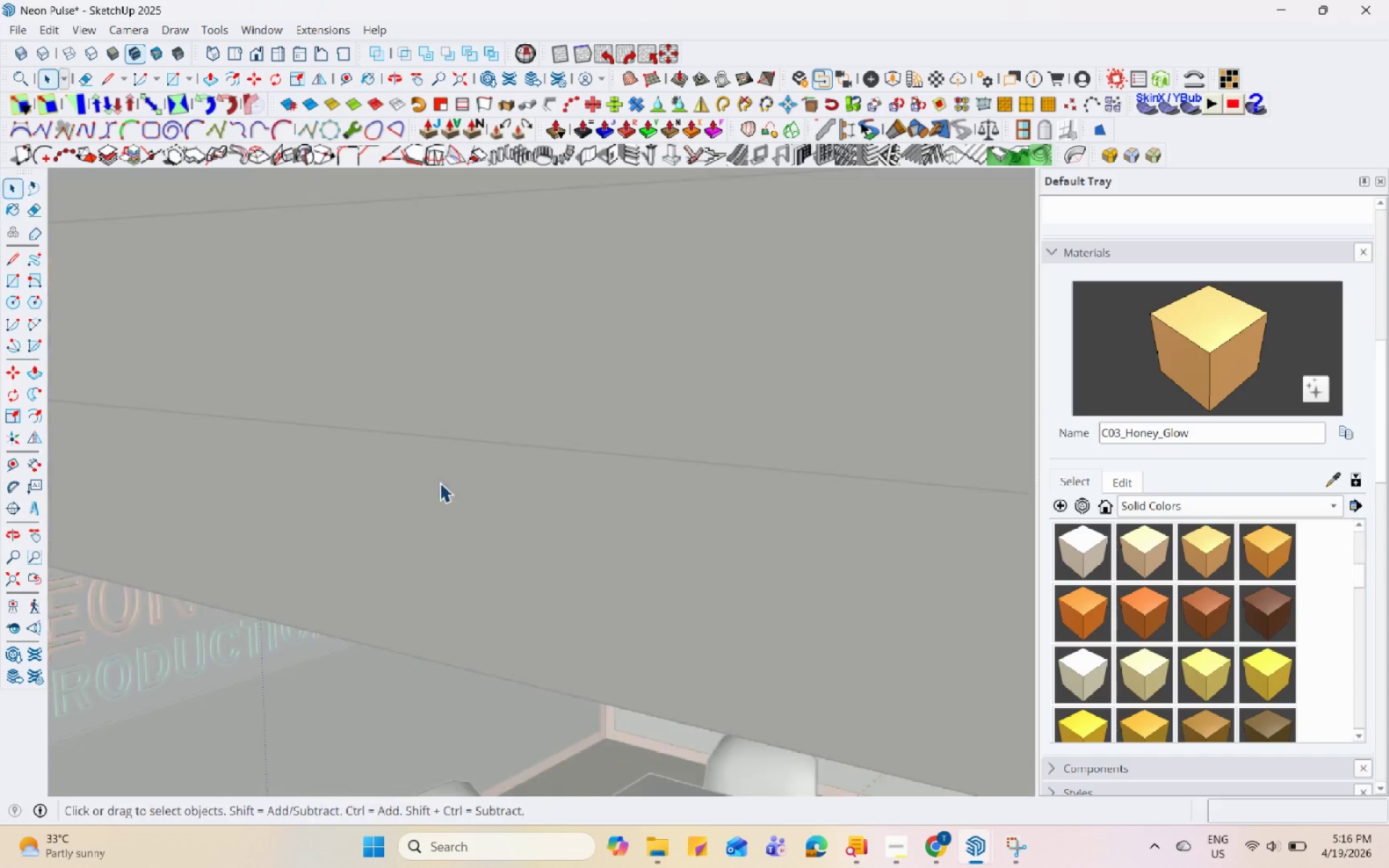 
key(Escape)
 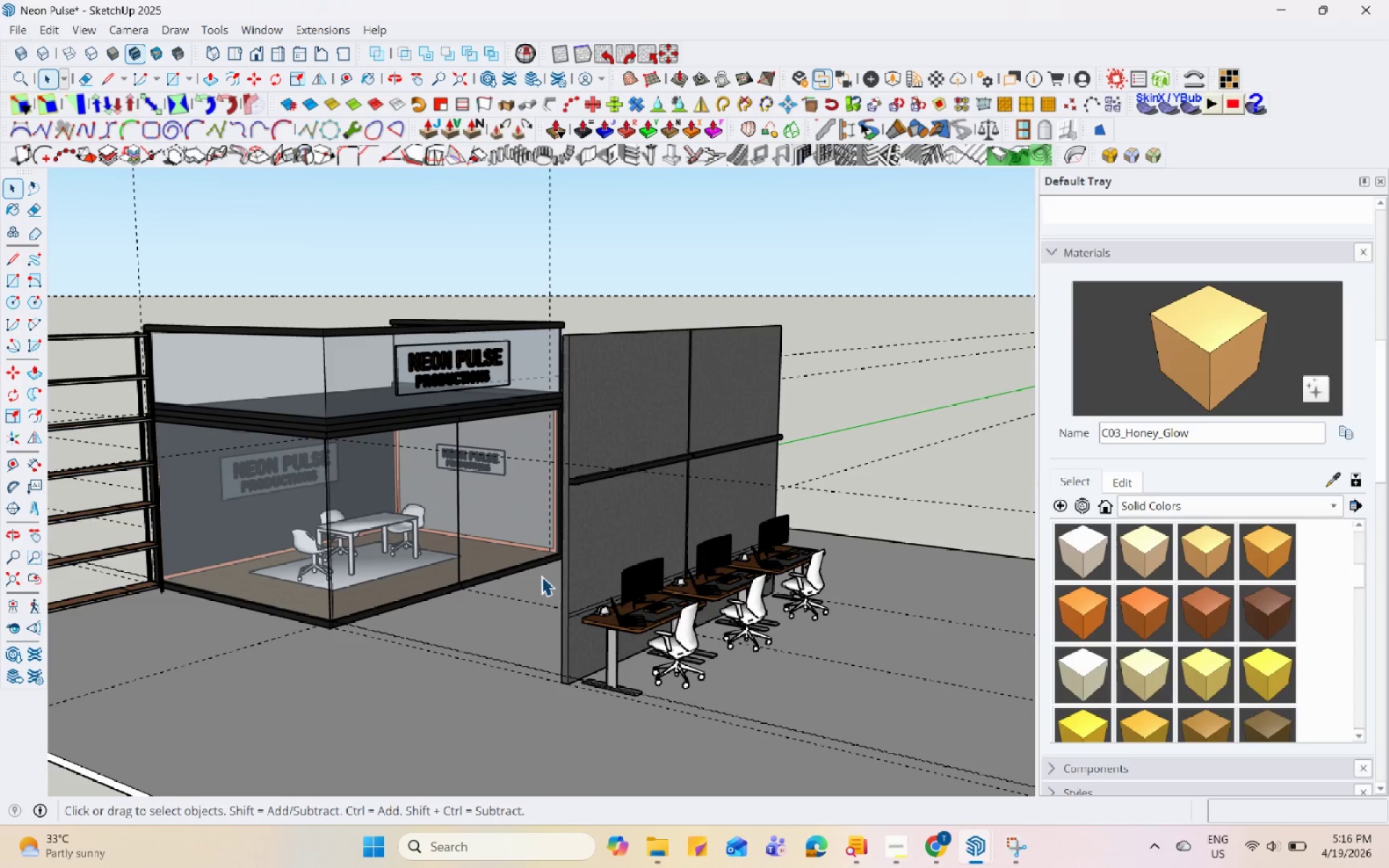 
scroll: coordinate [297, 430], scroll_direction: down, amount: 73.0
 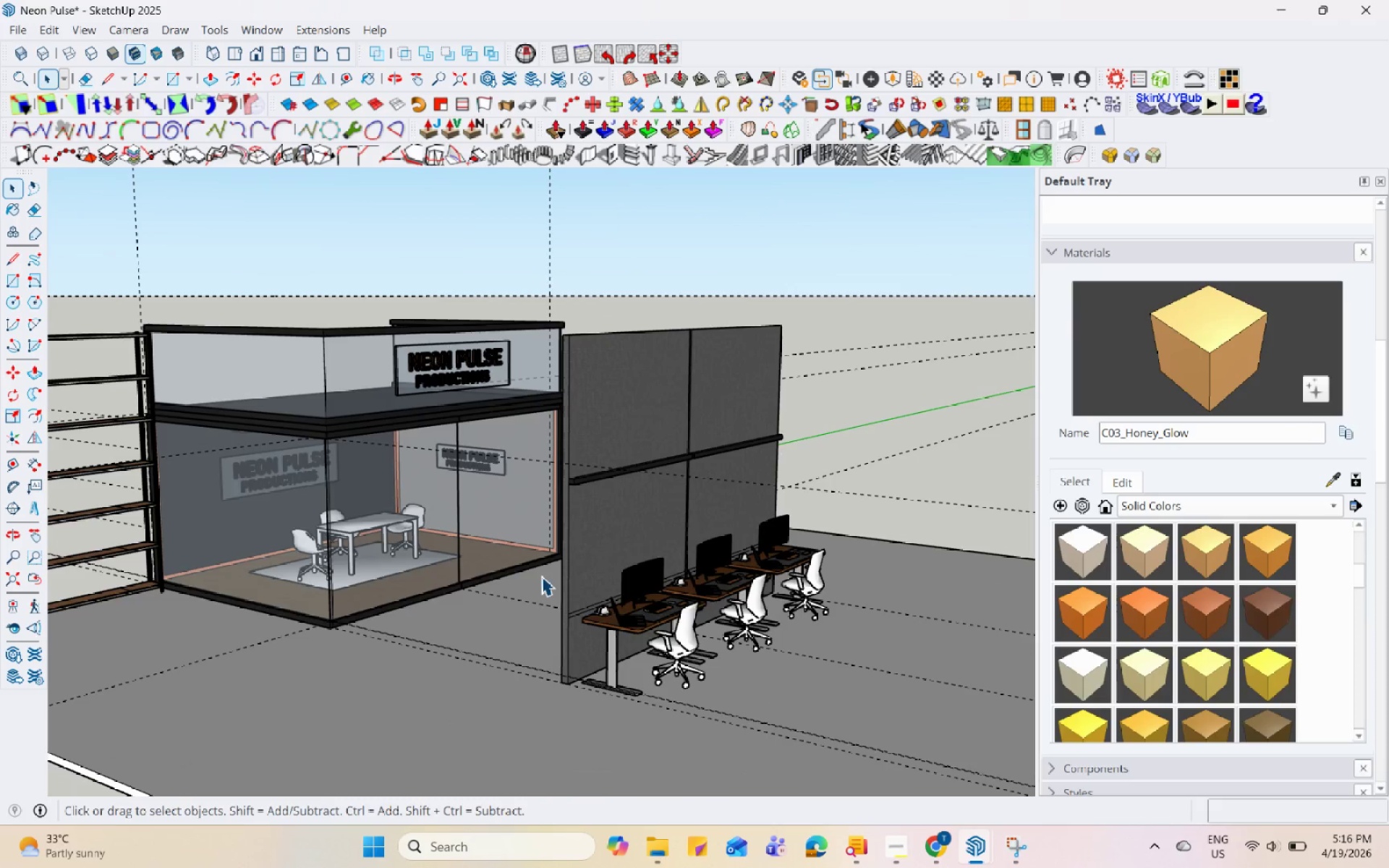 
scroll: coordinate [563, 500], scroll_direction: up, amount: 23.0
 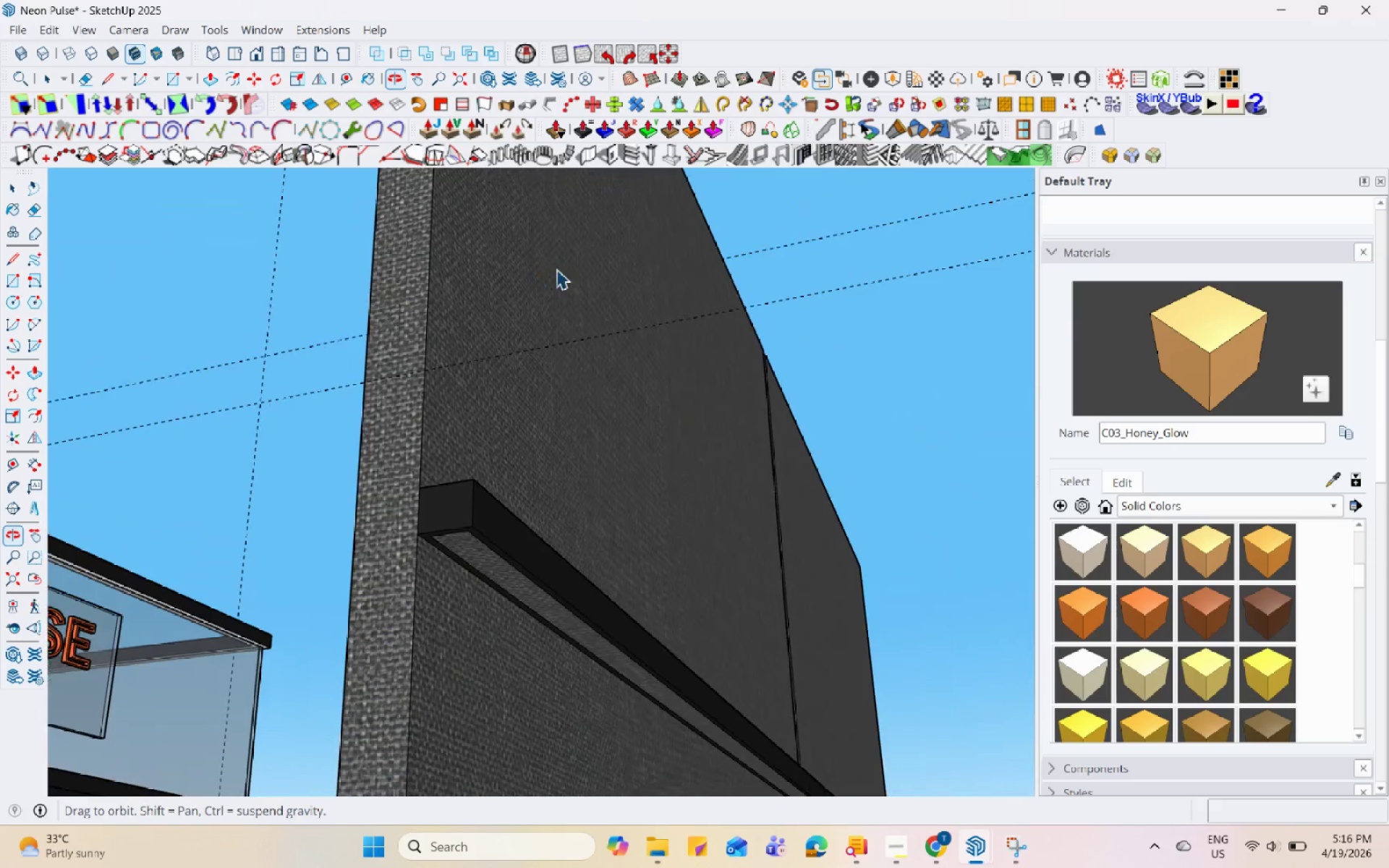 
double_click([472, 530])
 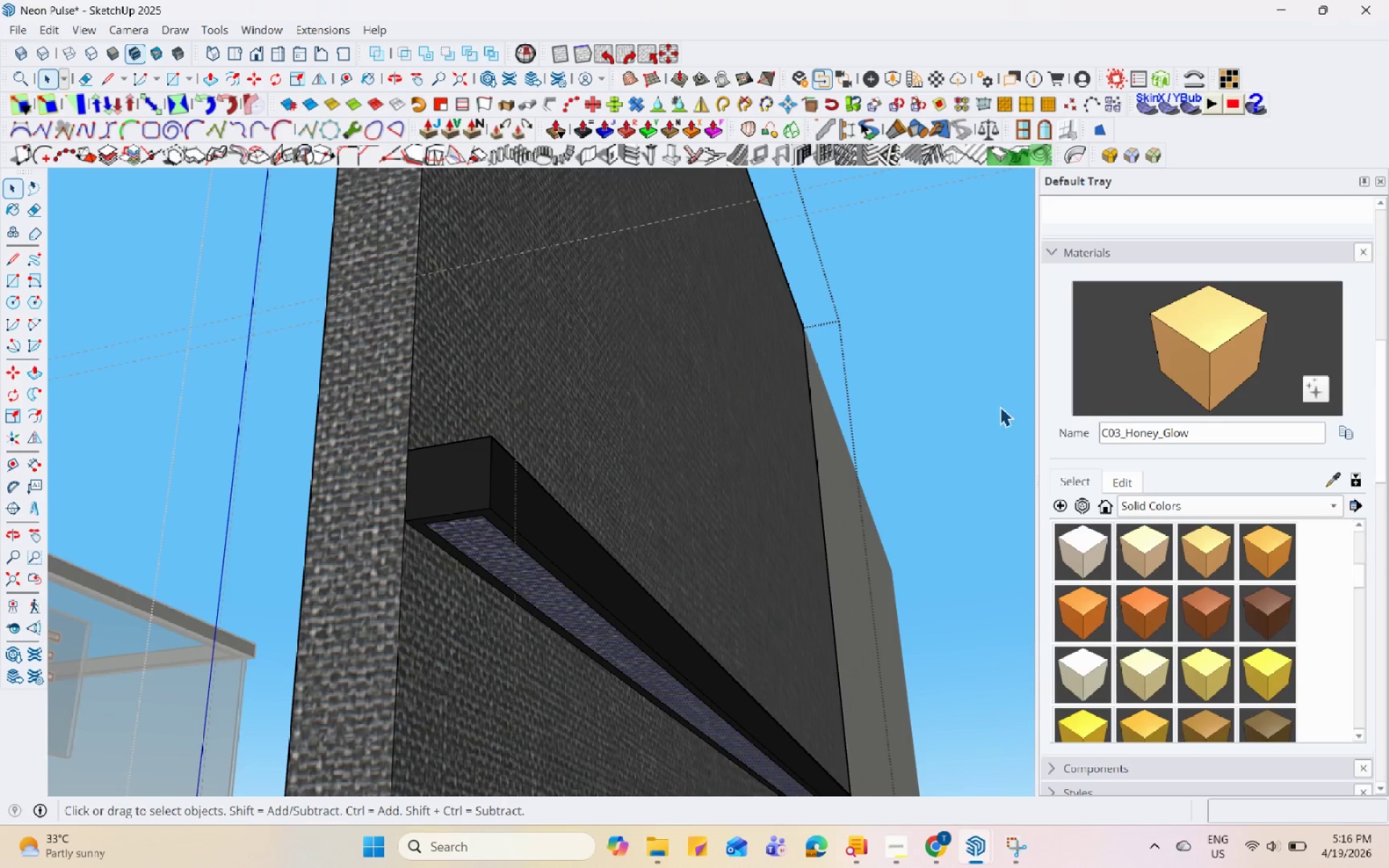 
scroll: coordinate [442, 556], scroll_direction: up, amount: 4.0
 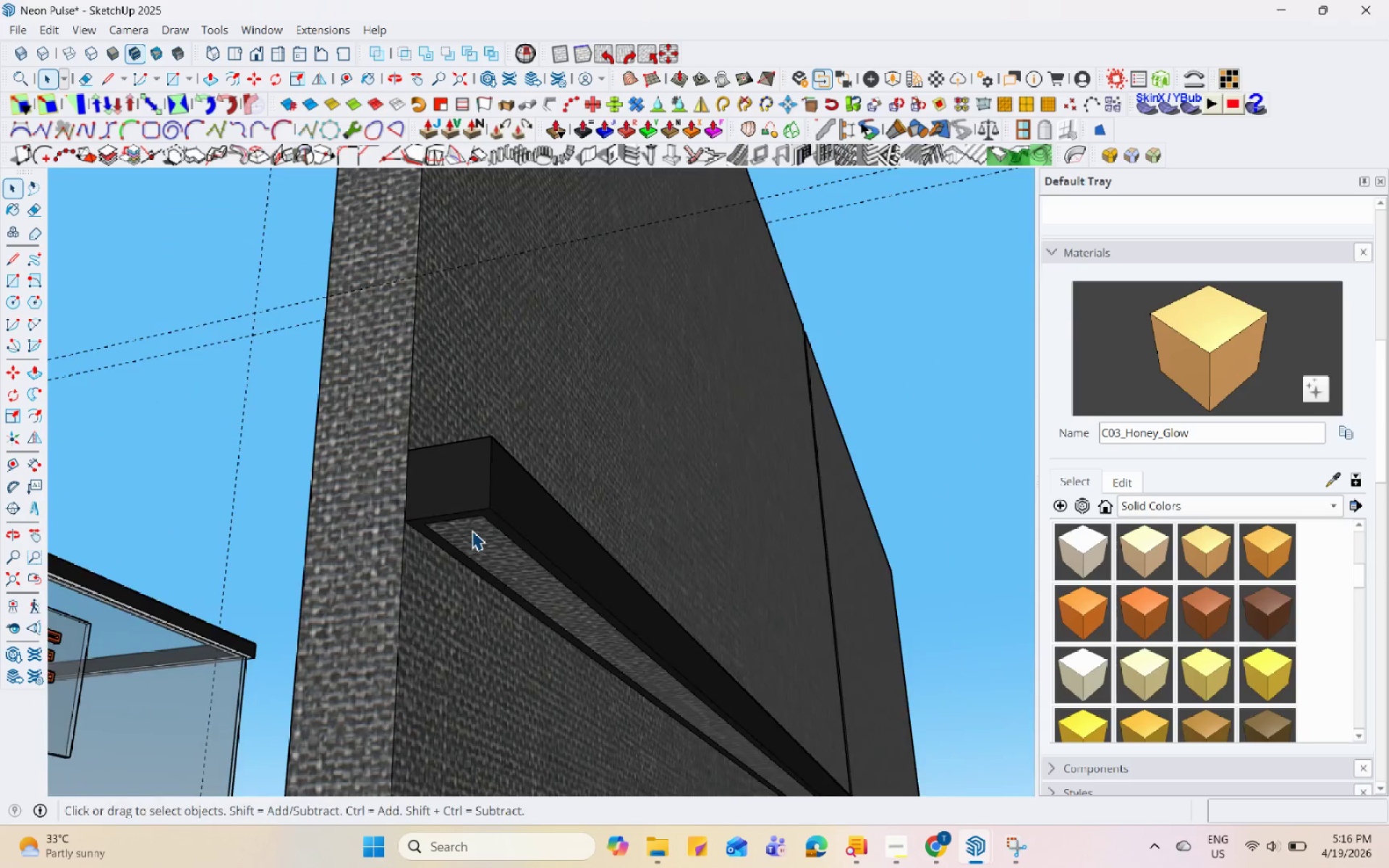 
left_click([1208, 354])
 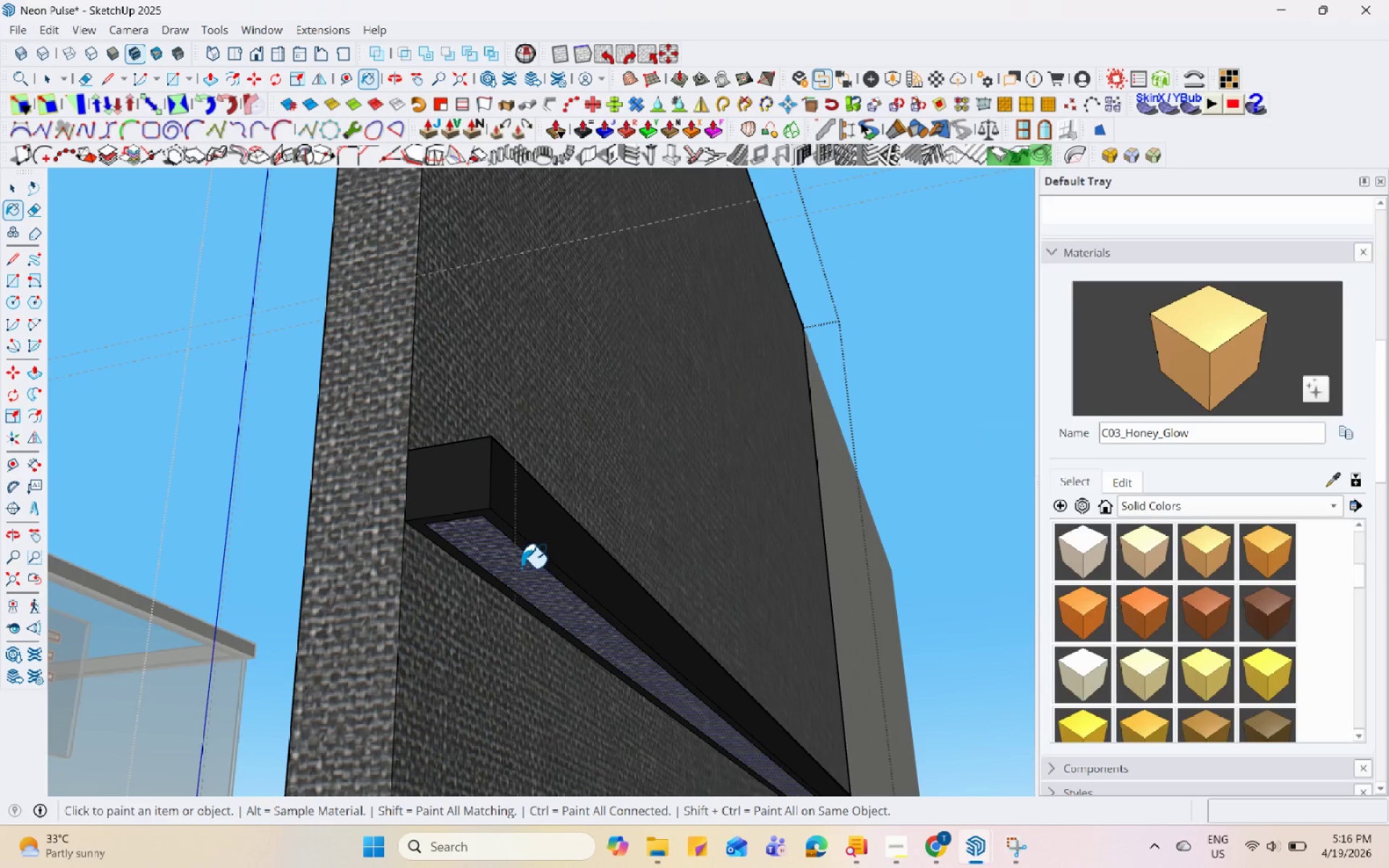 
left_click([559, 582])
 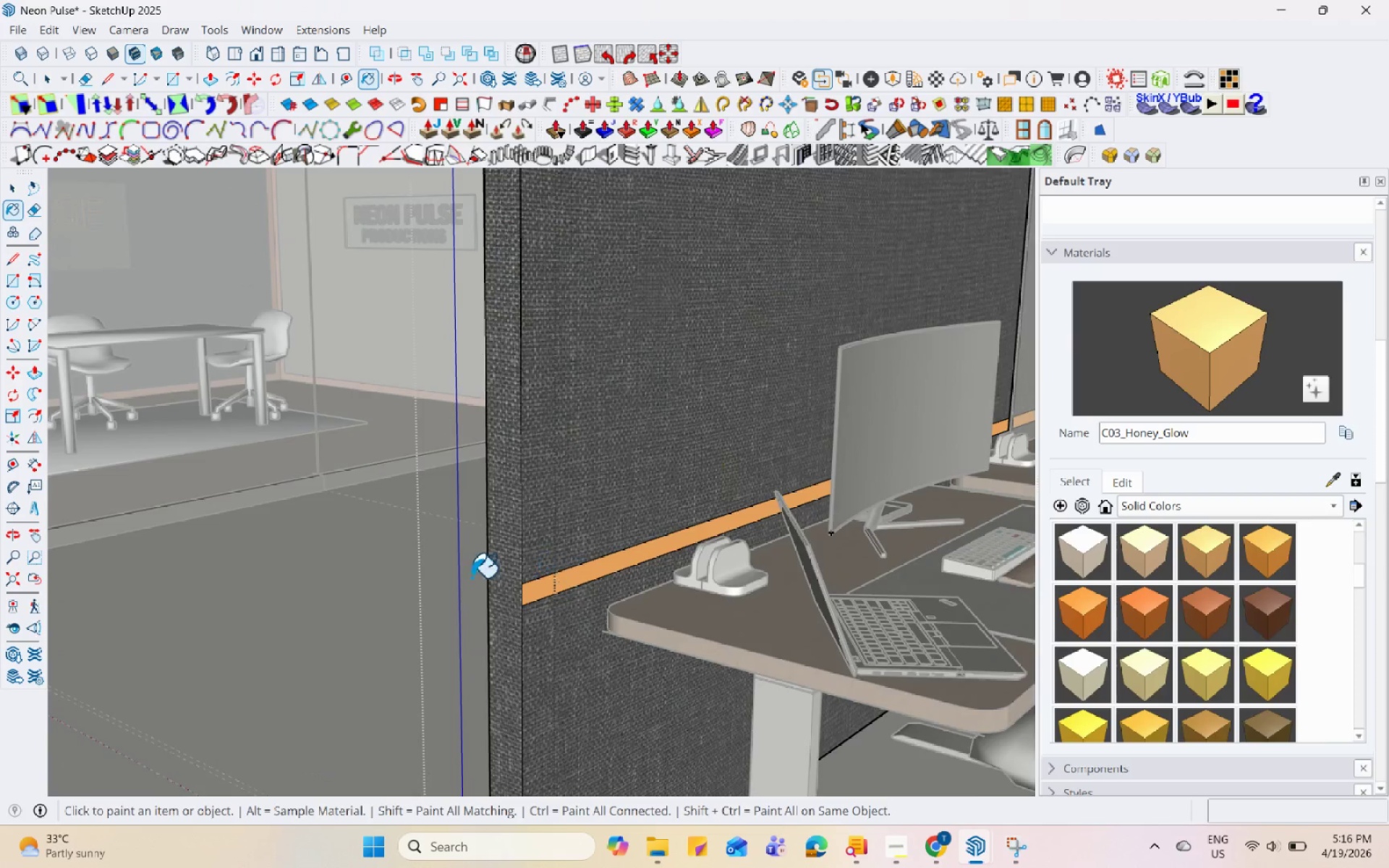 
scroll: coordinate [544, 605], scroll_direction: down, amount: 12.0
 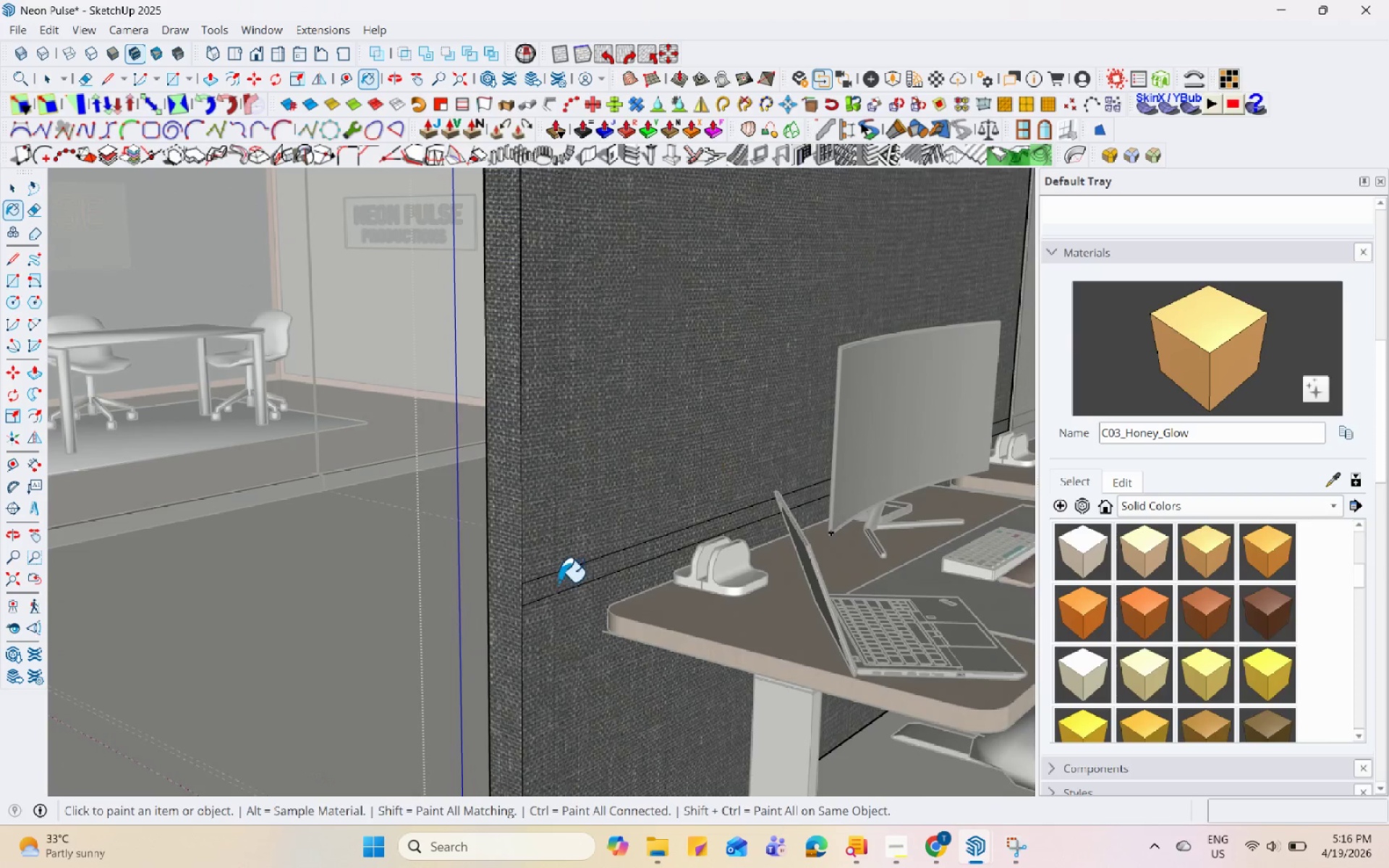 
key(Space)
 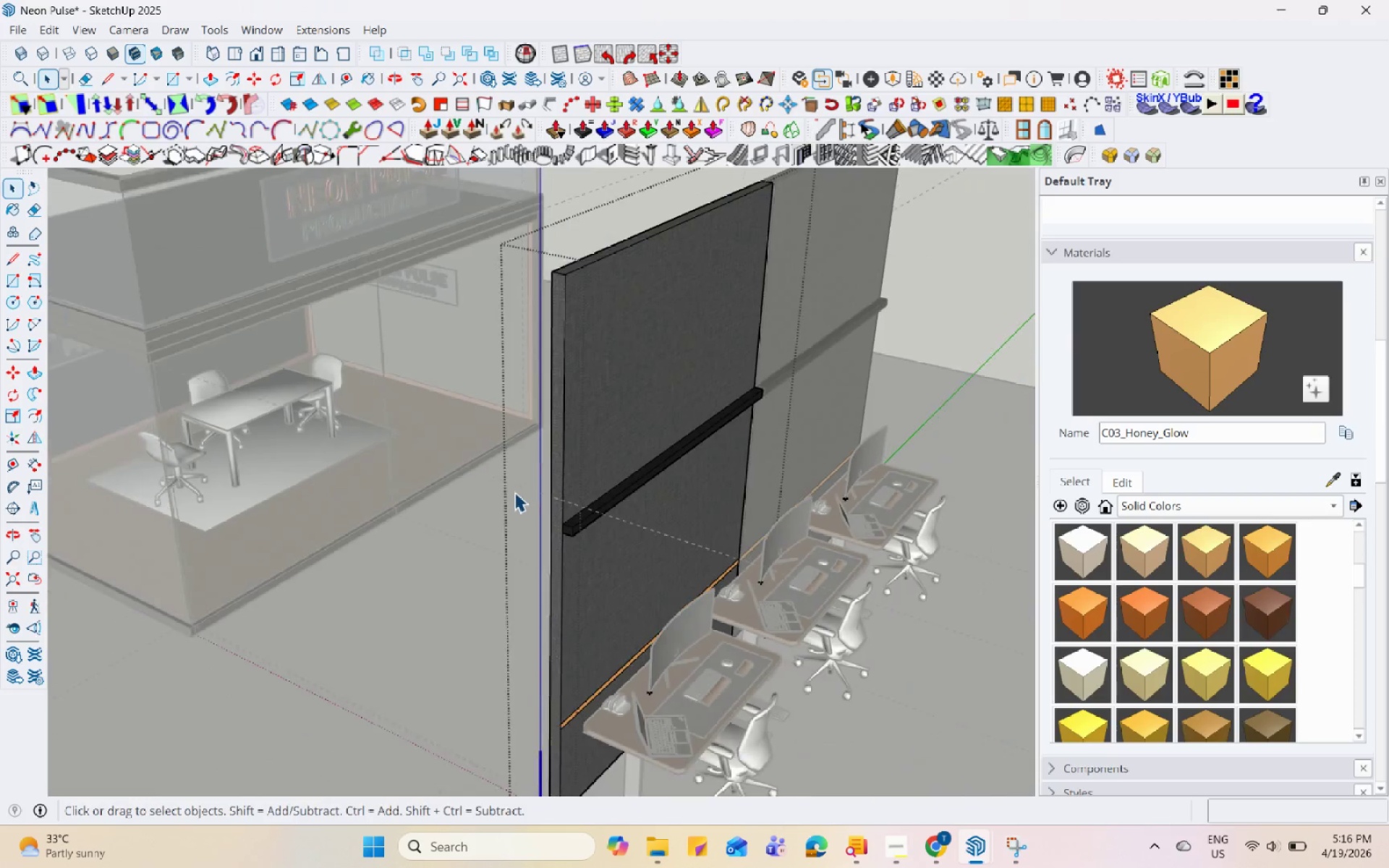 
key(Escape)
 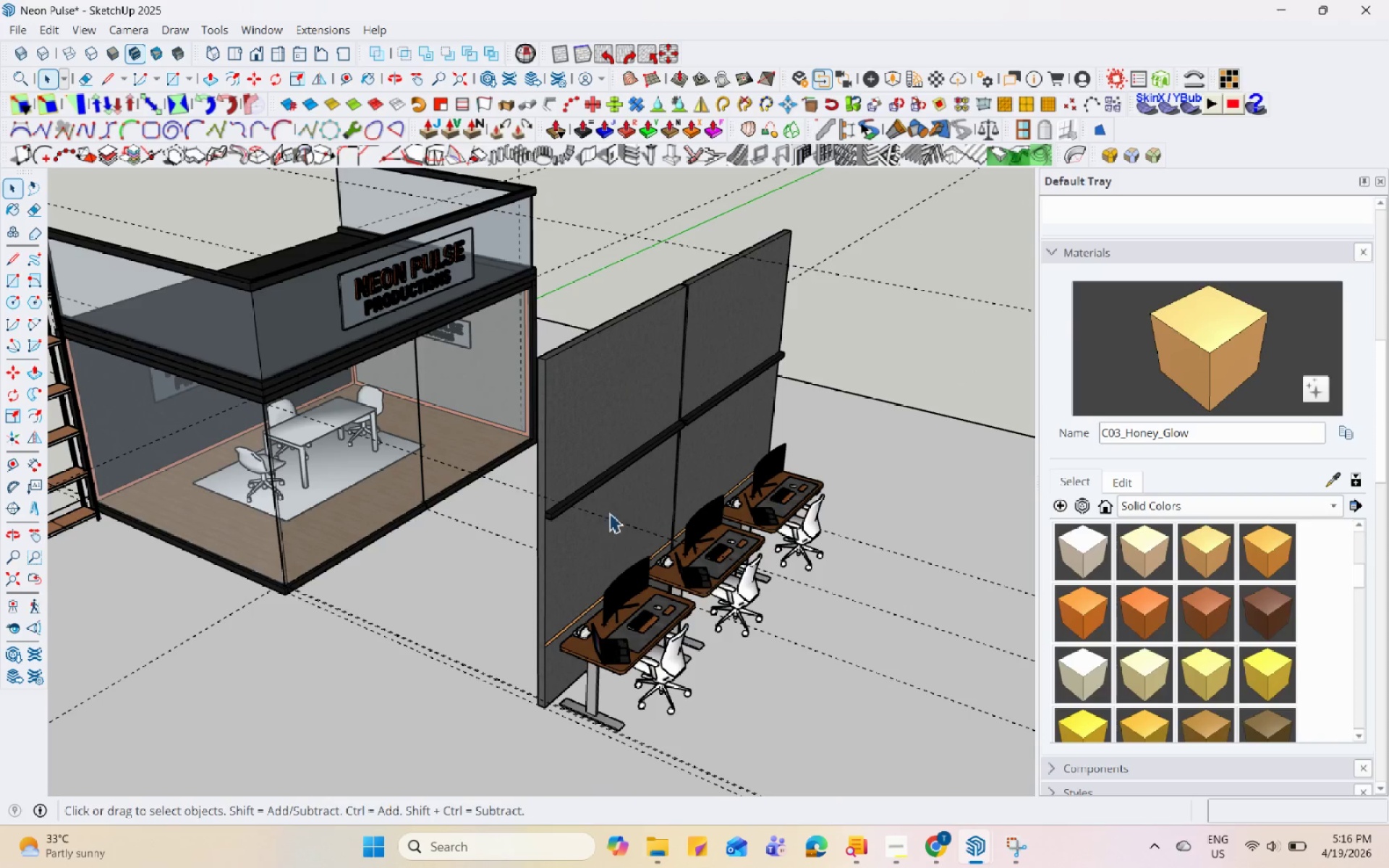 
key(Escape)
 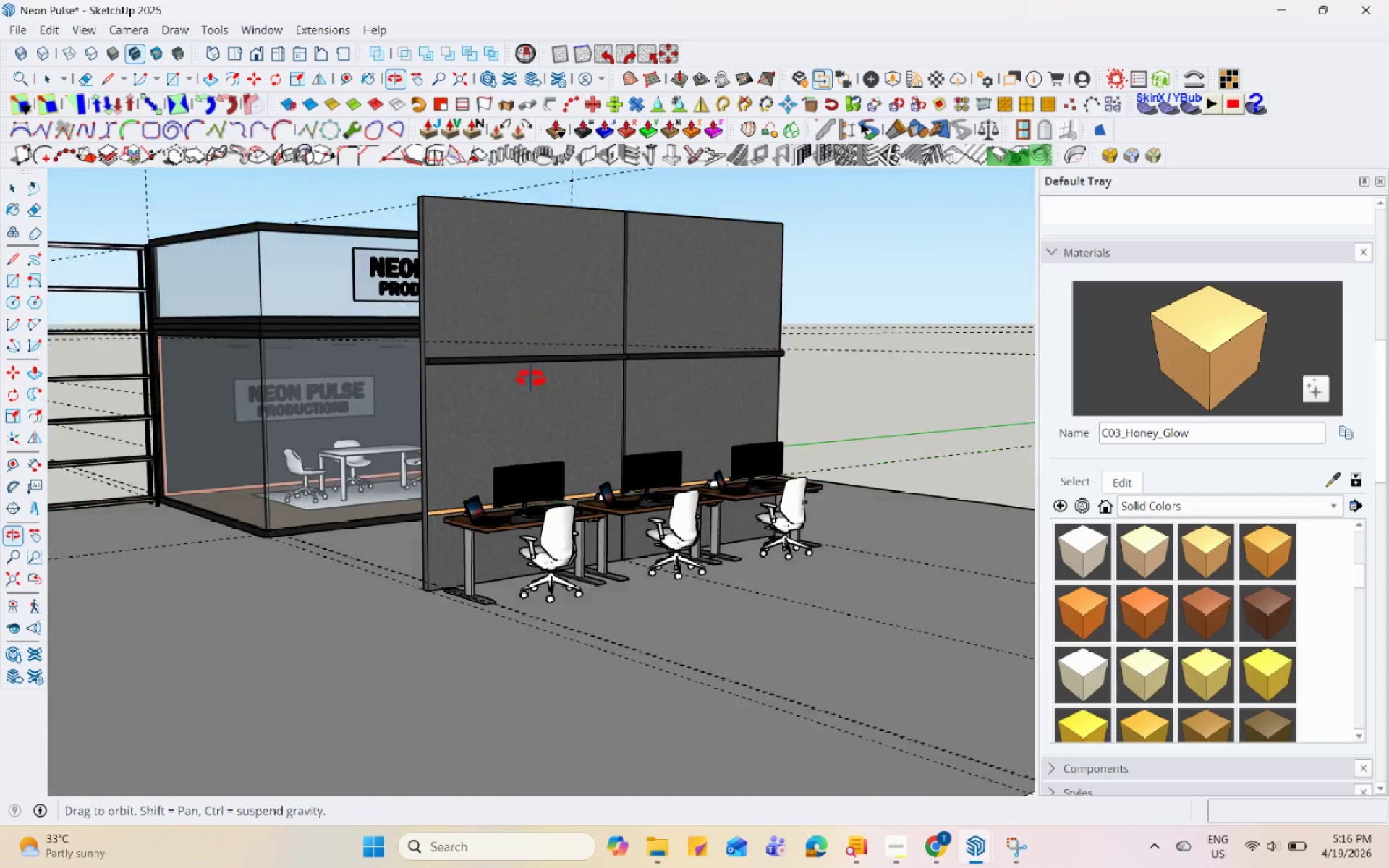 
scroll: coordinate [564, 587], scroll_direction: down, amount: 20.0
 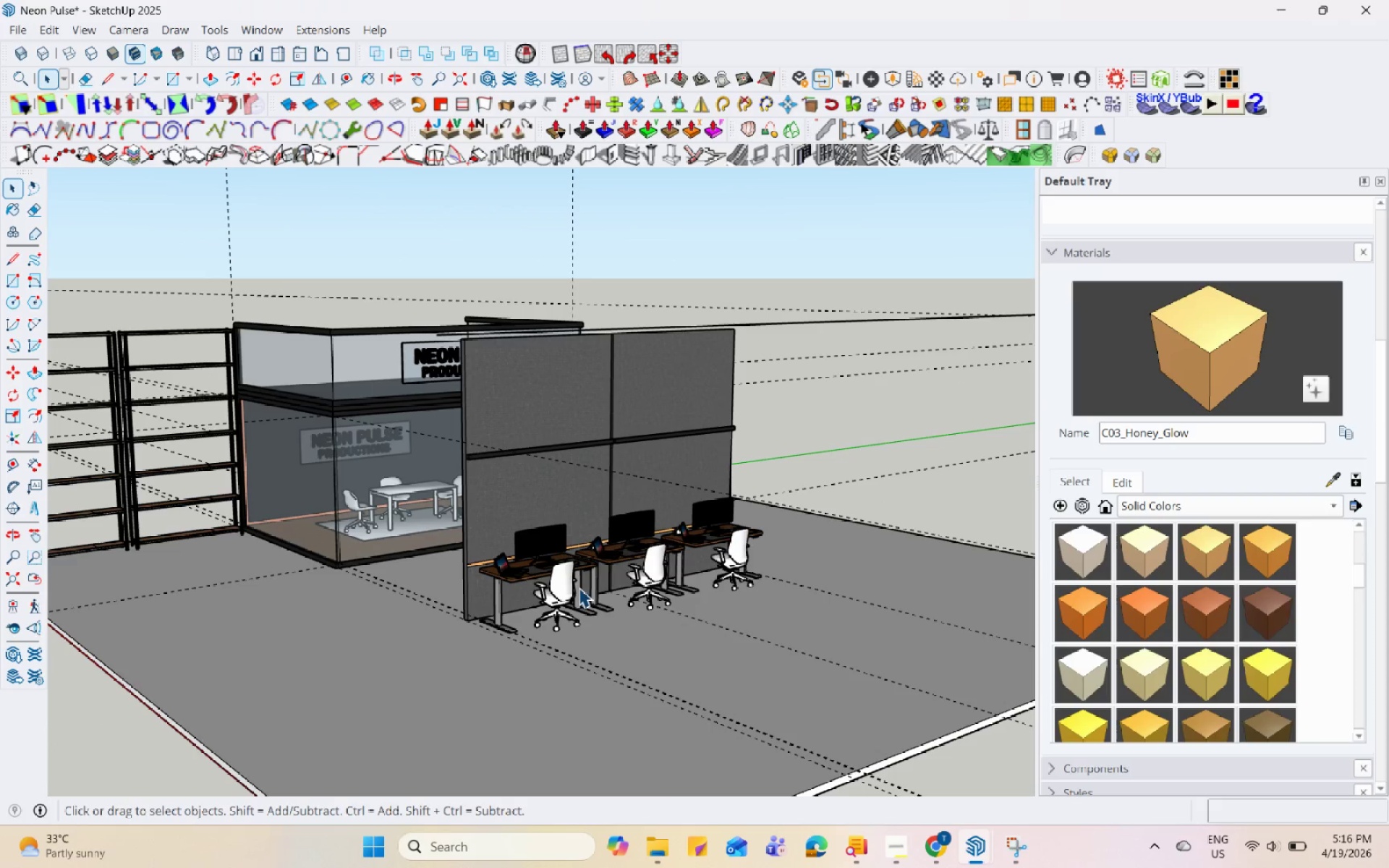 
wait(8.19)
 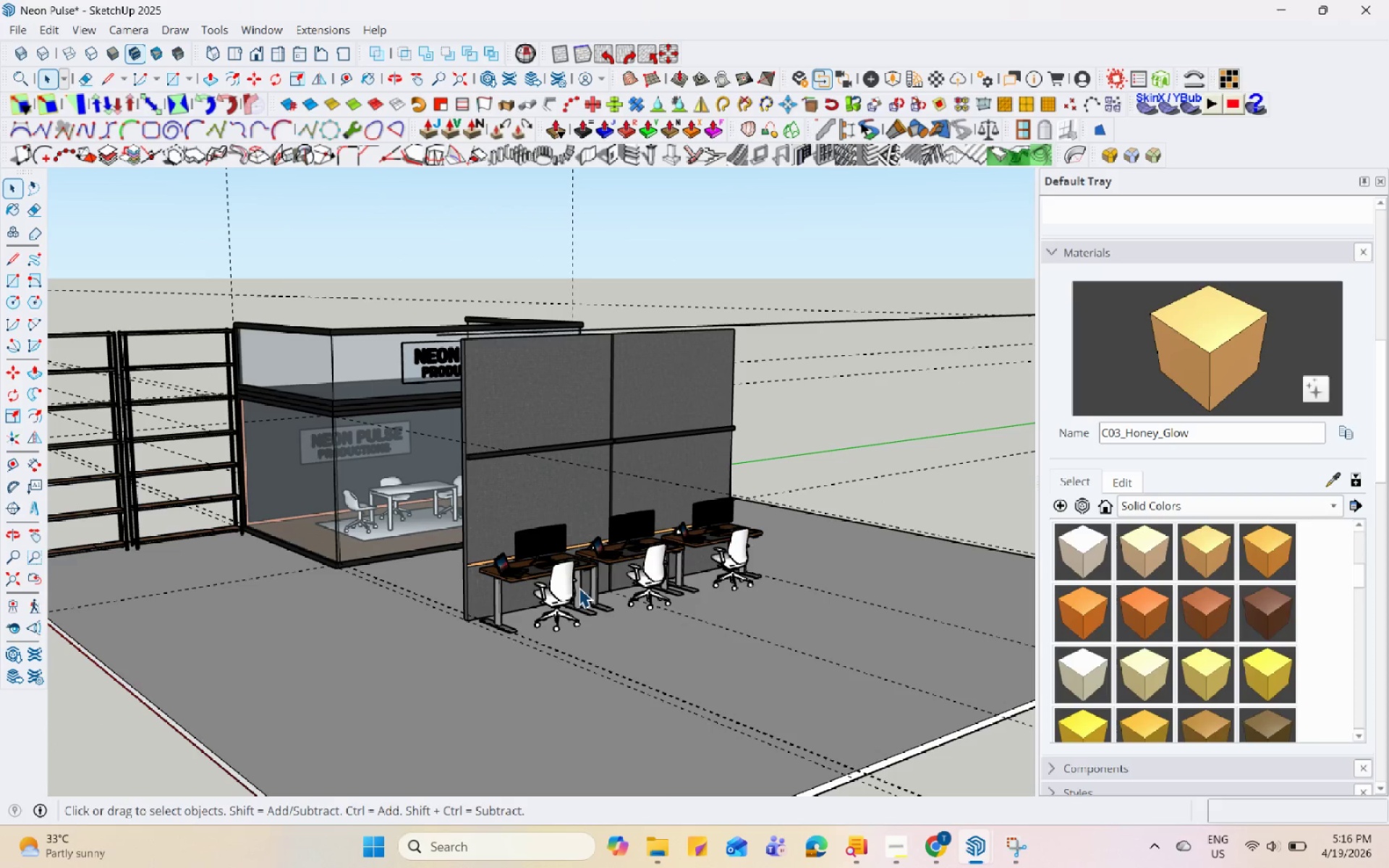 
scroll: coordinate [1144, 456], scroll_direction: up, amount: 8.0
 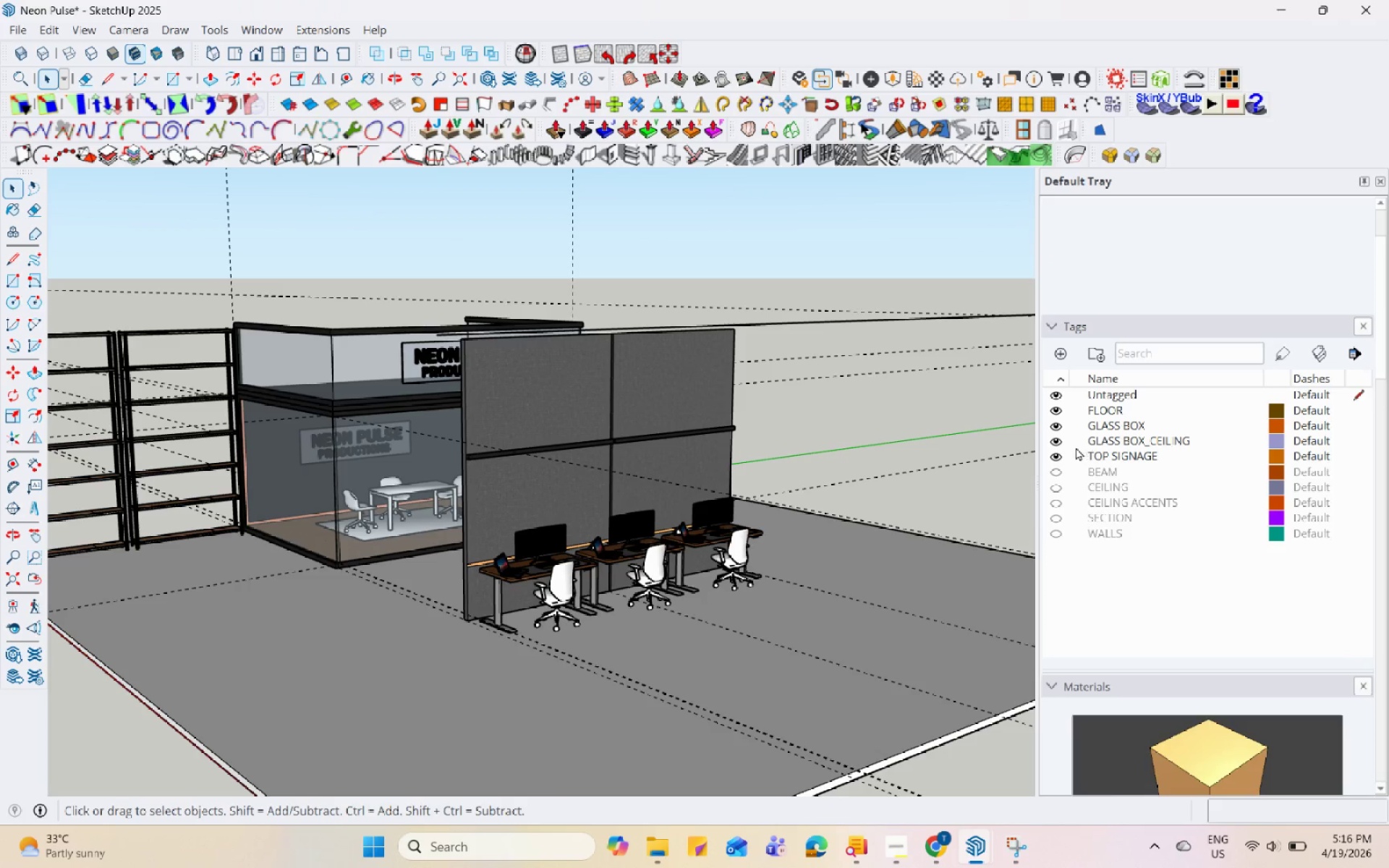 
left_click([1058, 436])
 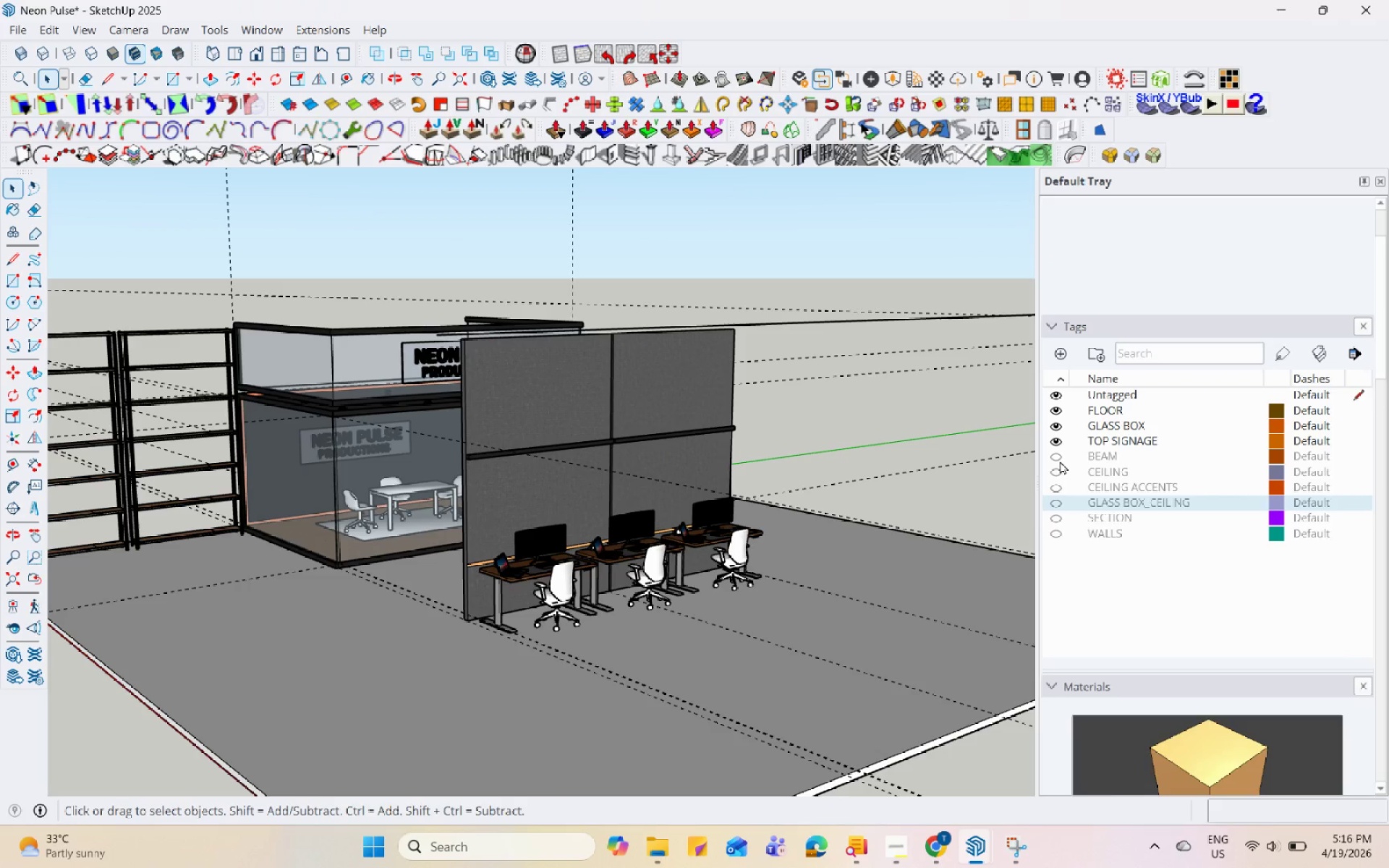 
left_click([1052, 442])
 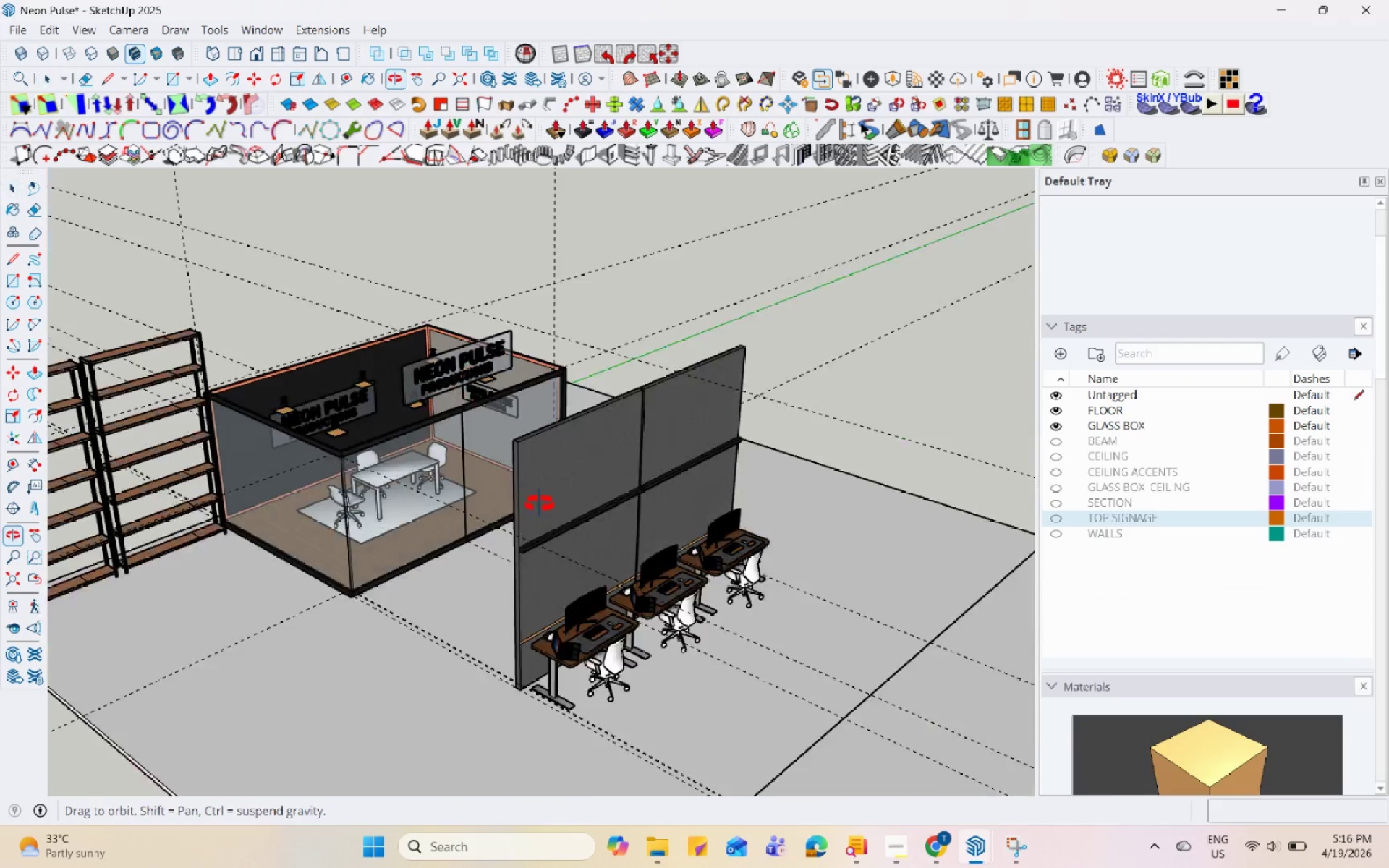 
left_click([438, 365])
 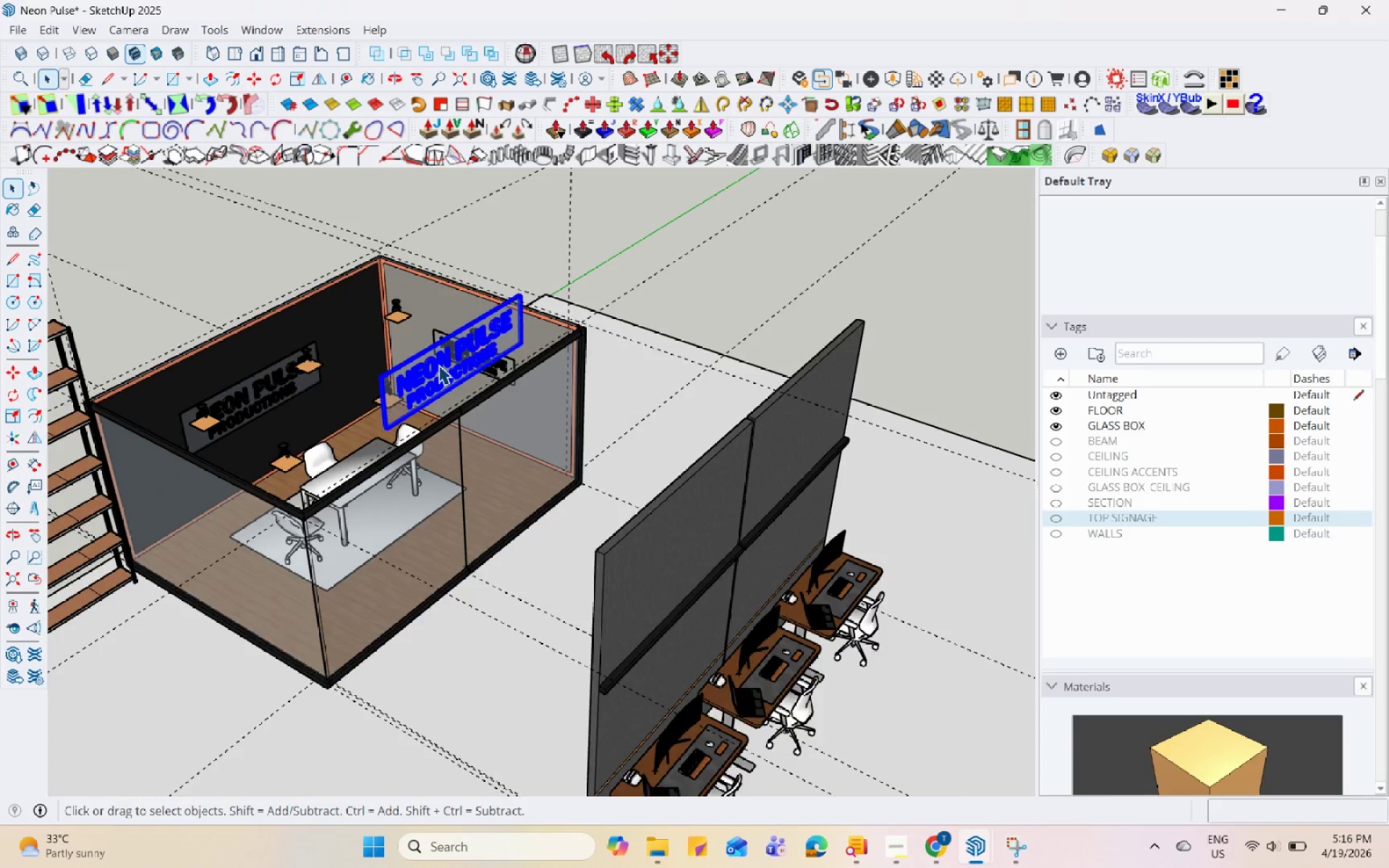 
scroll: coordinate [452, 427], scroll_direction: up, amount: 3.0
 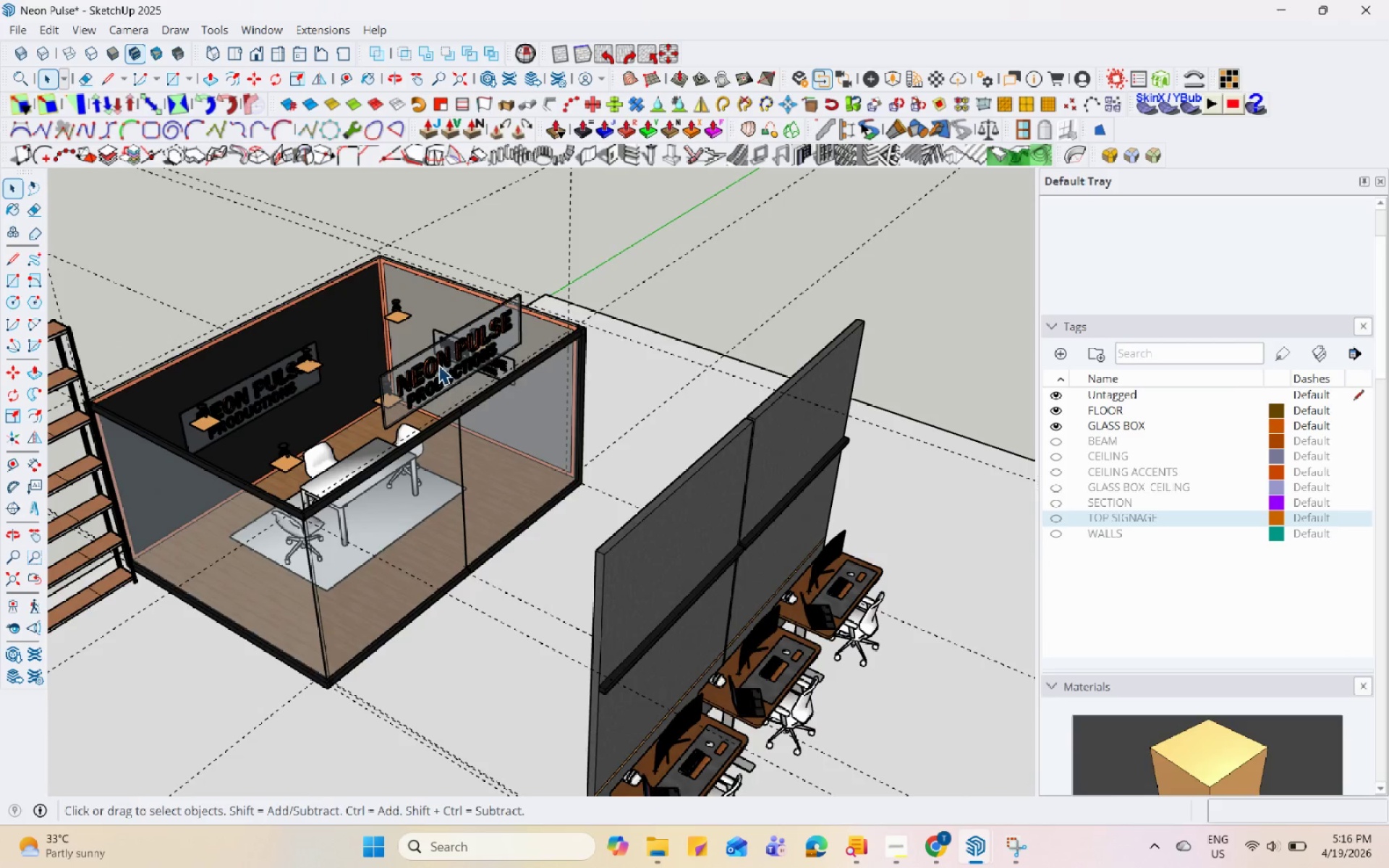 
hold_key(key=ControlLeft, duration=1.2)
 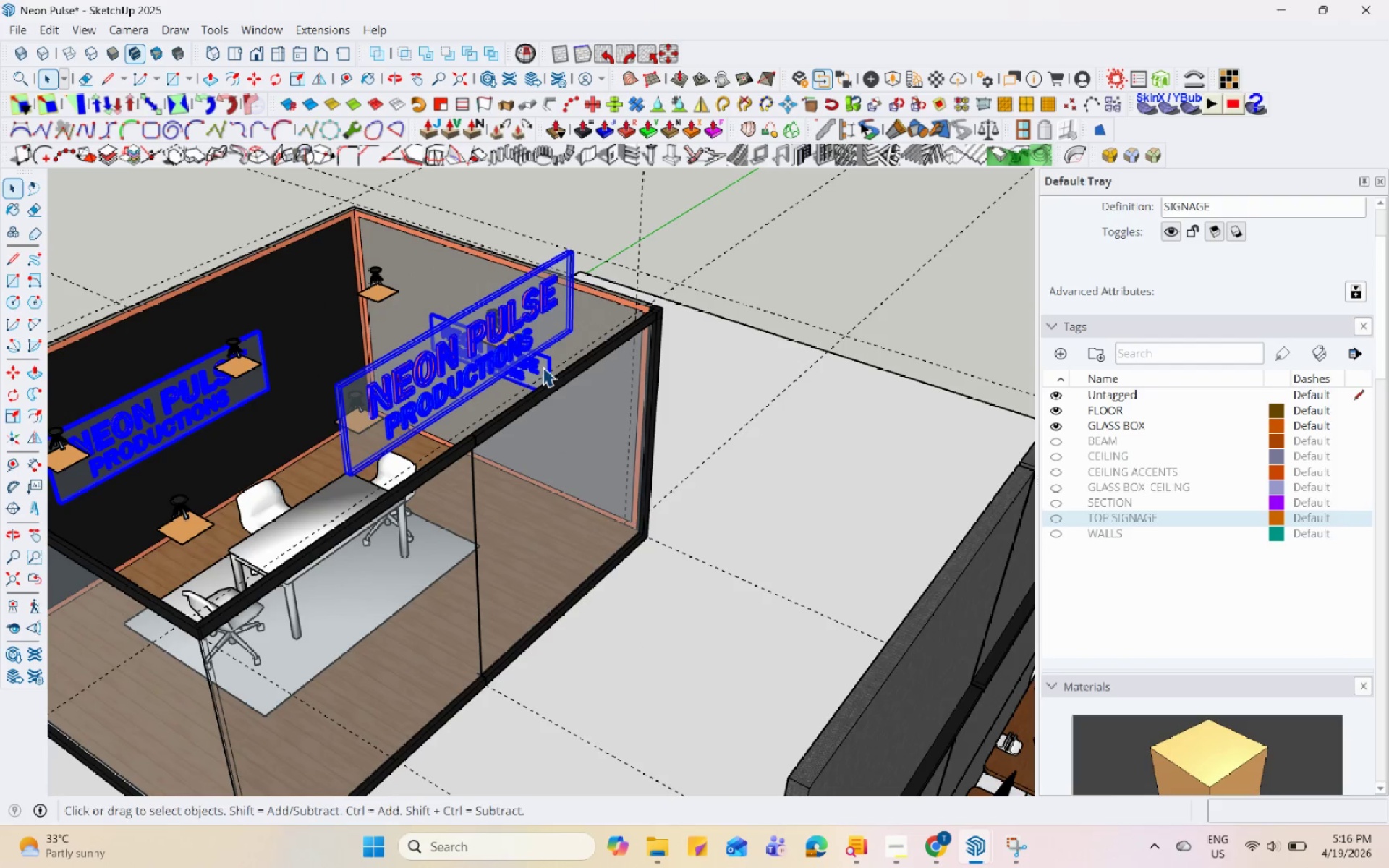 
scroll: coordinate [438, 365], scroll_direction: up, amount: 5.0
 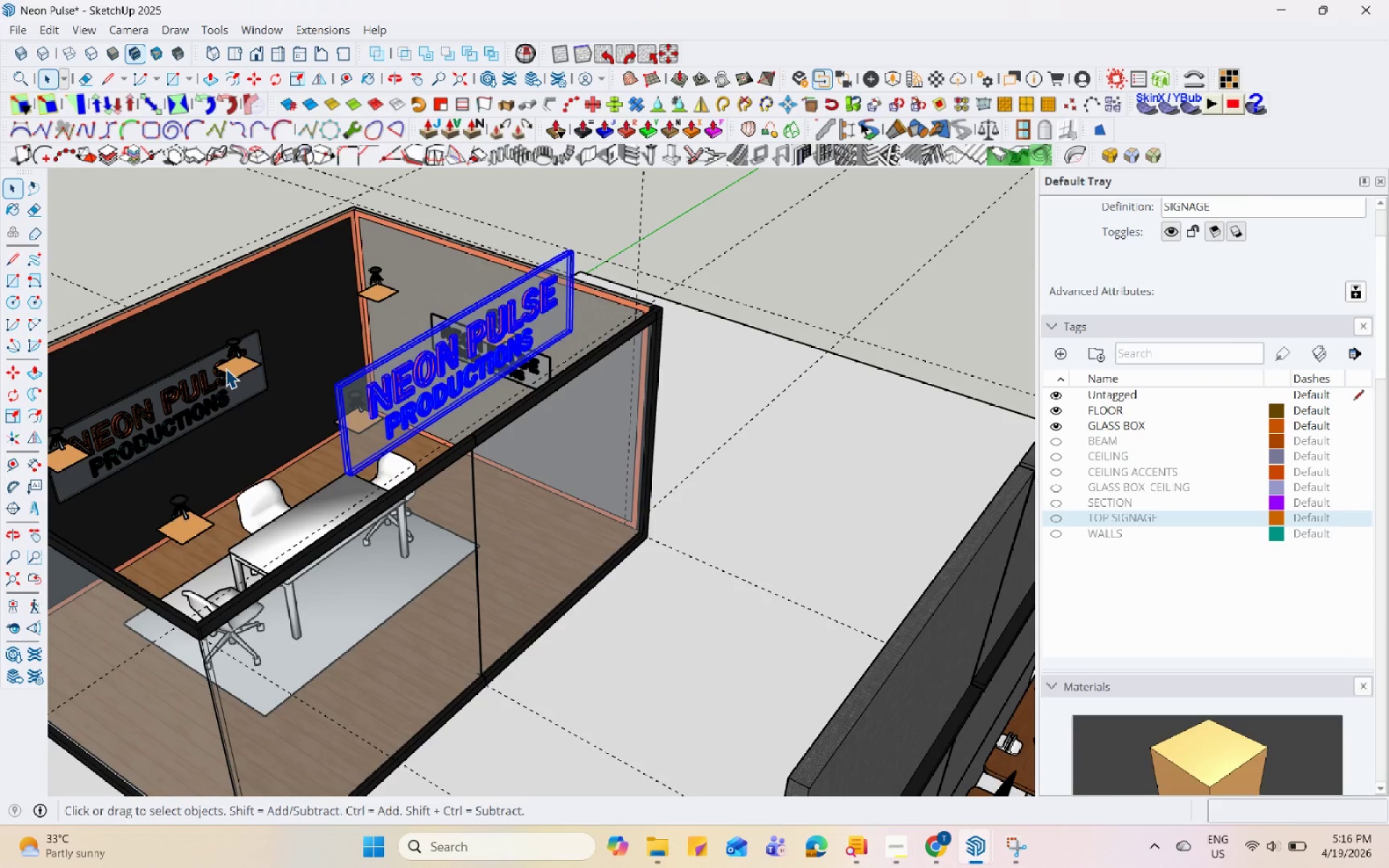 
right_click([543, 367])
 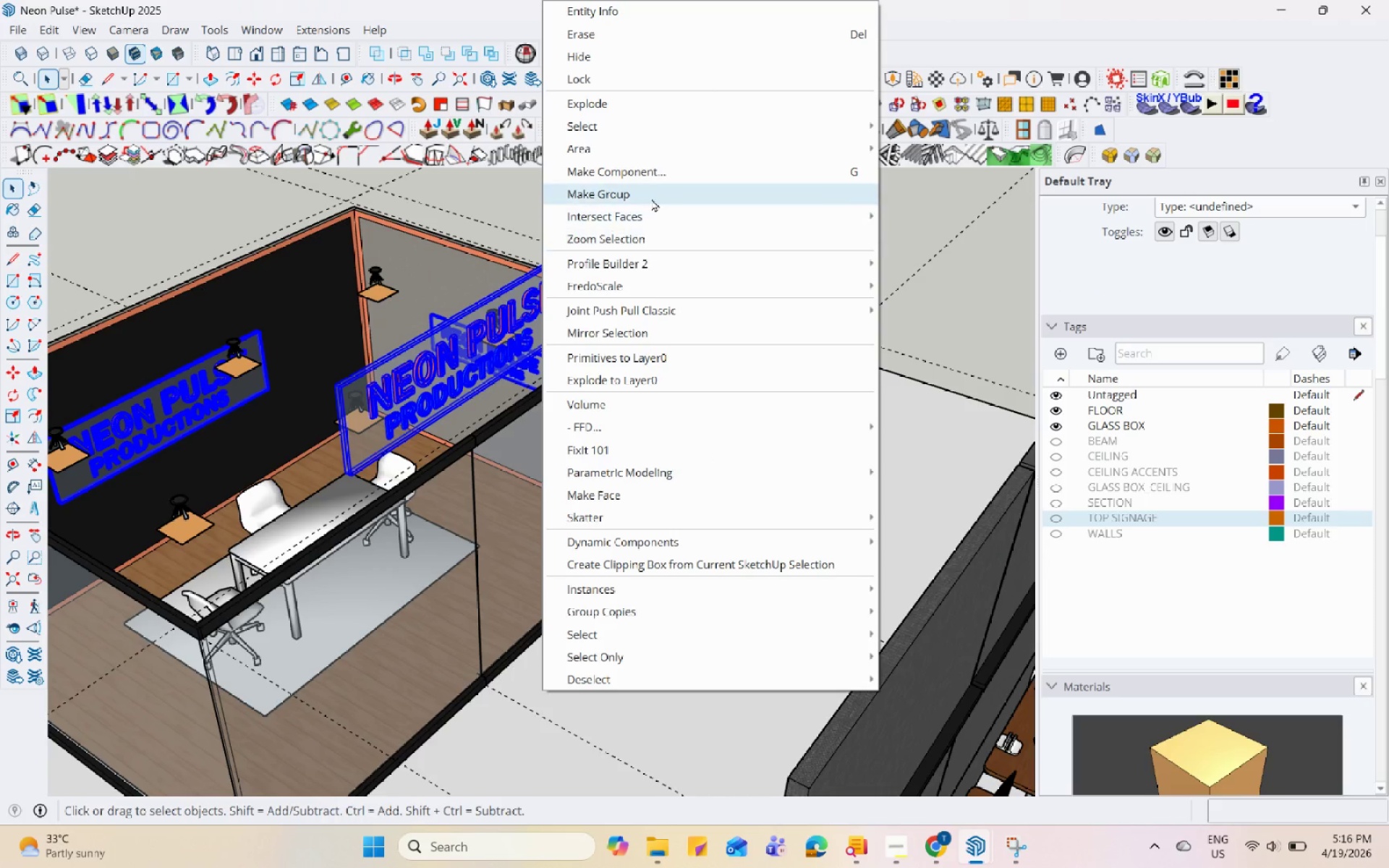 
left_click([647, 187])
 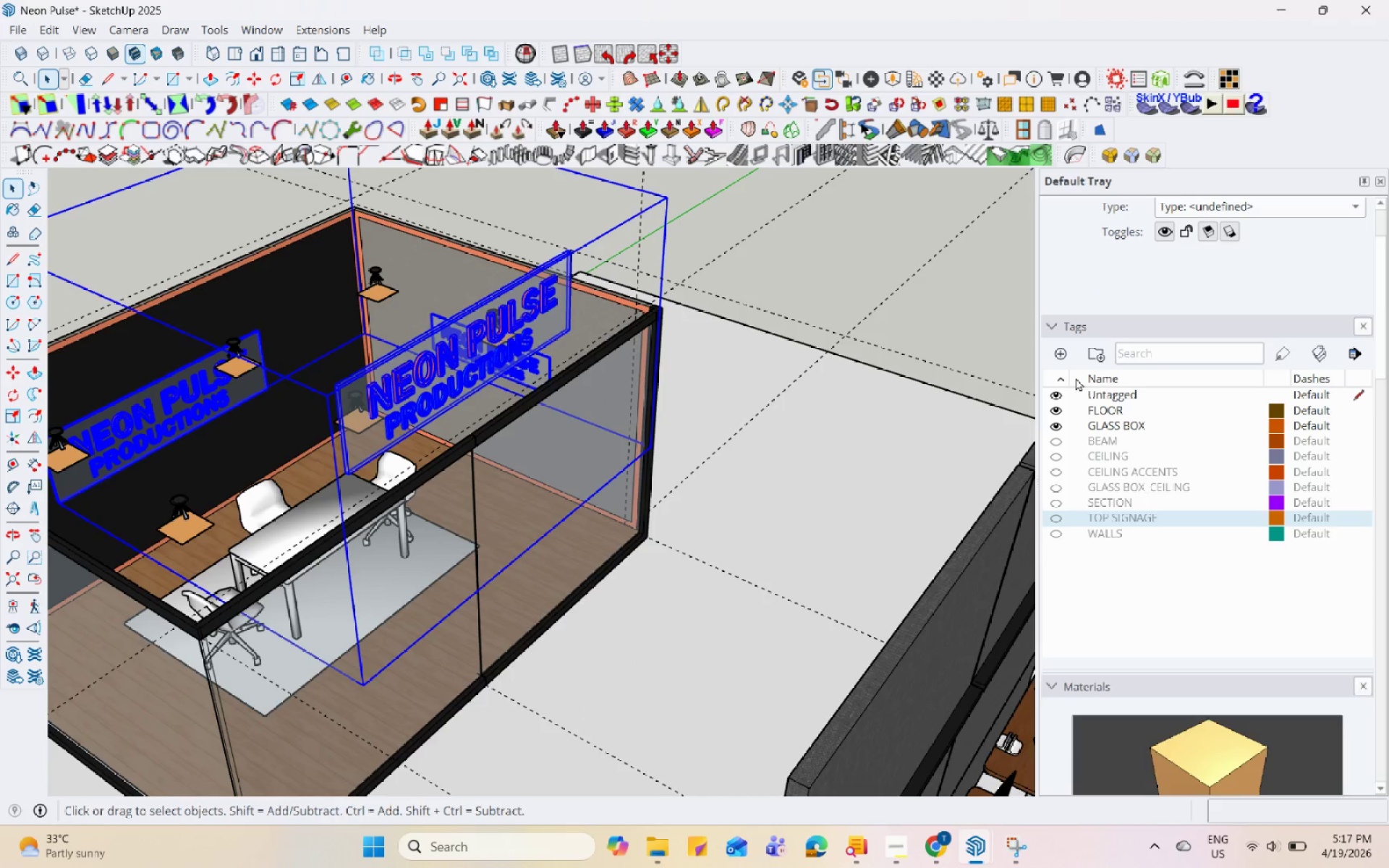 
wait(7.42)
 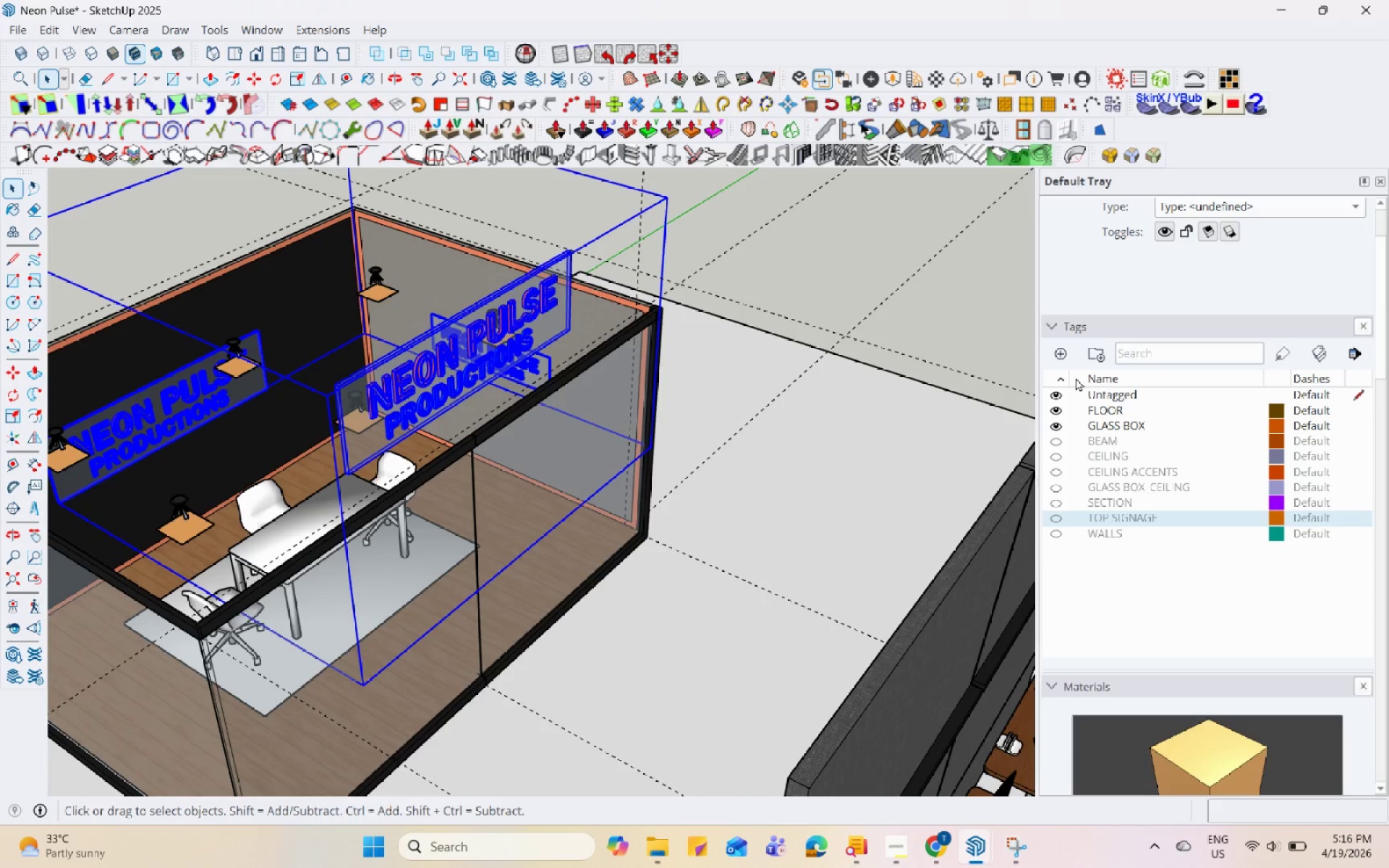 
left_click([1055, 351])
 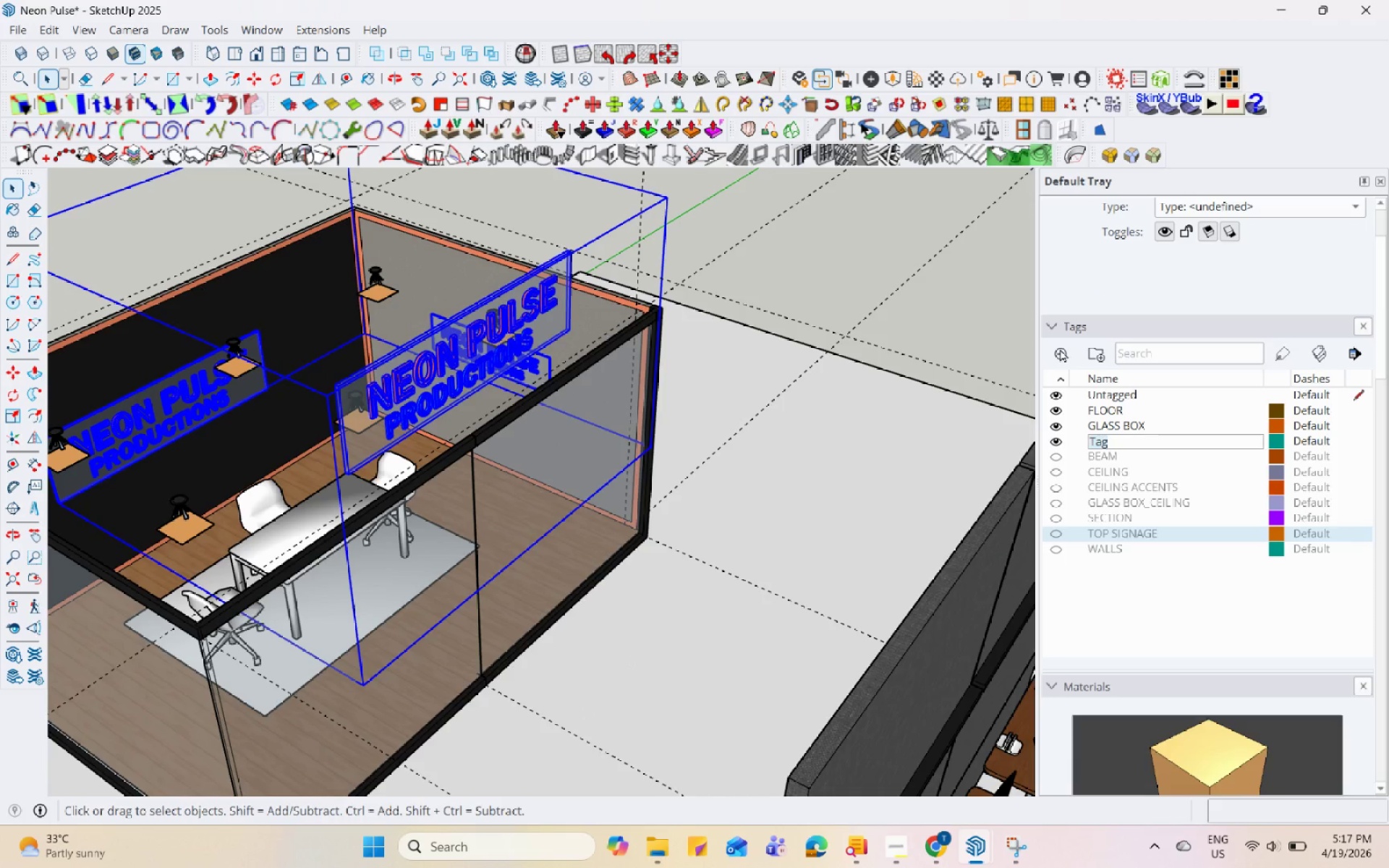 
type(SIGNA)
key(Backspace)
key(Backspace)
key(Backspace)
key(Backspace)
type(s)
key(Backspace)
key(Backspace)
type(signage)
 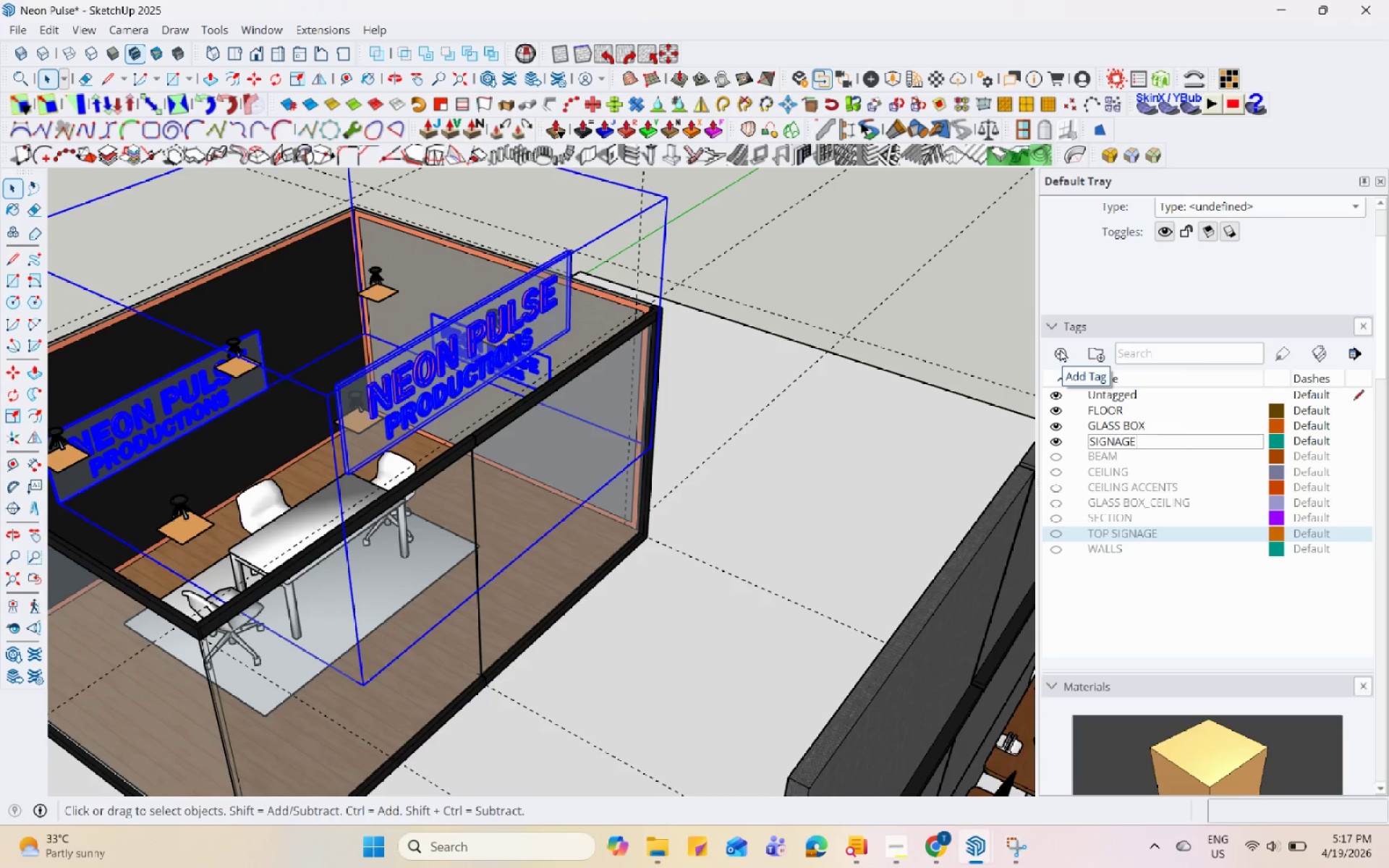 
key(Enter)
 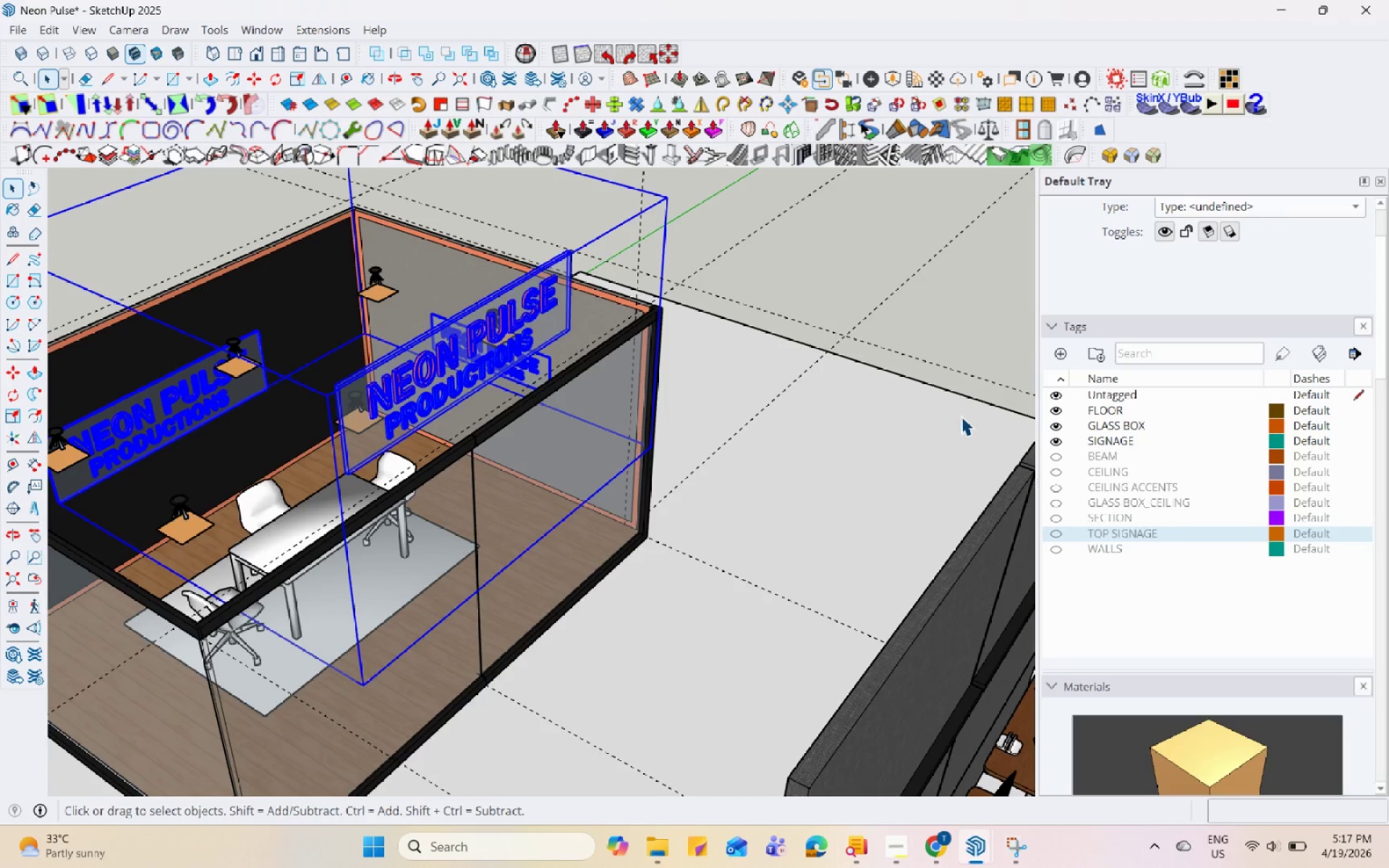 
left_click([1219, 273])
 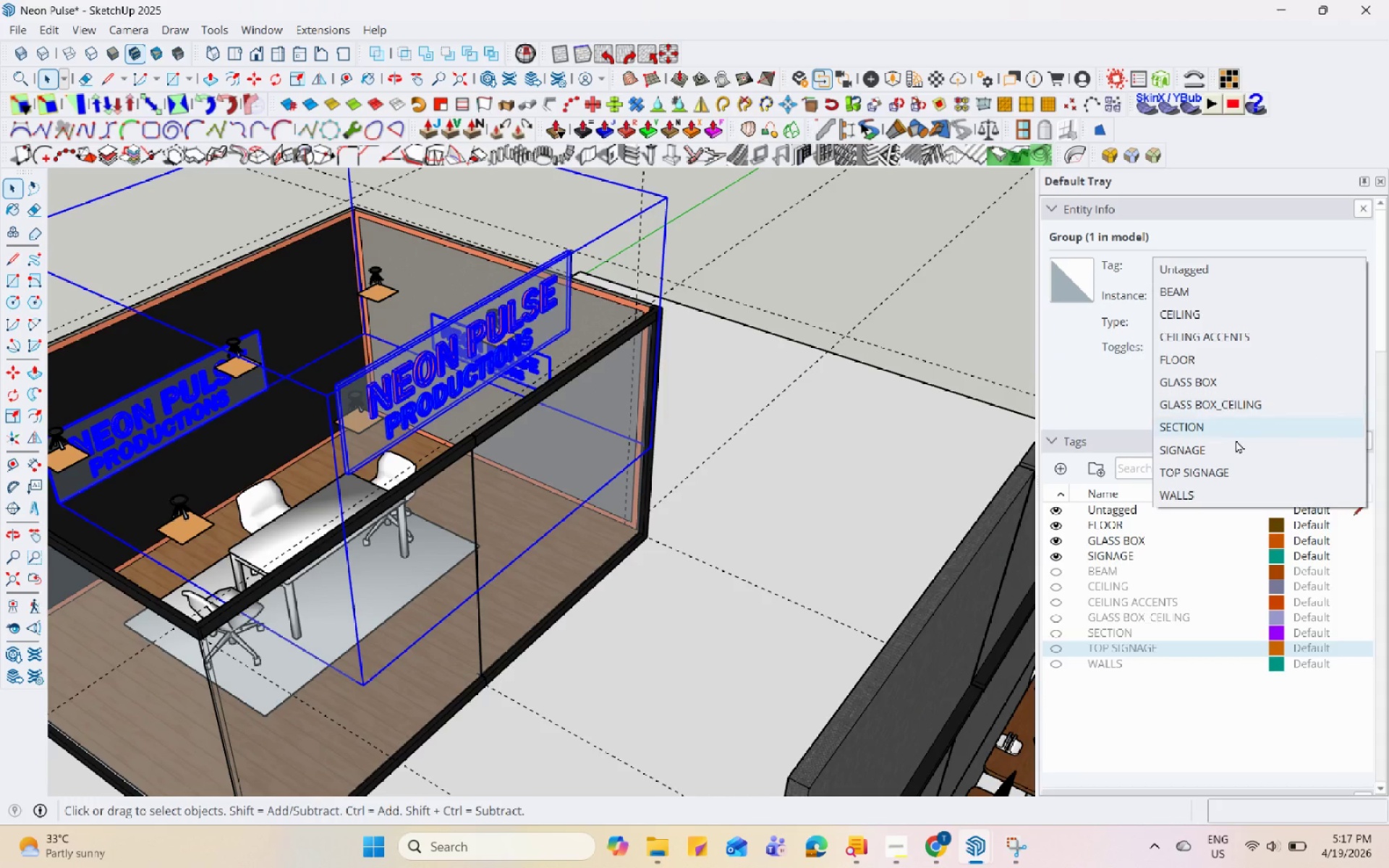 
scroll: coordinate [1160, 305], scroll_direction: up, amount: 8.0
 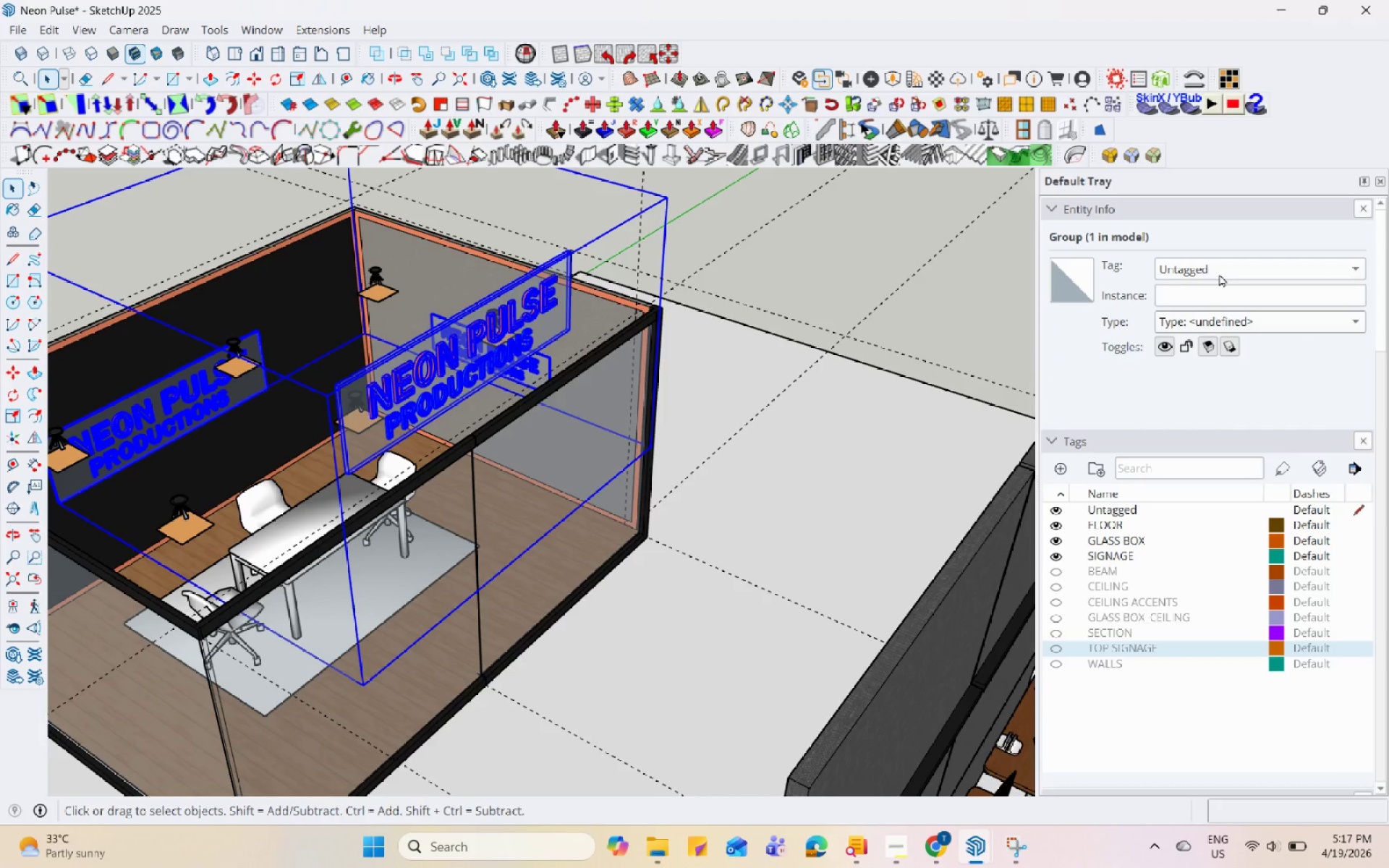 
left_click([1239, 441])
 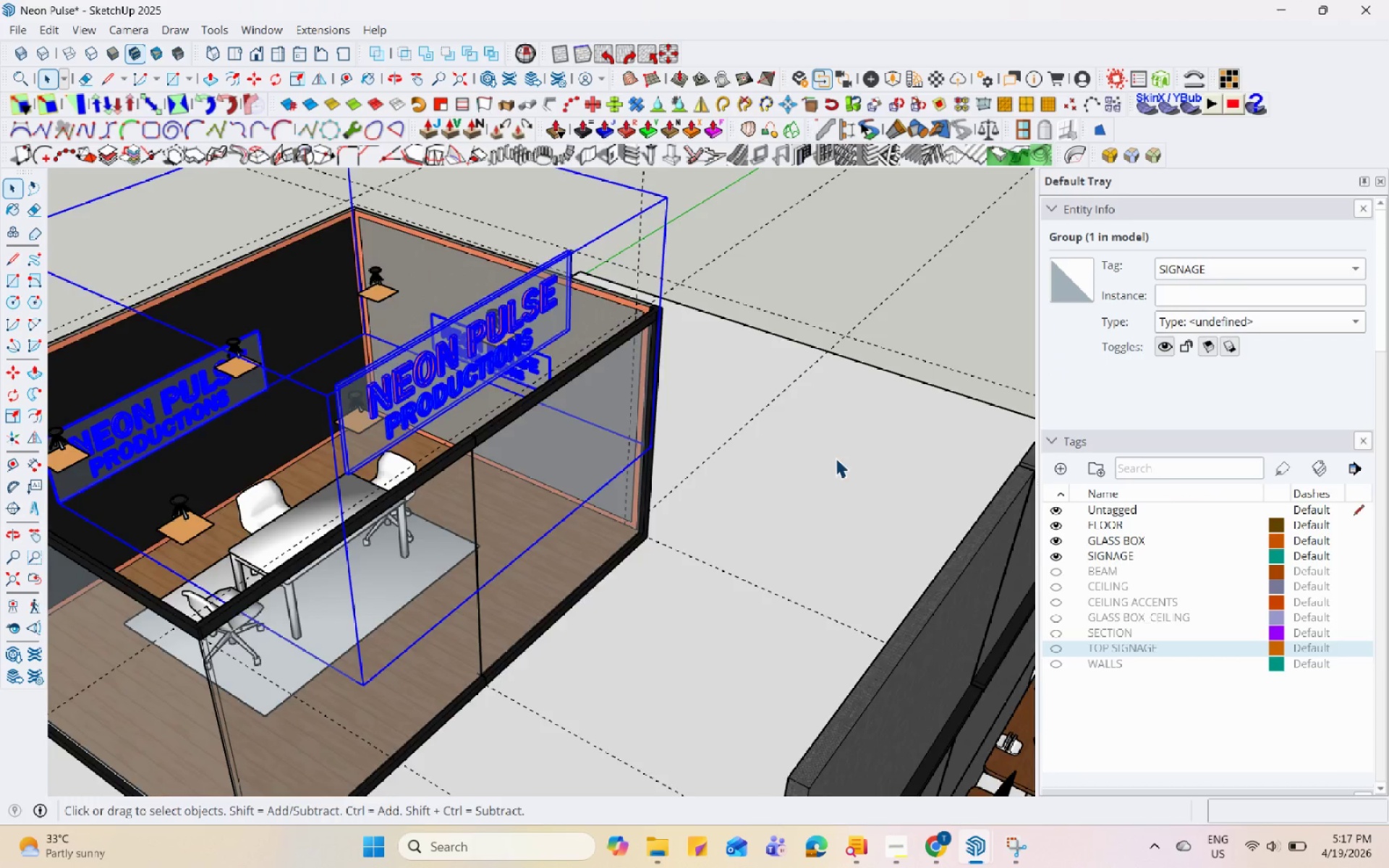 
scroll: coordinate [750, 437], scroll_direction: down, amount: 8.0
 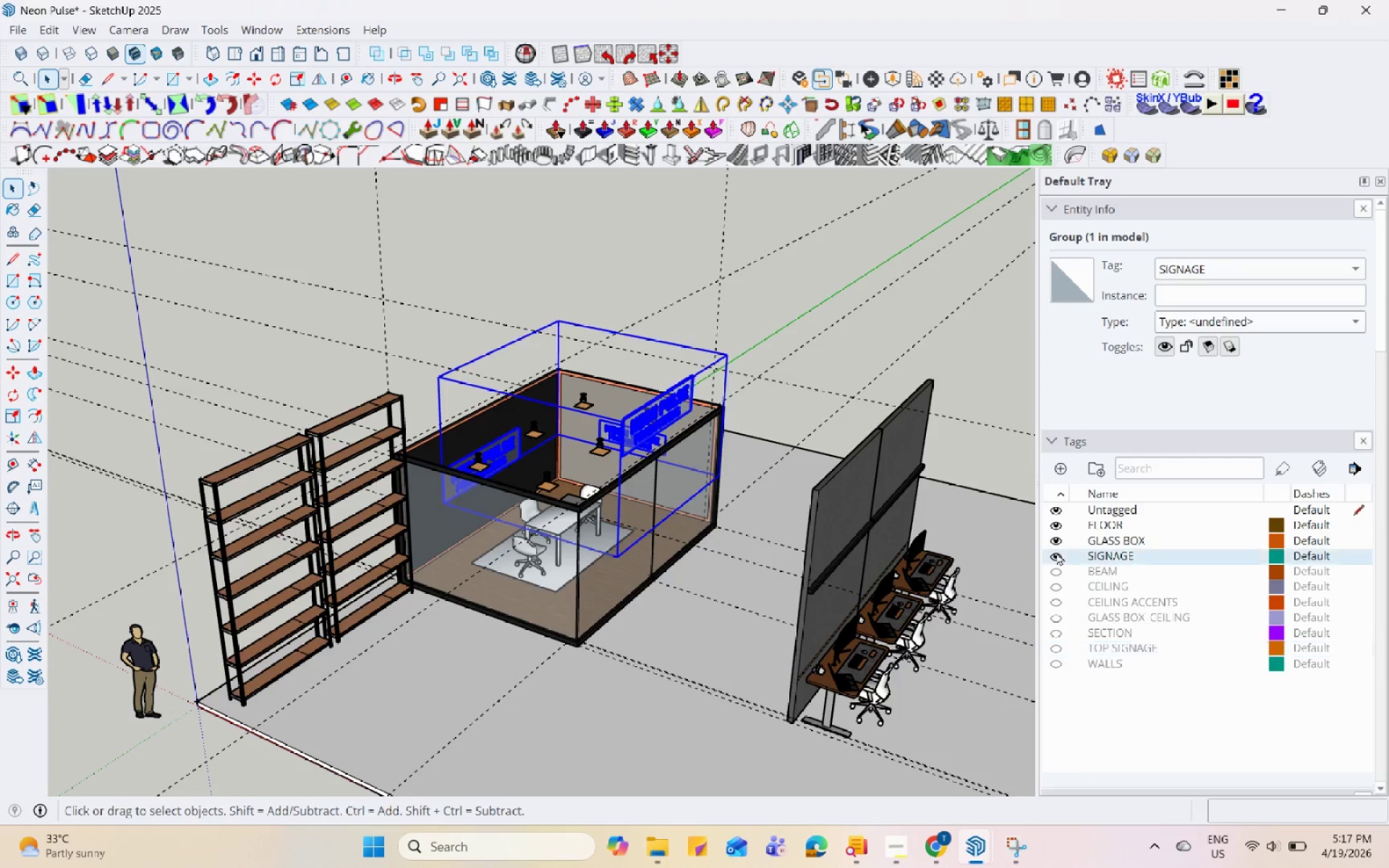 
scroll: coordinate [718, 431], scroll_direction: up, amount: 11.0
 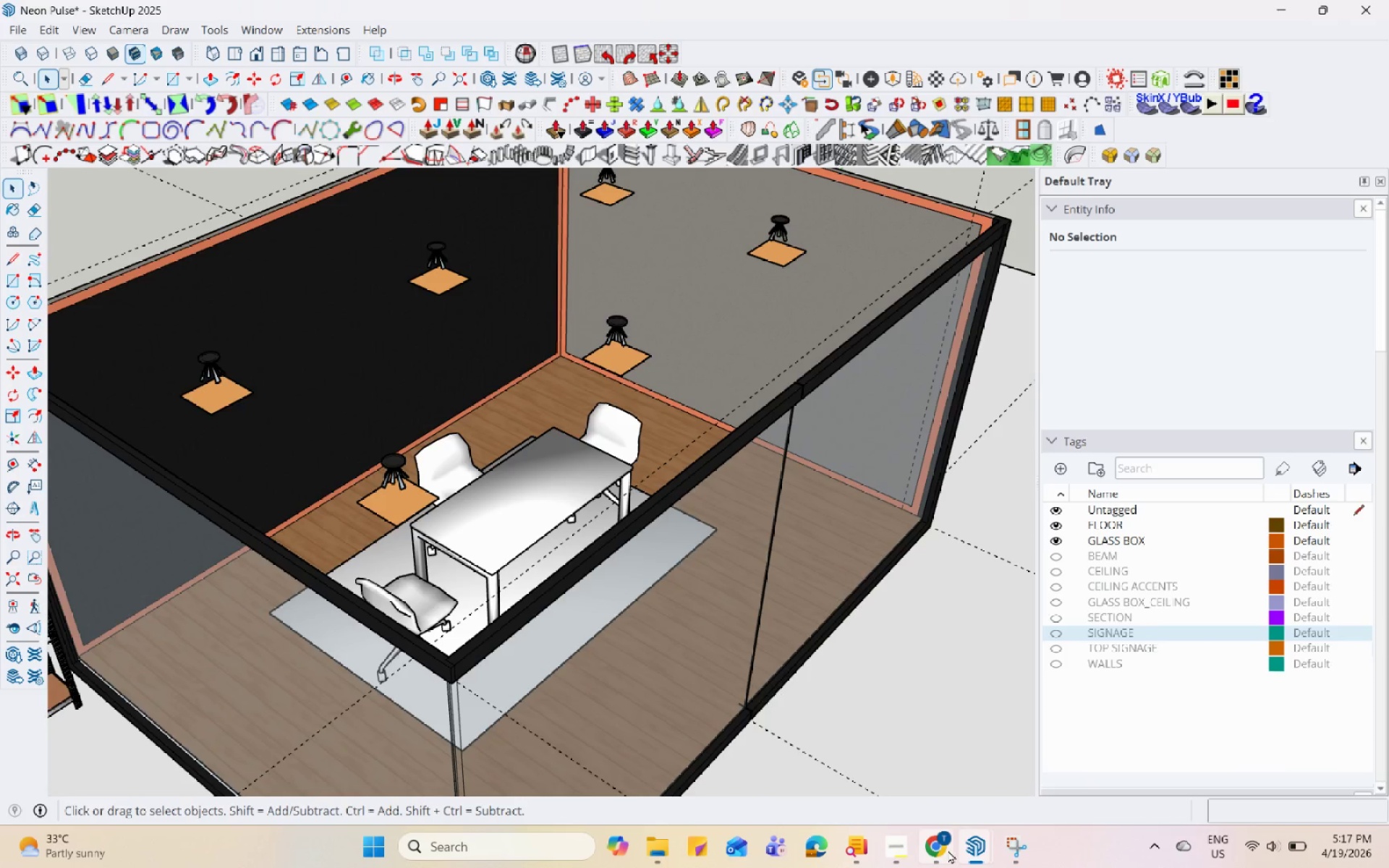 
left_click([978, 848])
 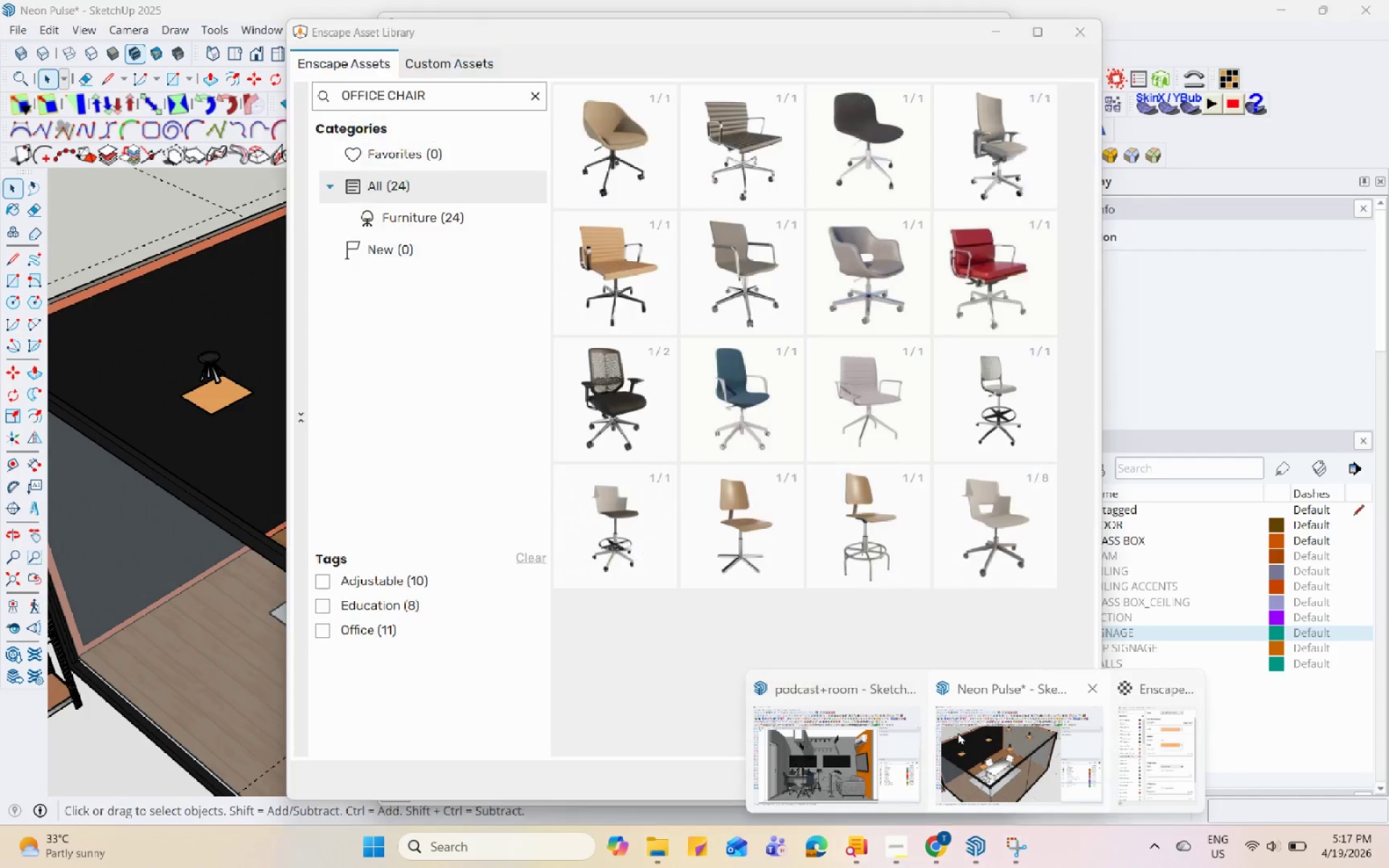 
left_click([833, 742])
 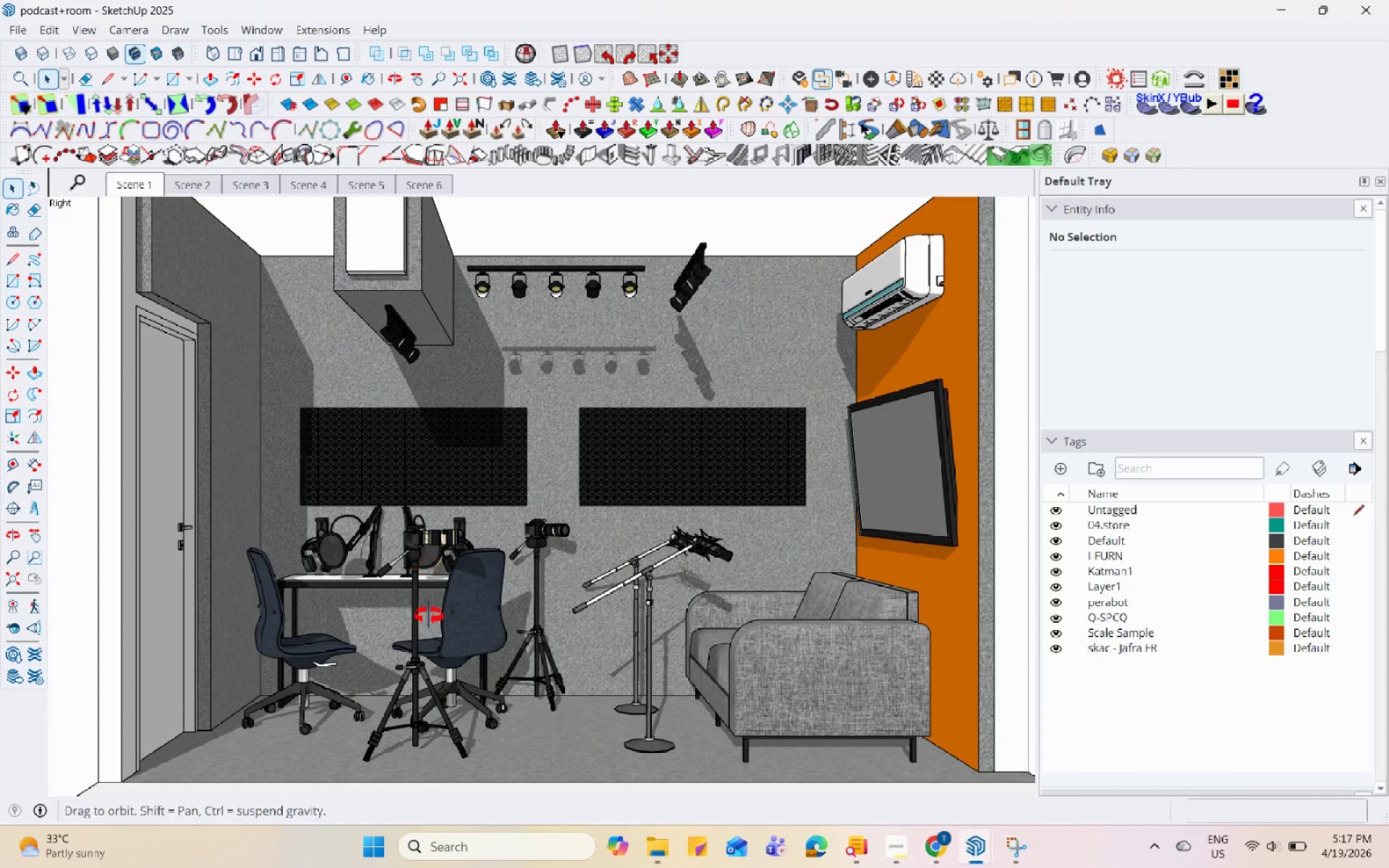 
scroll: coordinate [344, 506], scroll_direction: up, amount: 15.0
 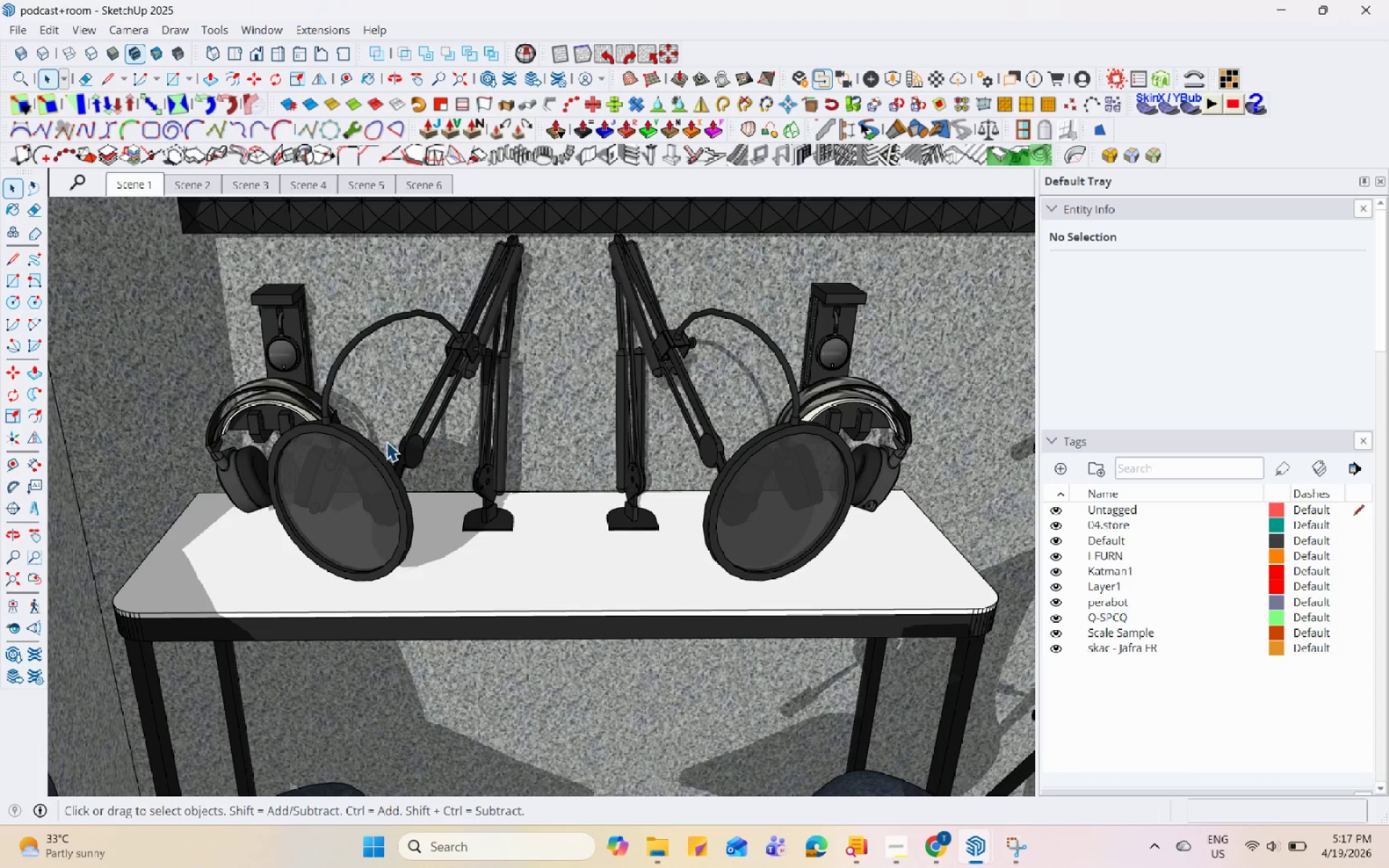 
left_click([415, 456])
 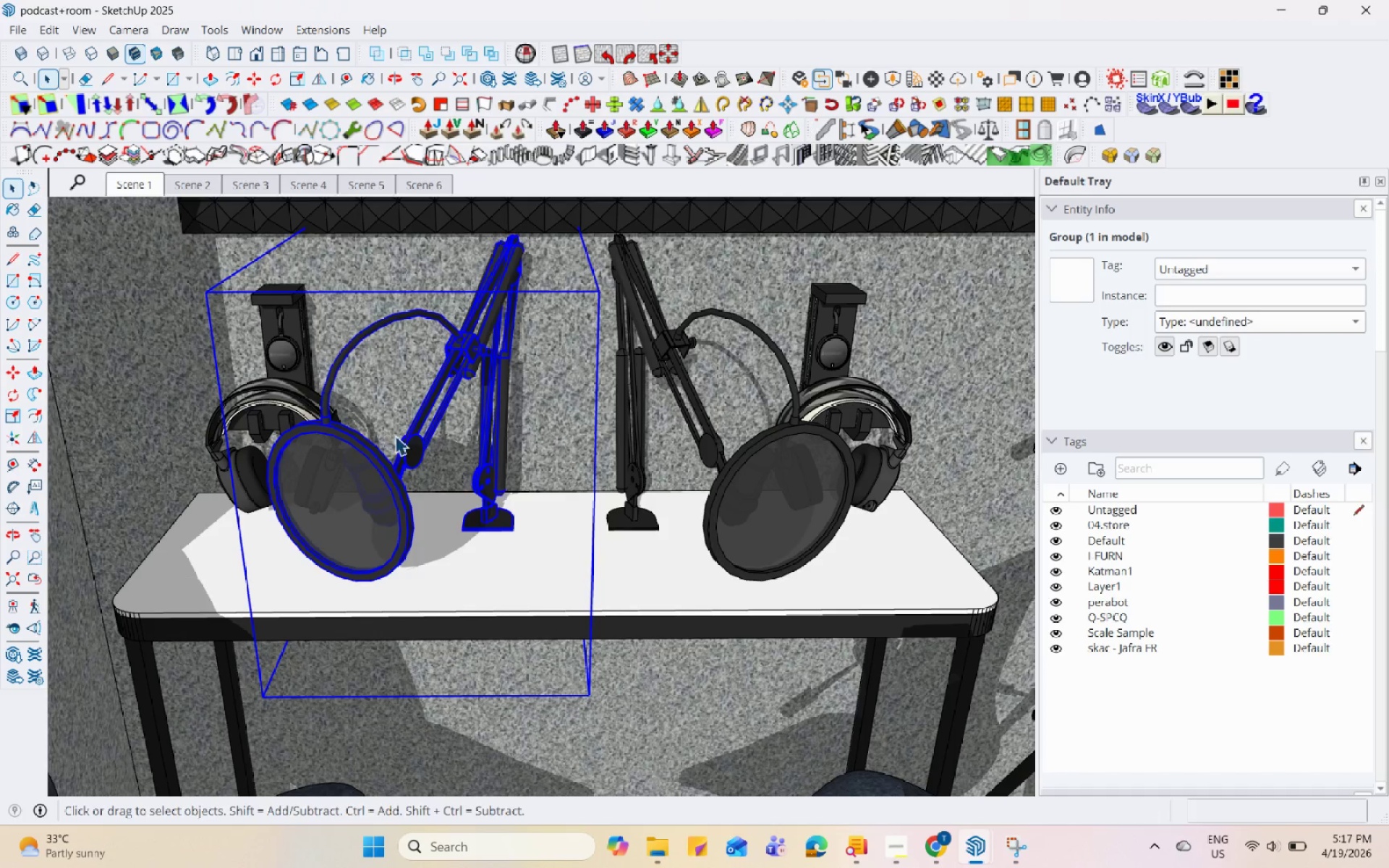 
scroll: coordinate [304, 514], scroll_direction: down, amount: 6.0
 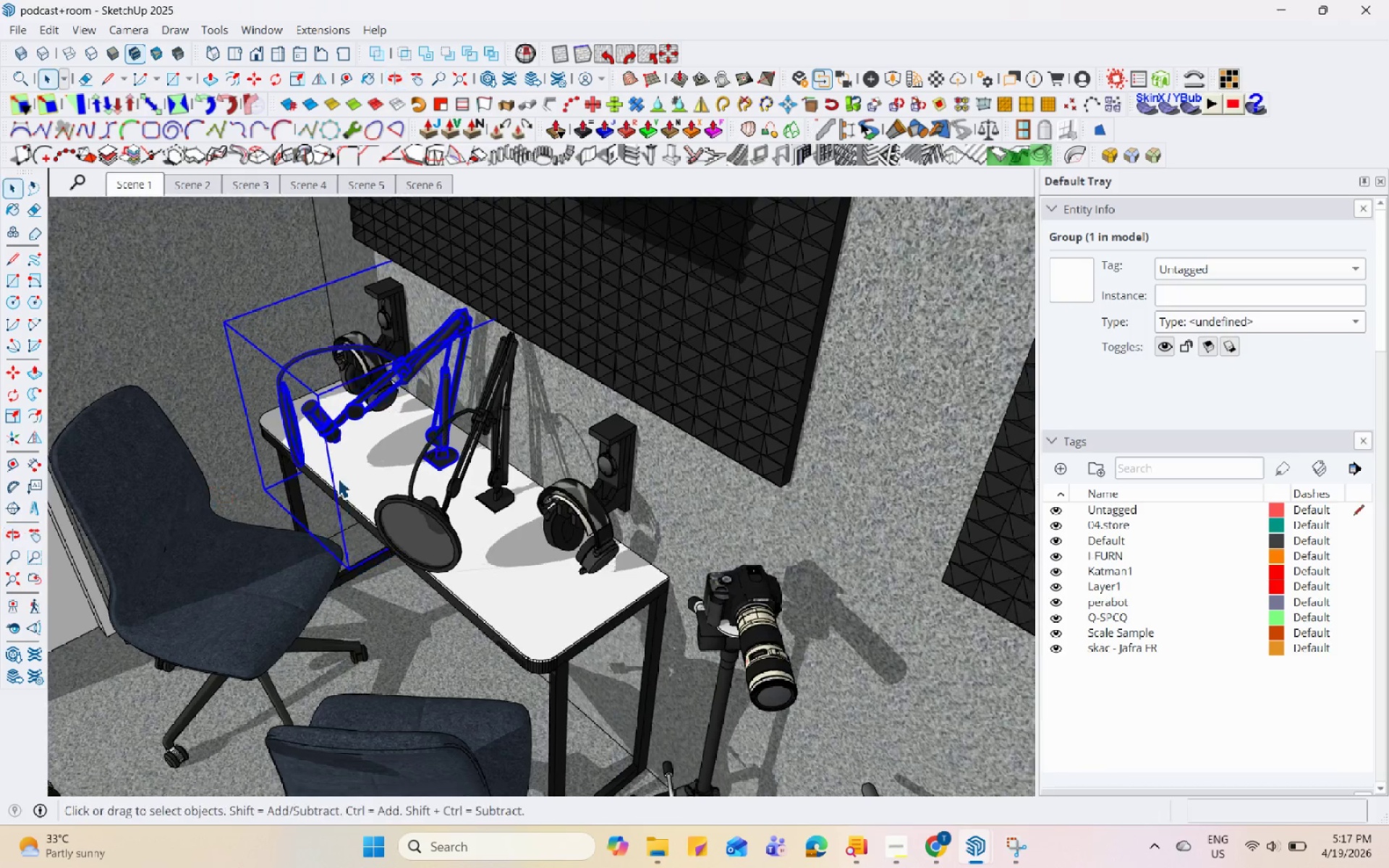 
hold_key(key=ControlLeft, duration=0.75)
 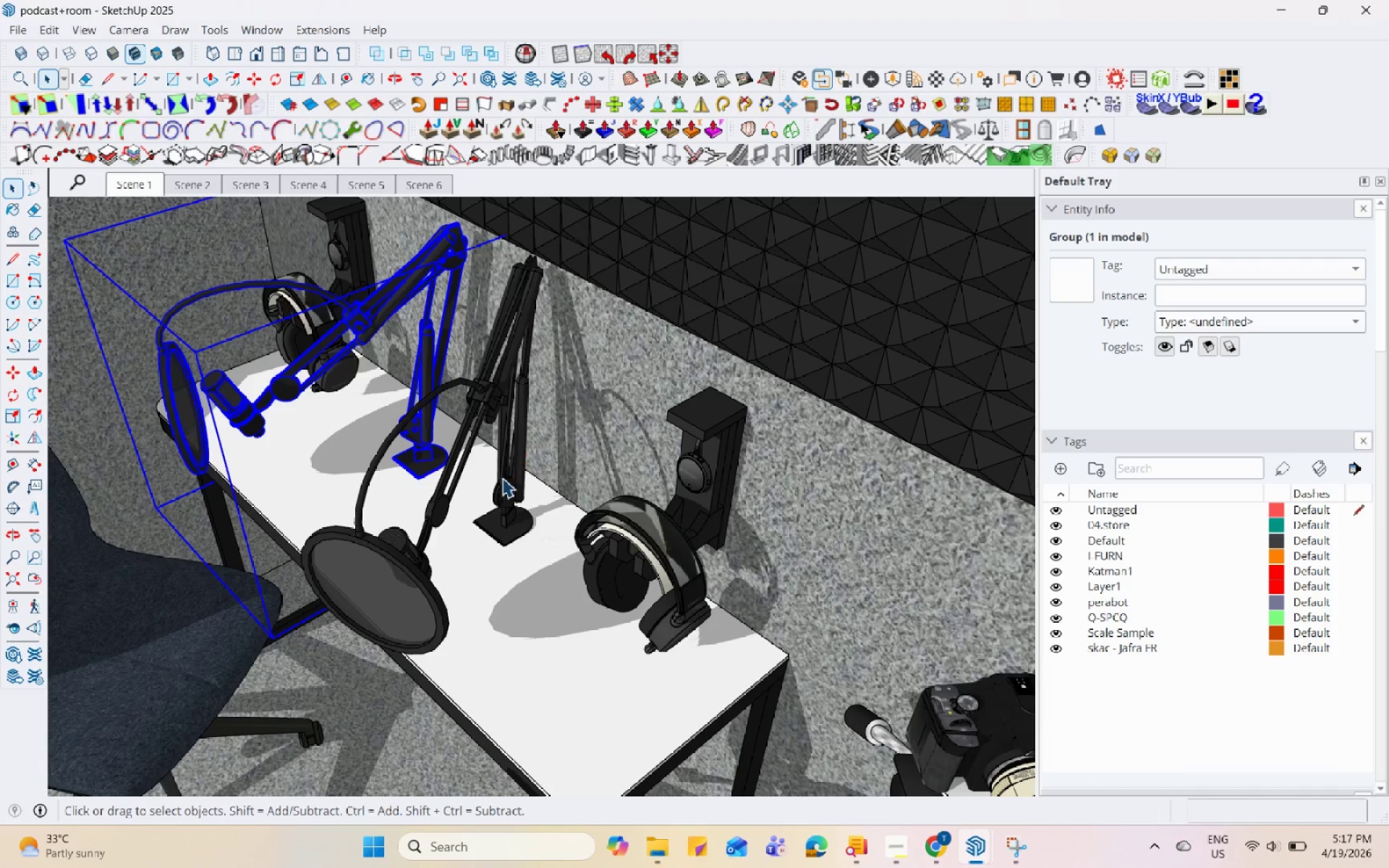 
scroll: coordinate [483, 453], scroll_direction: up, amount: 4.0
 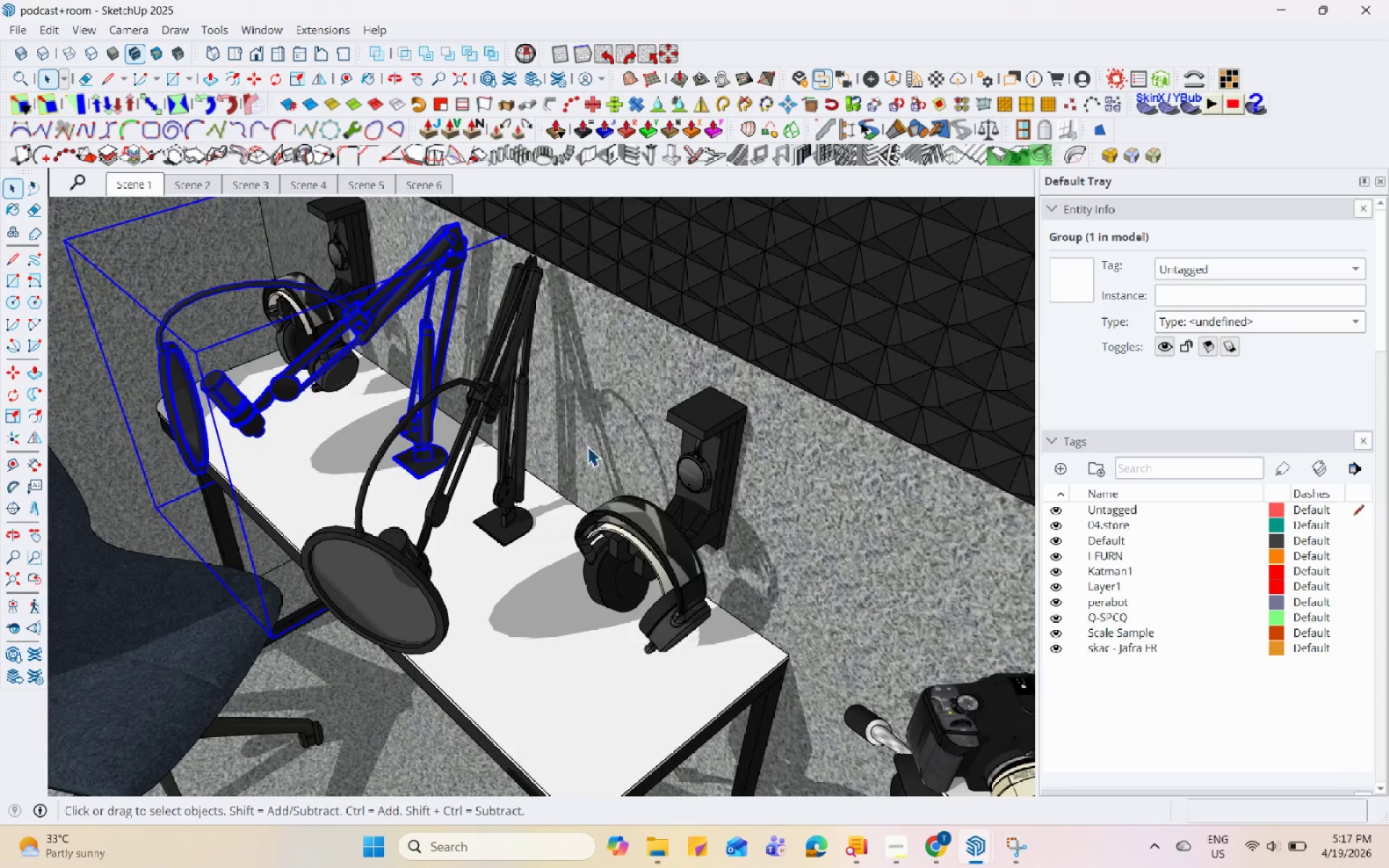 
scroll: coordinate [507, 498], scroll_direction: down, amount: 7.0
 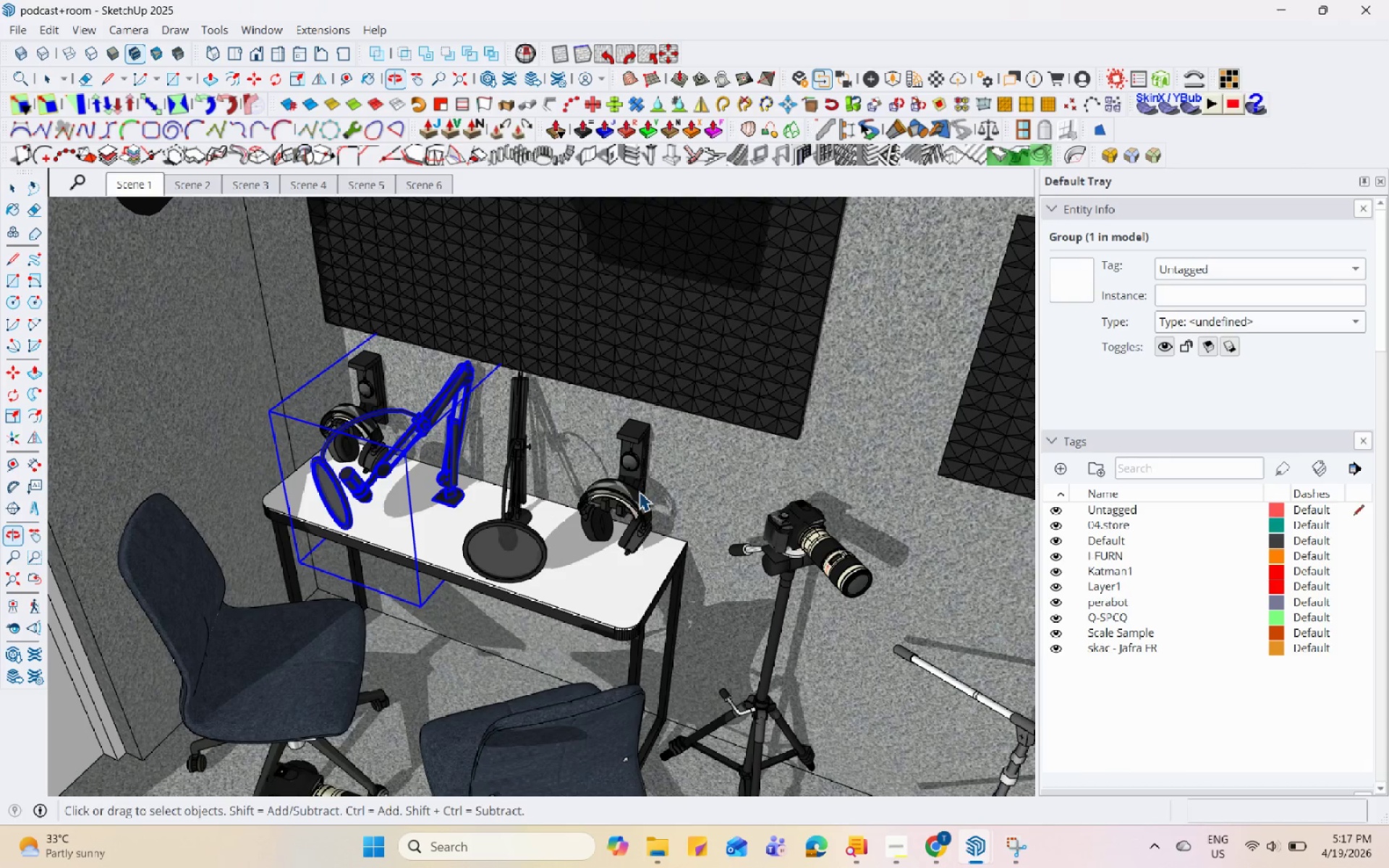 
scroll: coordinate [530, 475], scroll_direction: up, amount: 2.0
 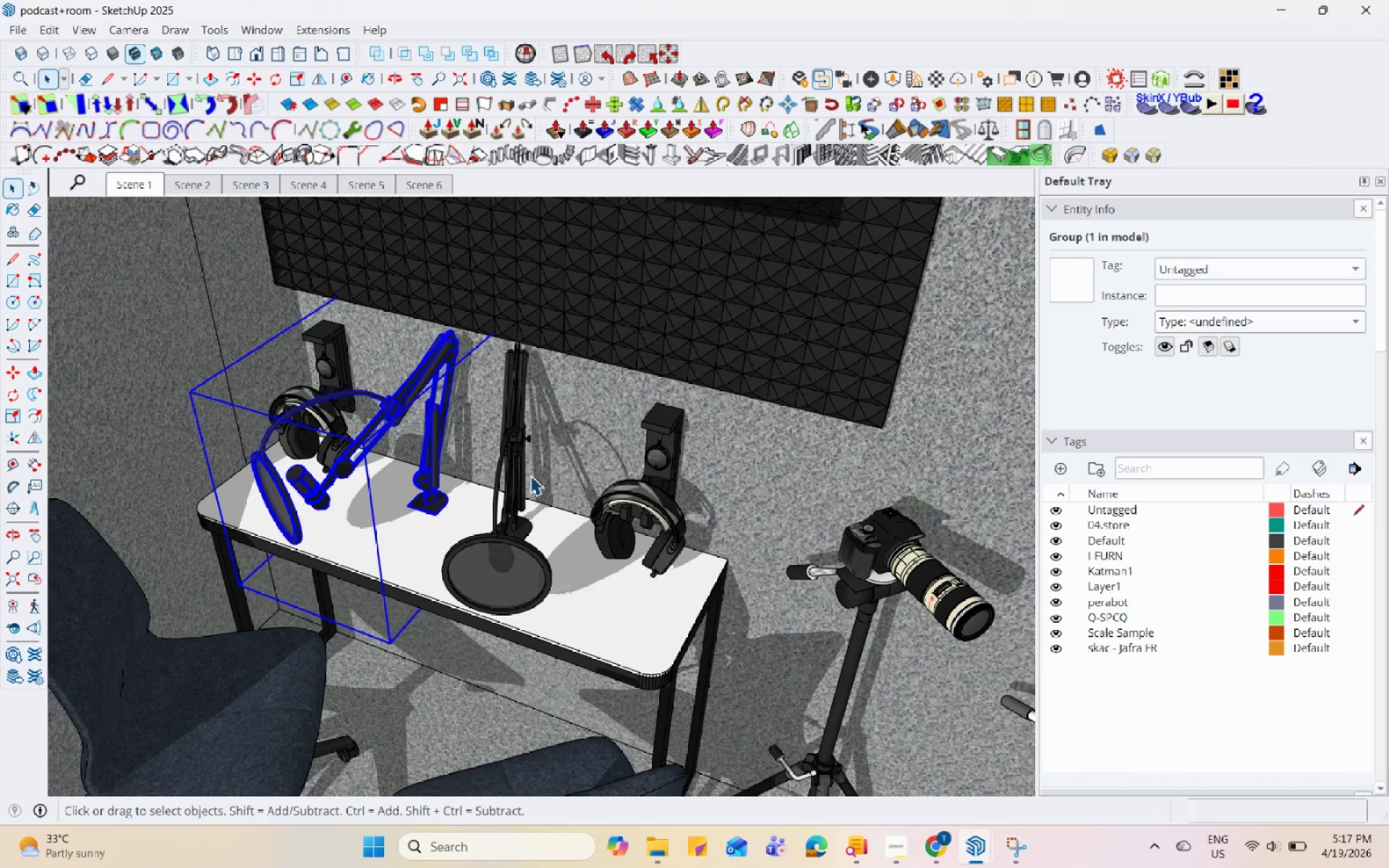 
key(Control+C)
 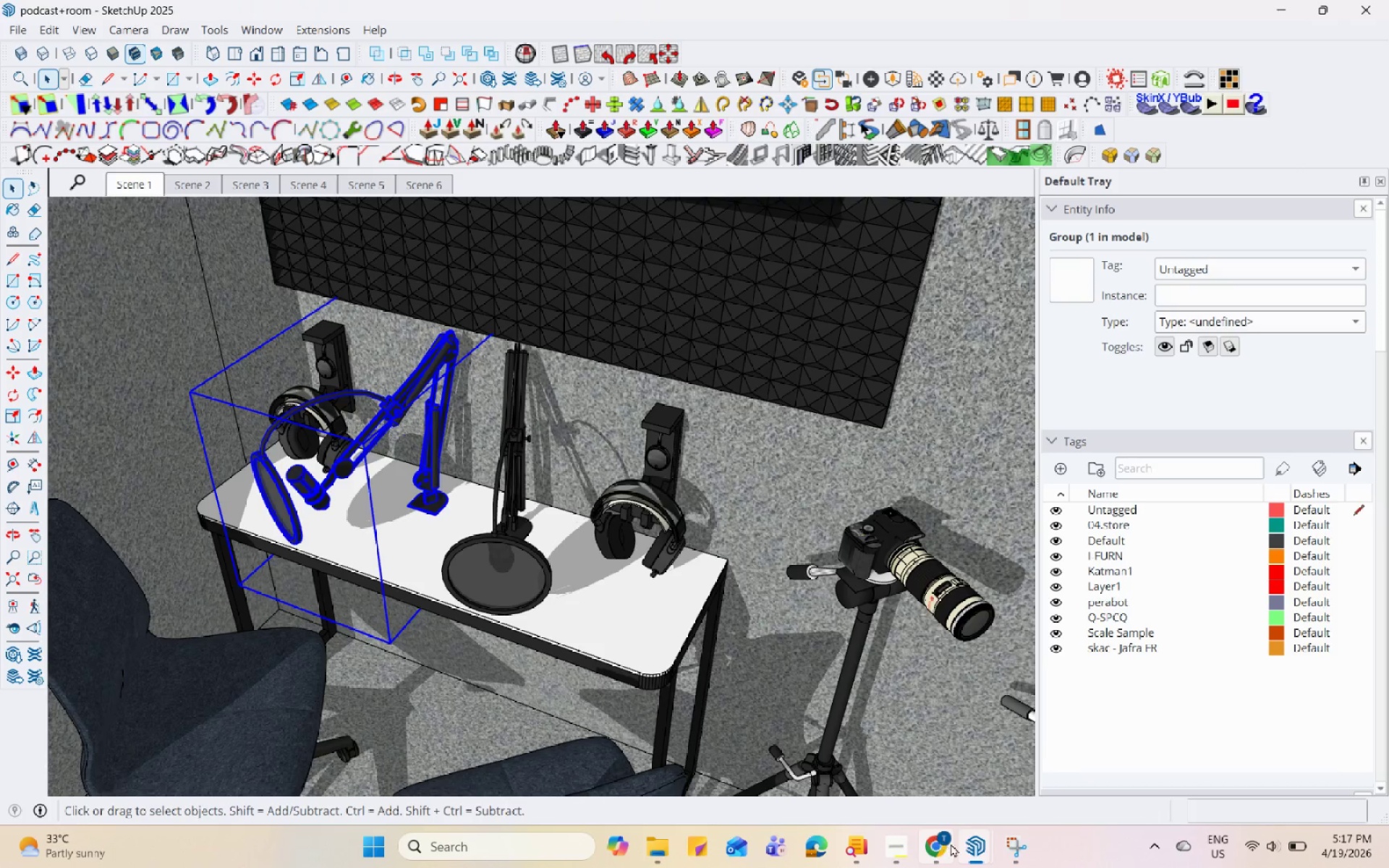 
left_click([959, 843])
 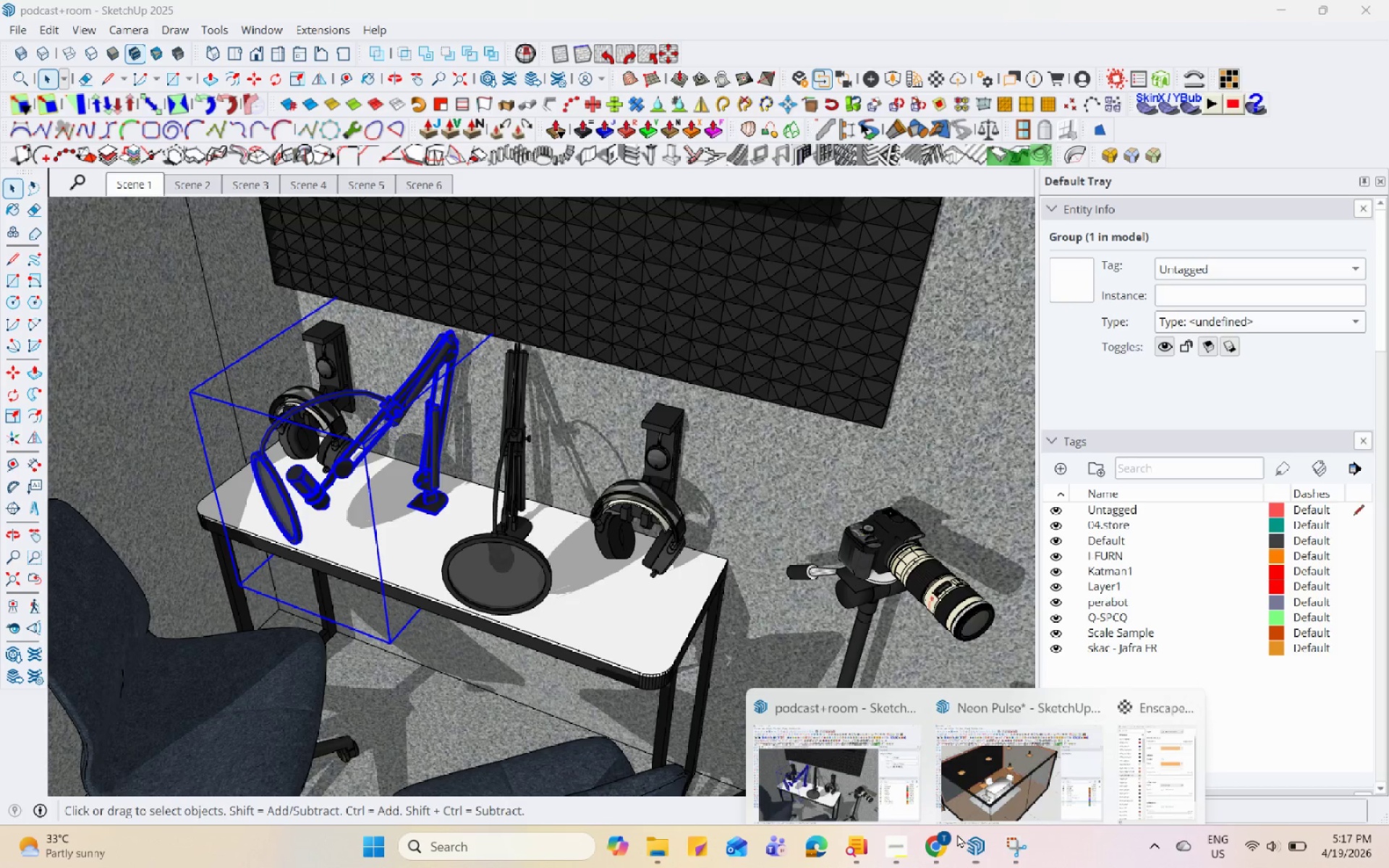 
left_click([833, 762])
 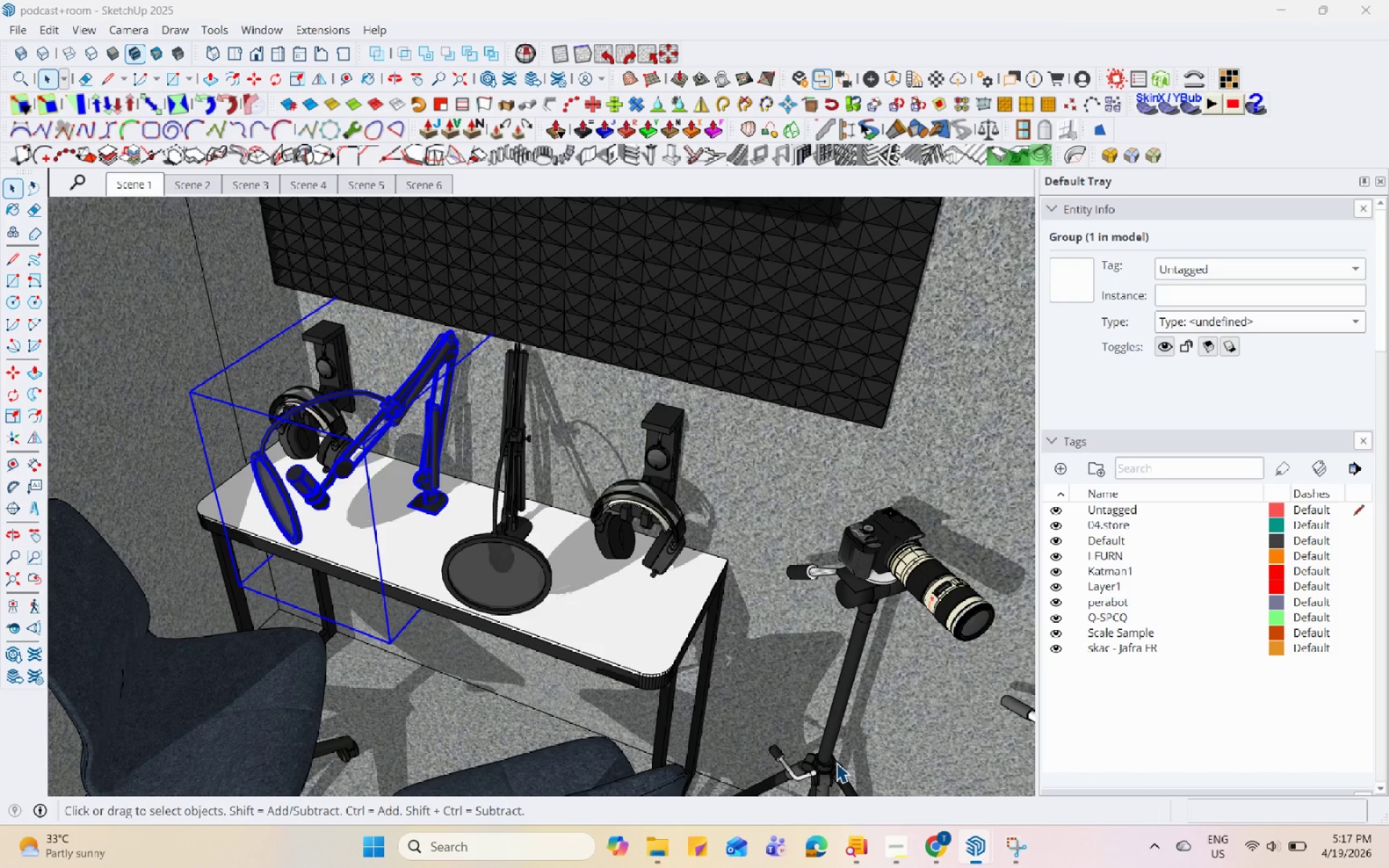 
left_click([964, 848])
 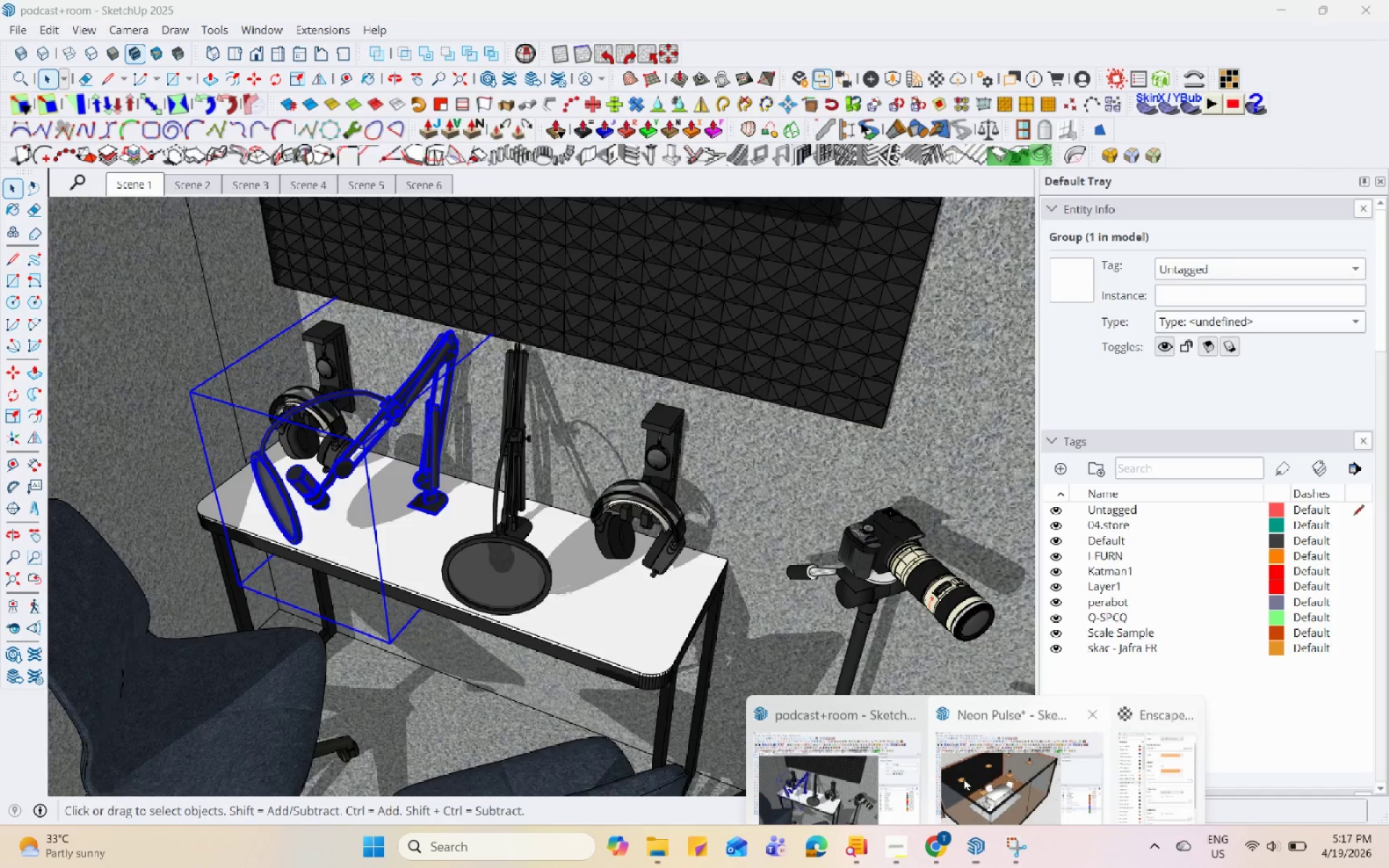 
left_click([996, 739])
 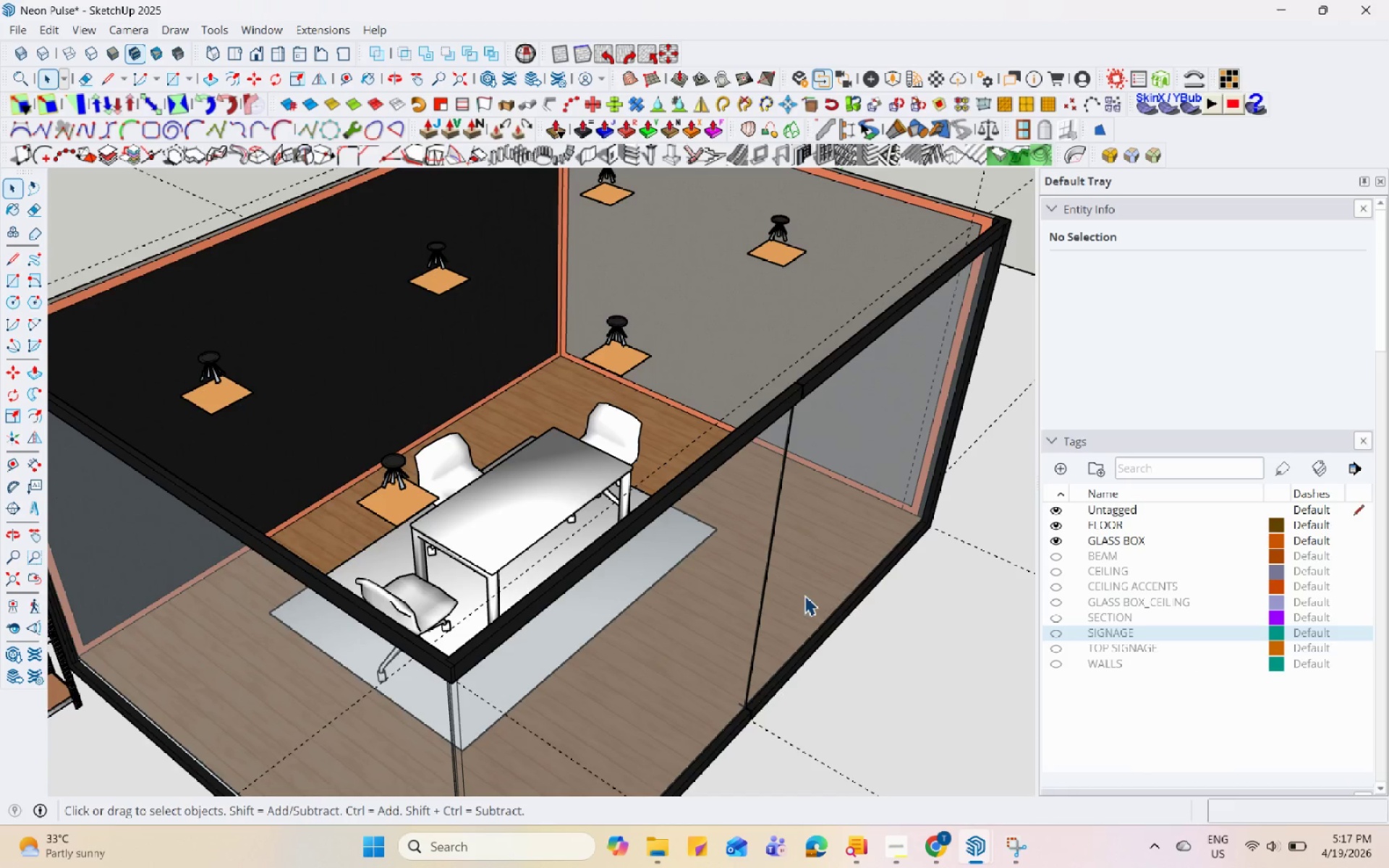 
key(Control+V)
 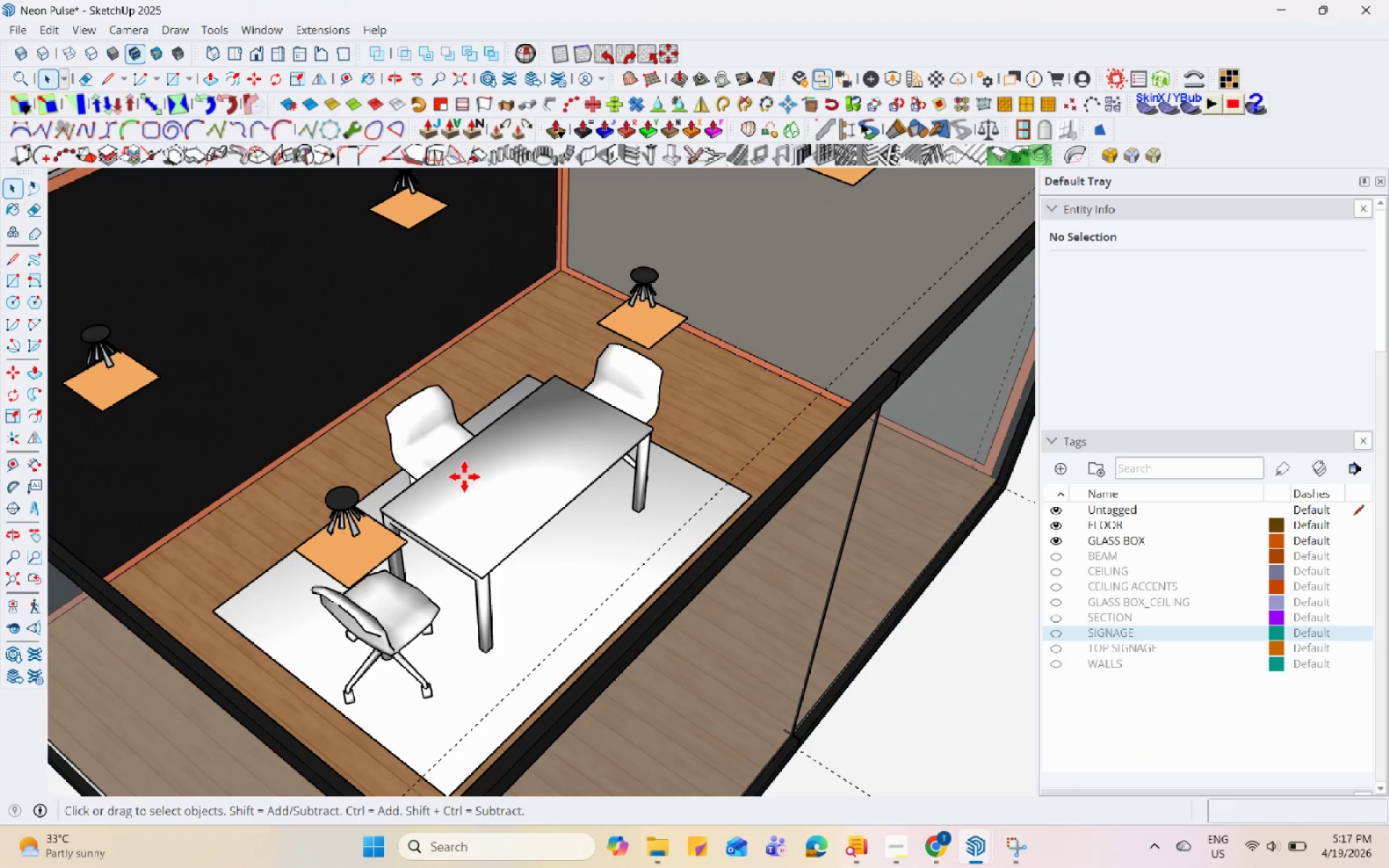 
scroll: coordinate [460, 472], scroll_direction: up, amount: 10.0
 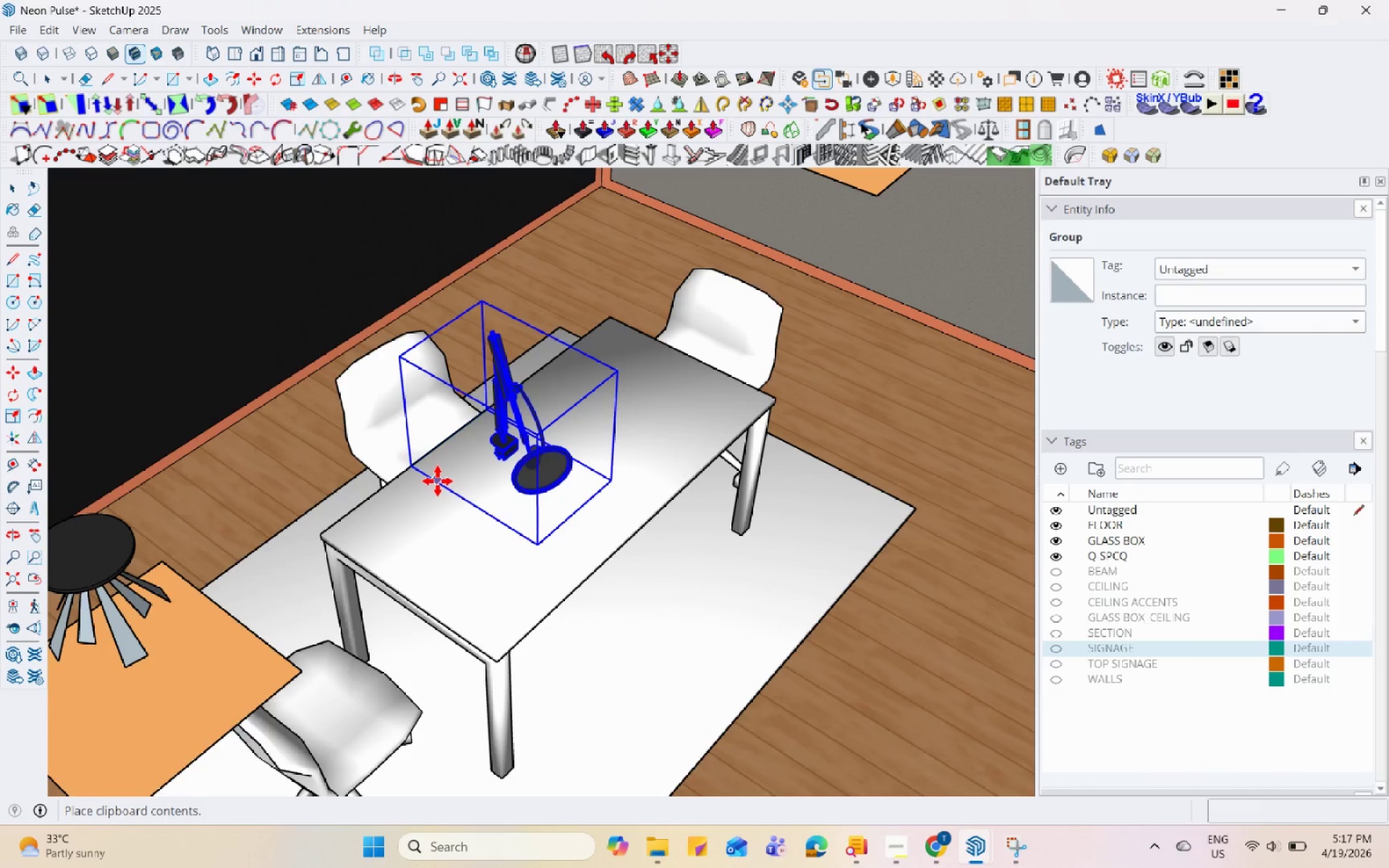 
left_click([438, 481])
 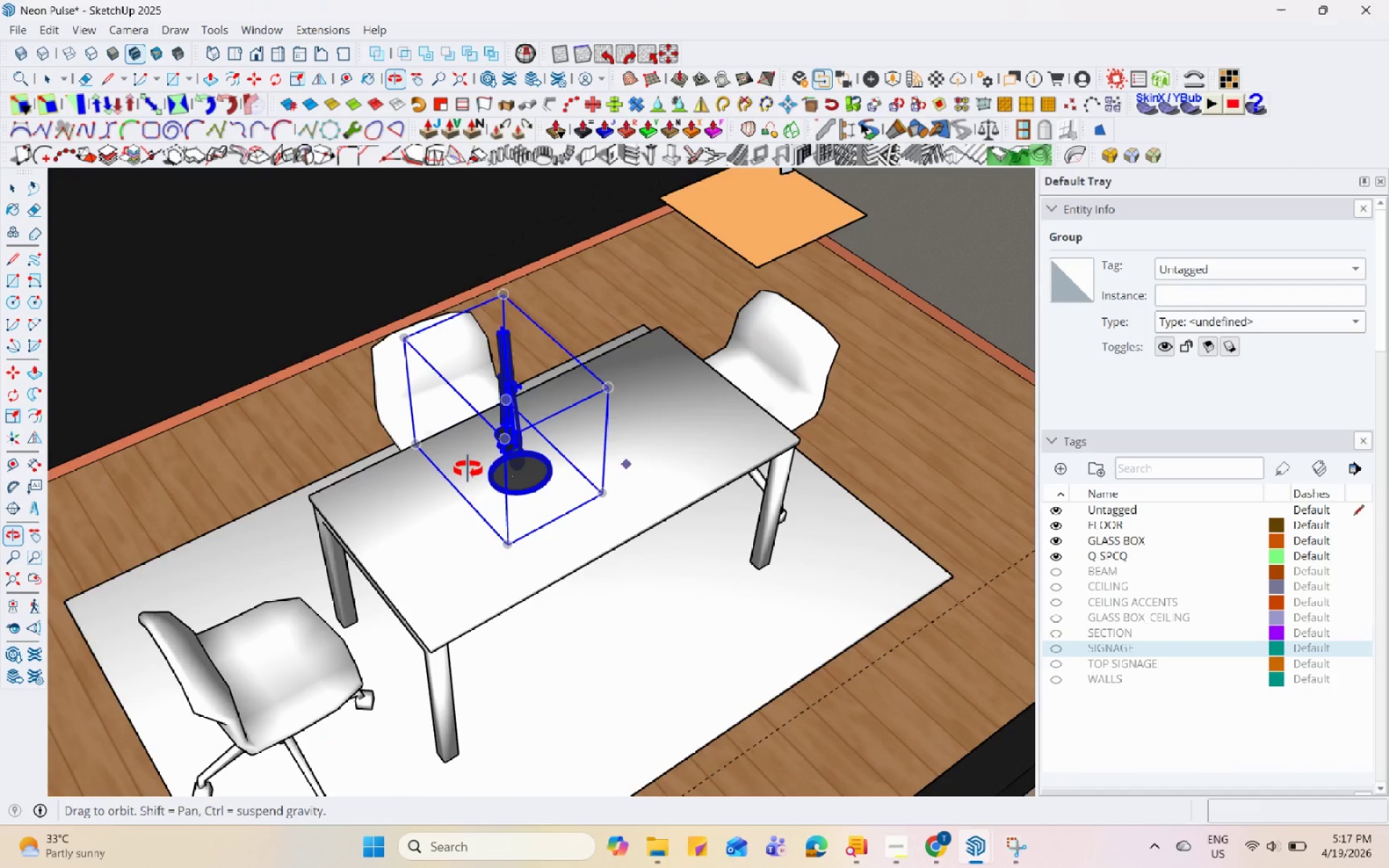 
scroll: coordinate [630, 271], scroll_direction: up, amount: 13.0
 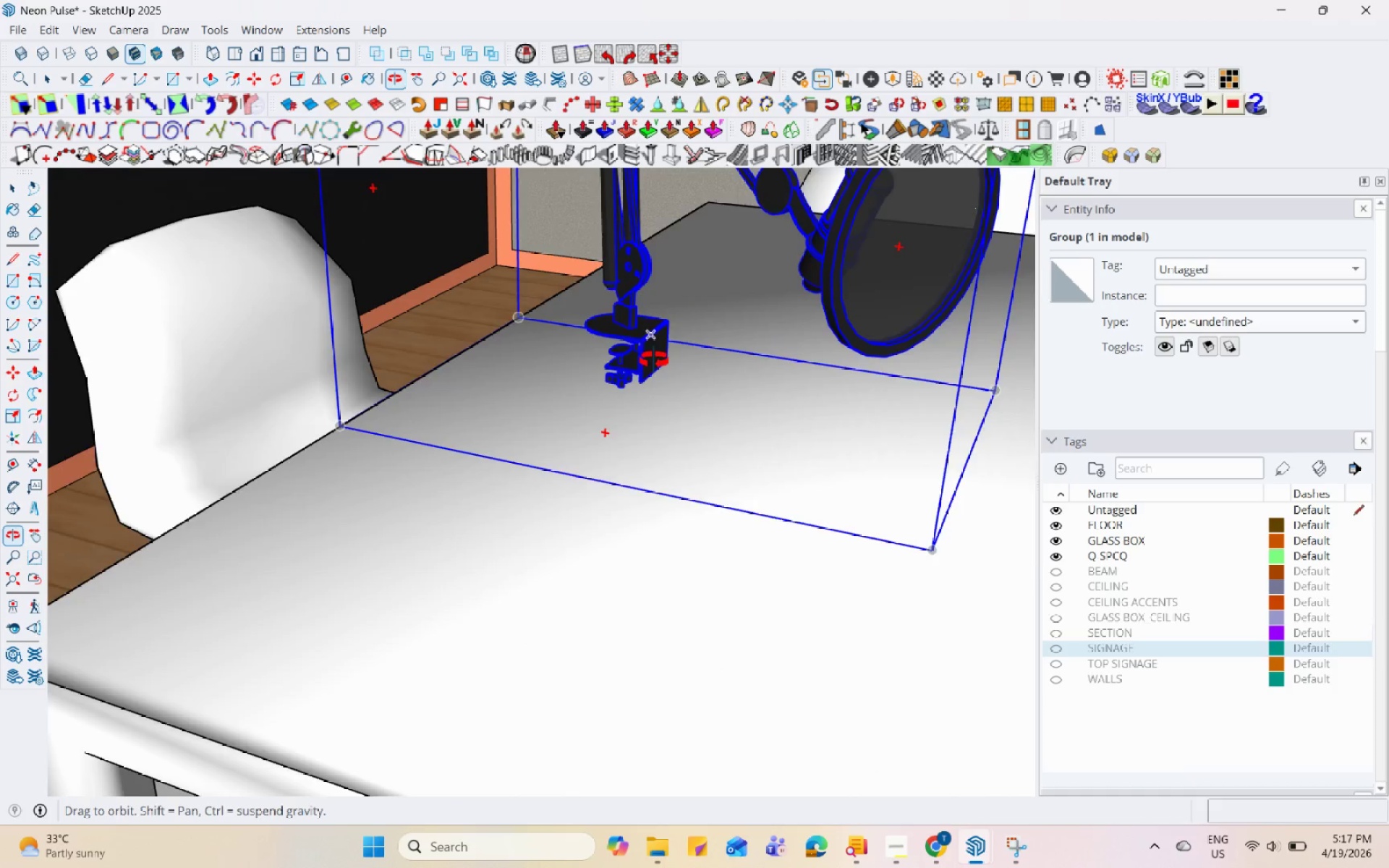 
scroll: coordinate [666, 485], scroll_direction: down, amount: 15.0
 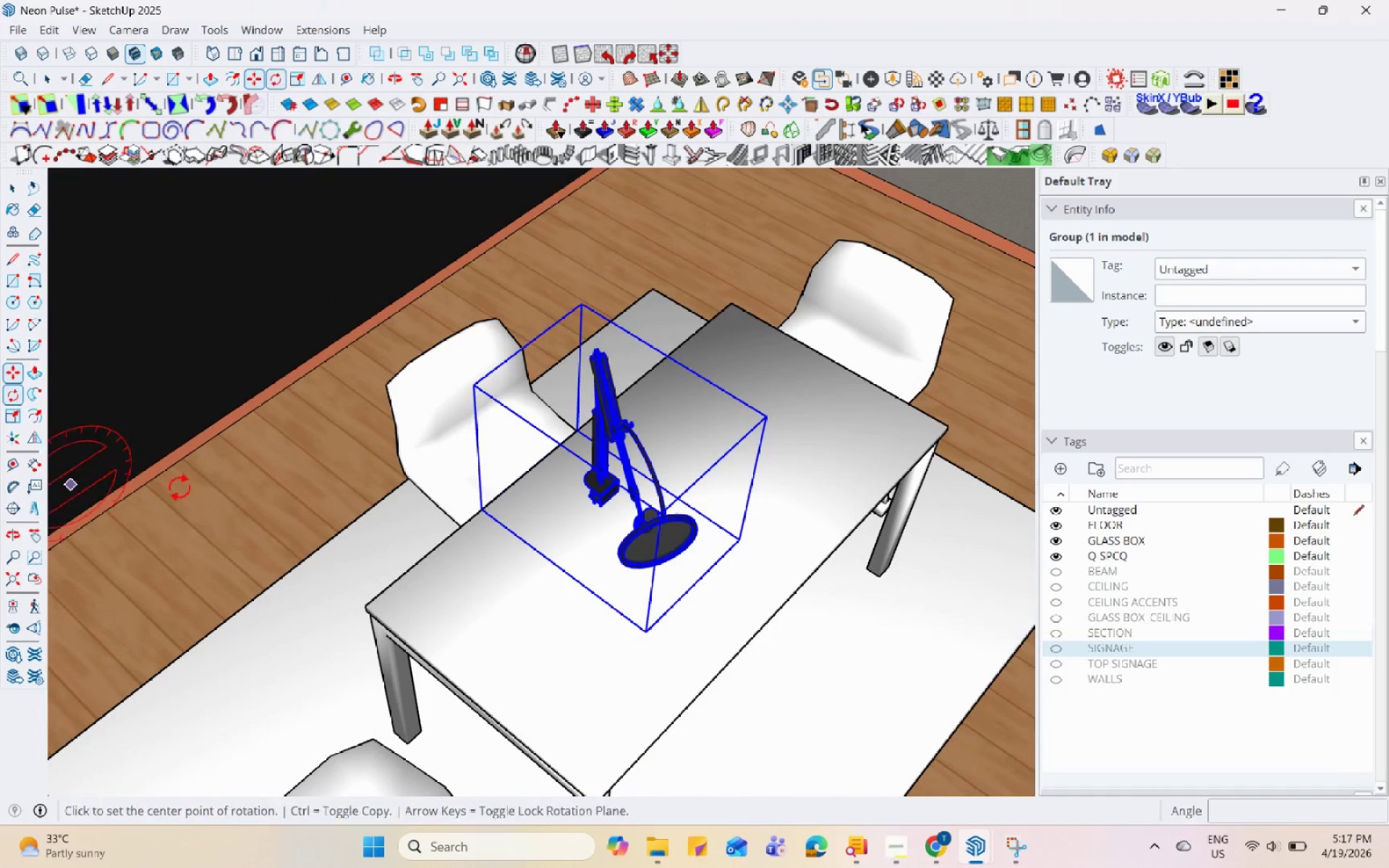 
double_click([538, 636])
 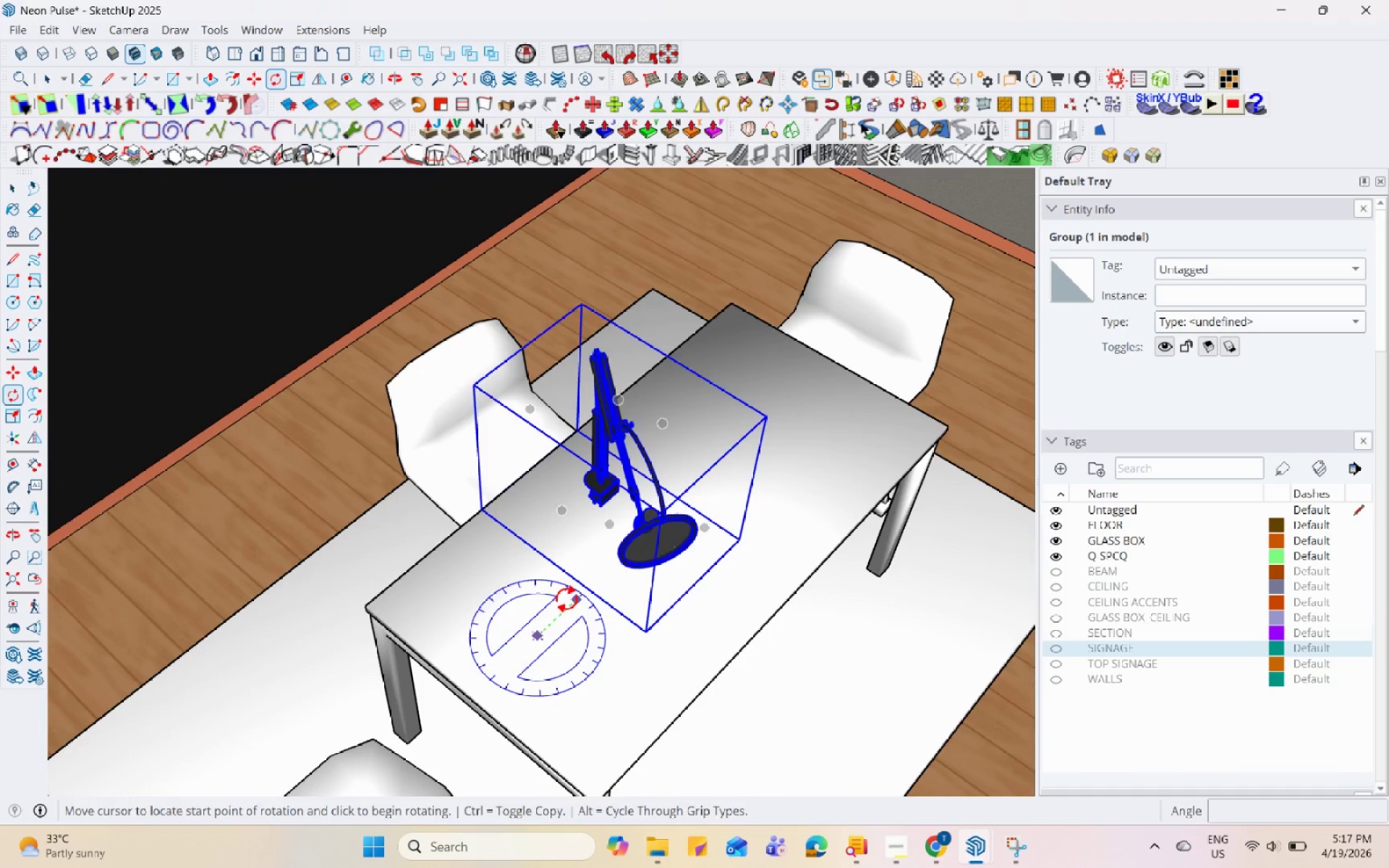 
left_click([579, 584])
 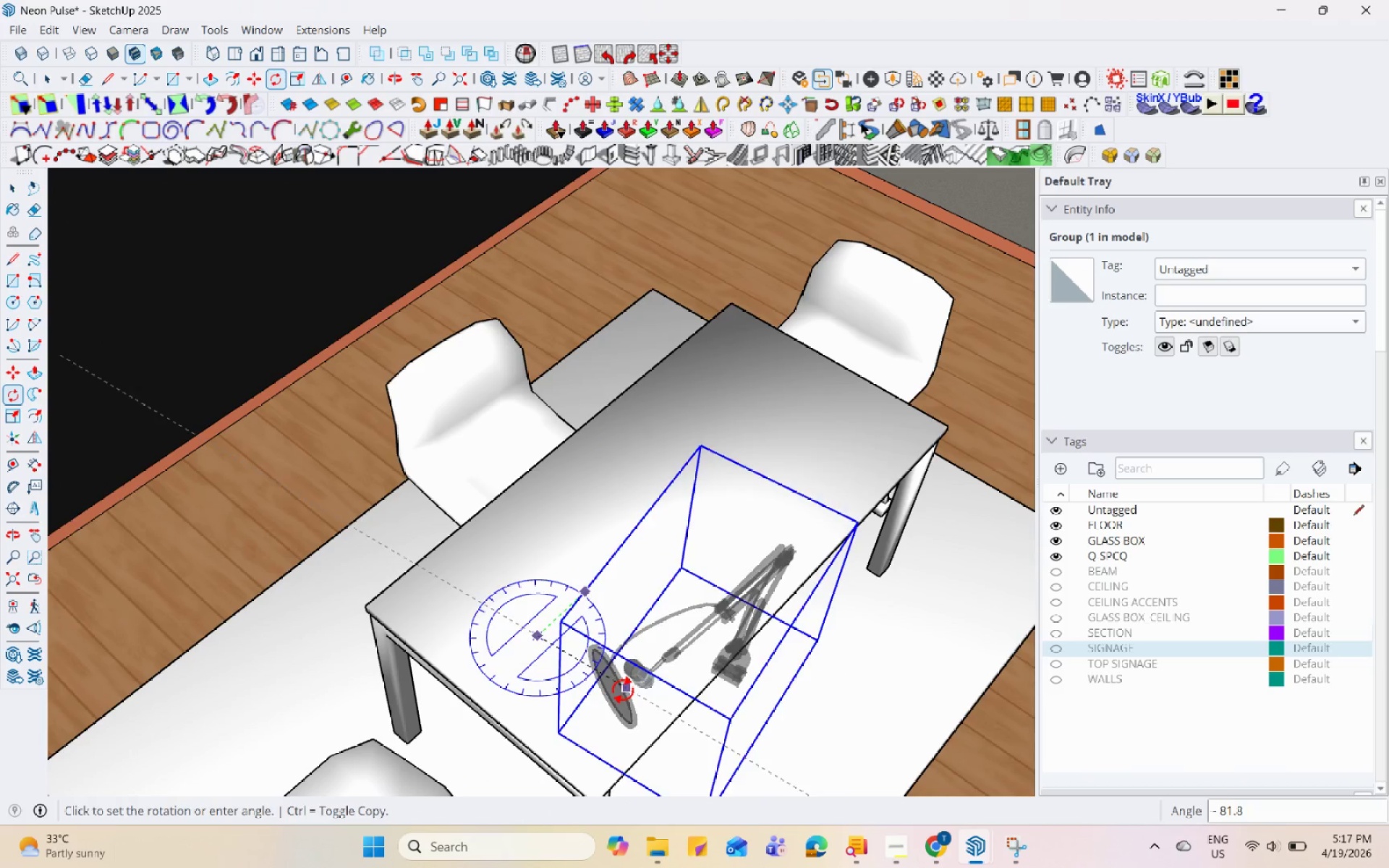 
left_click([617, 696])
 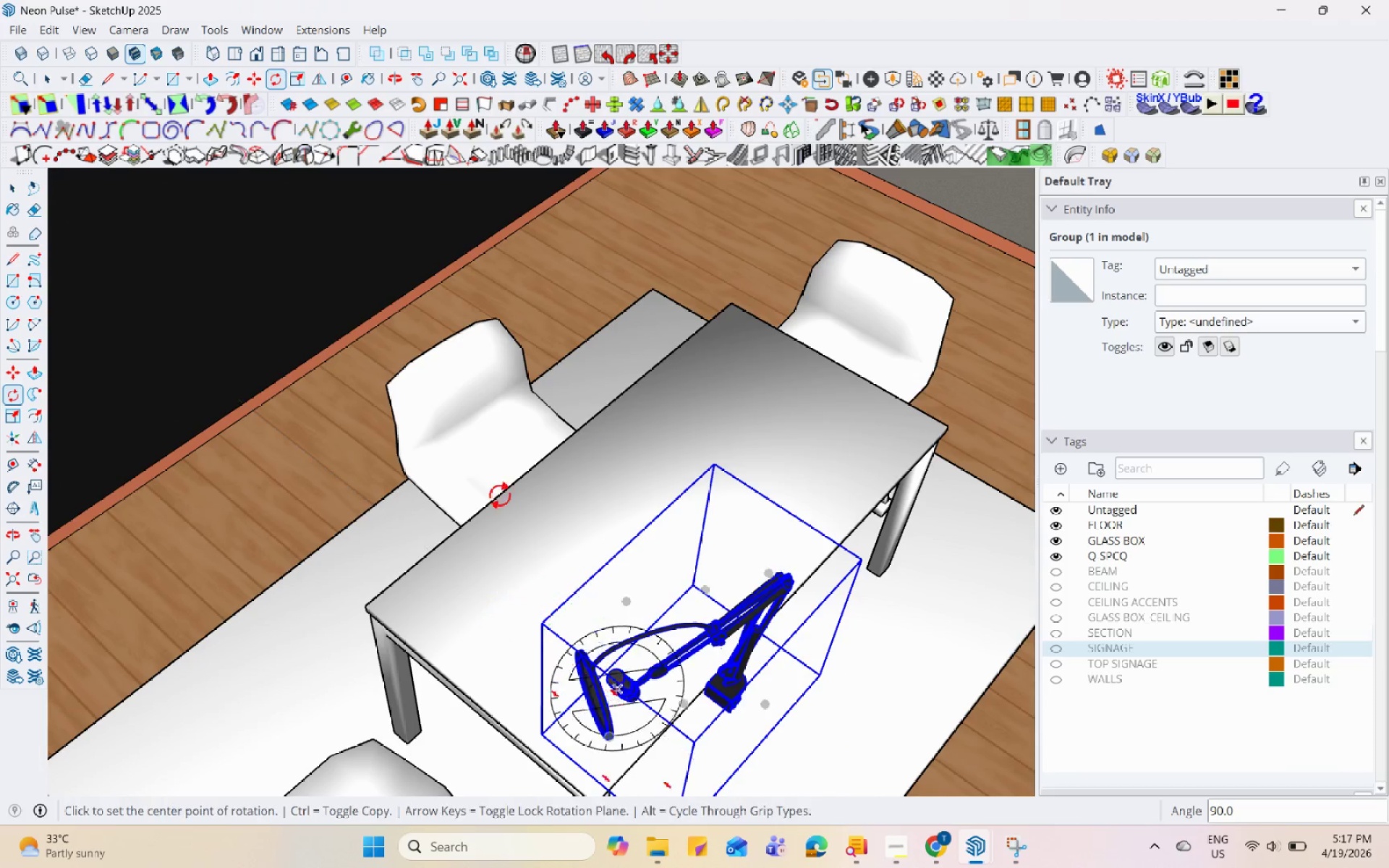 
key(M)
 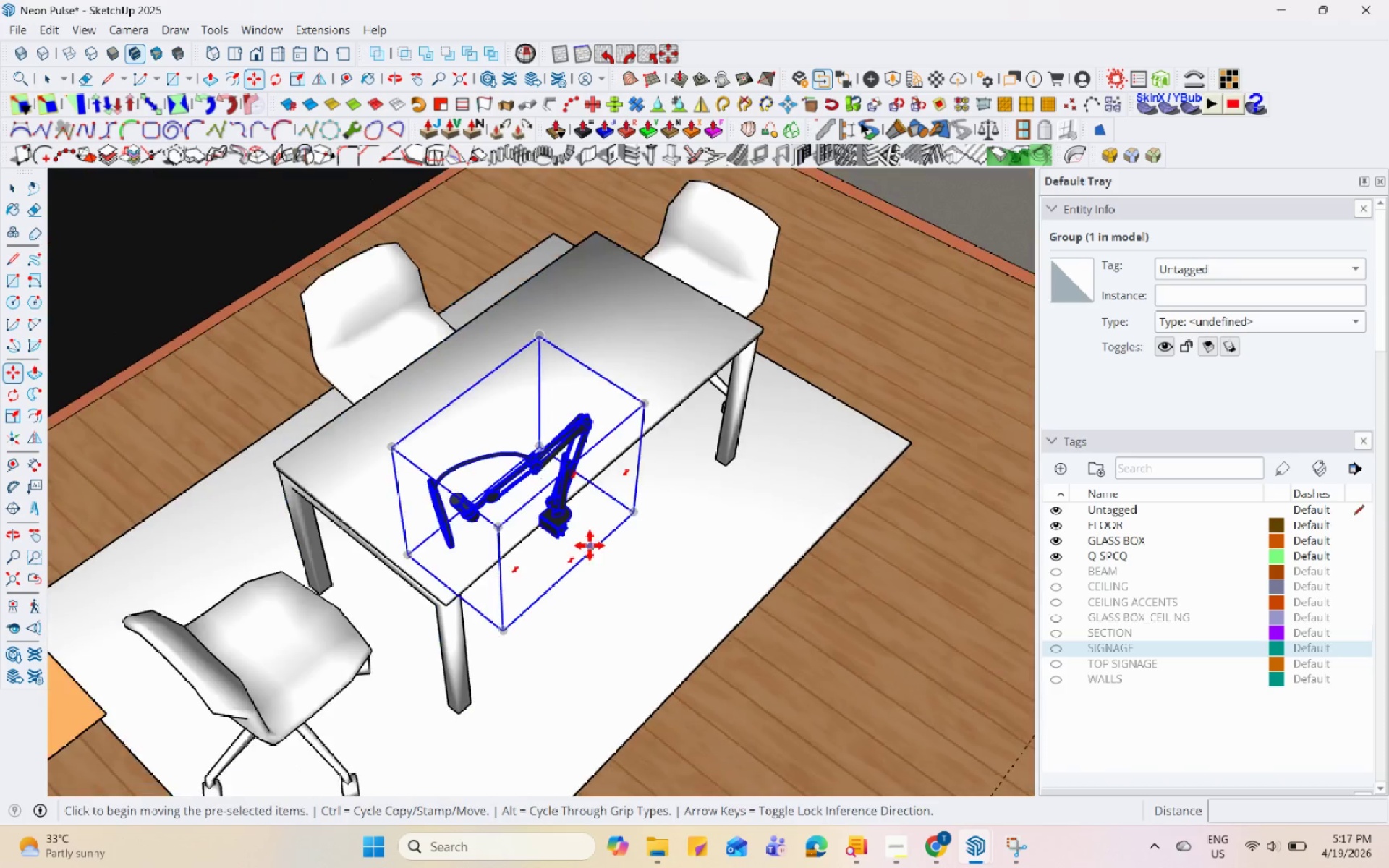 
left_click([587, 538])
 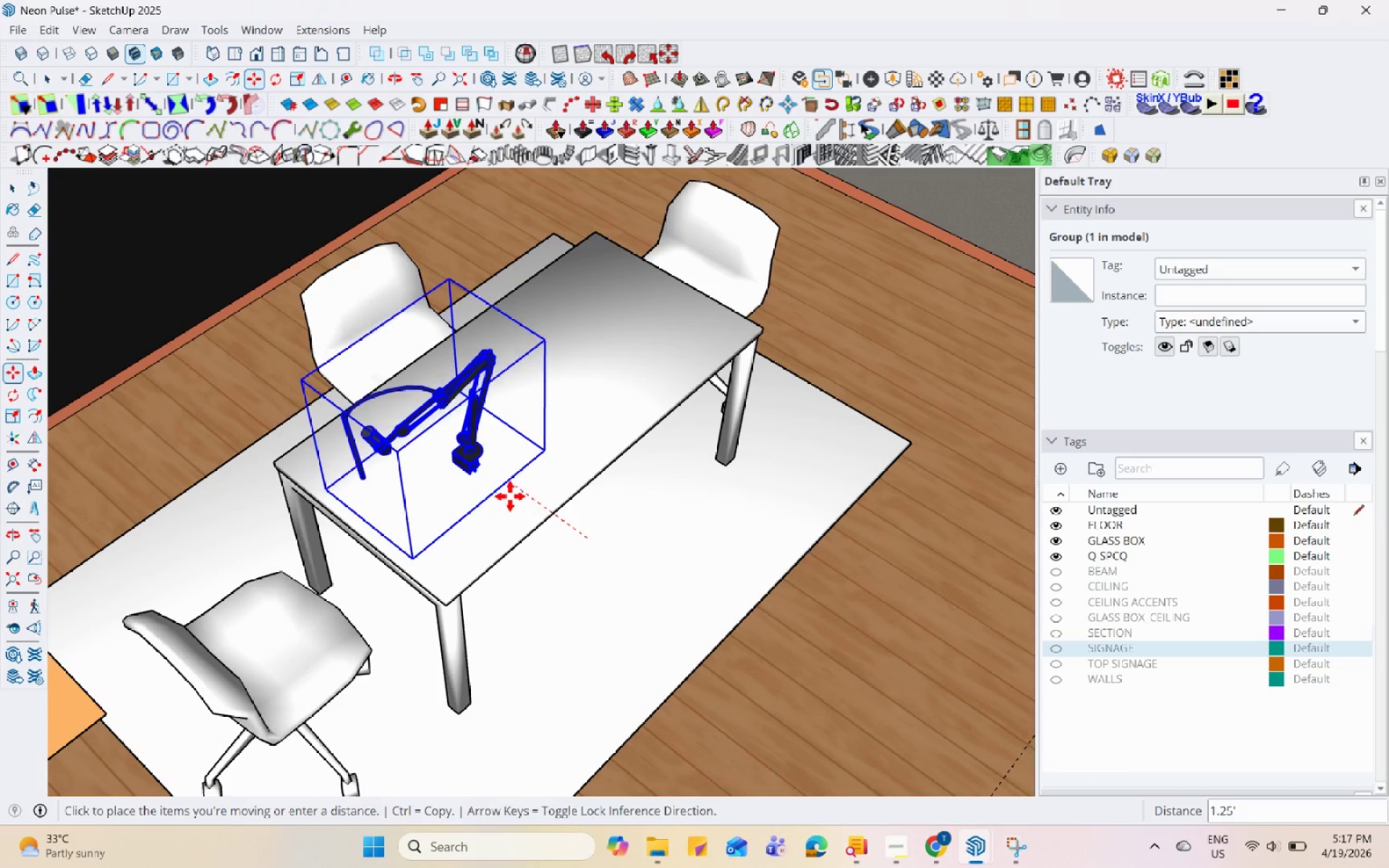 
scroll: coordinate [592, 548], scroll_direction: down, amount: 5.0
 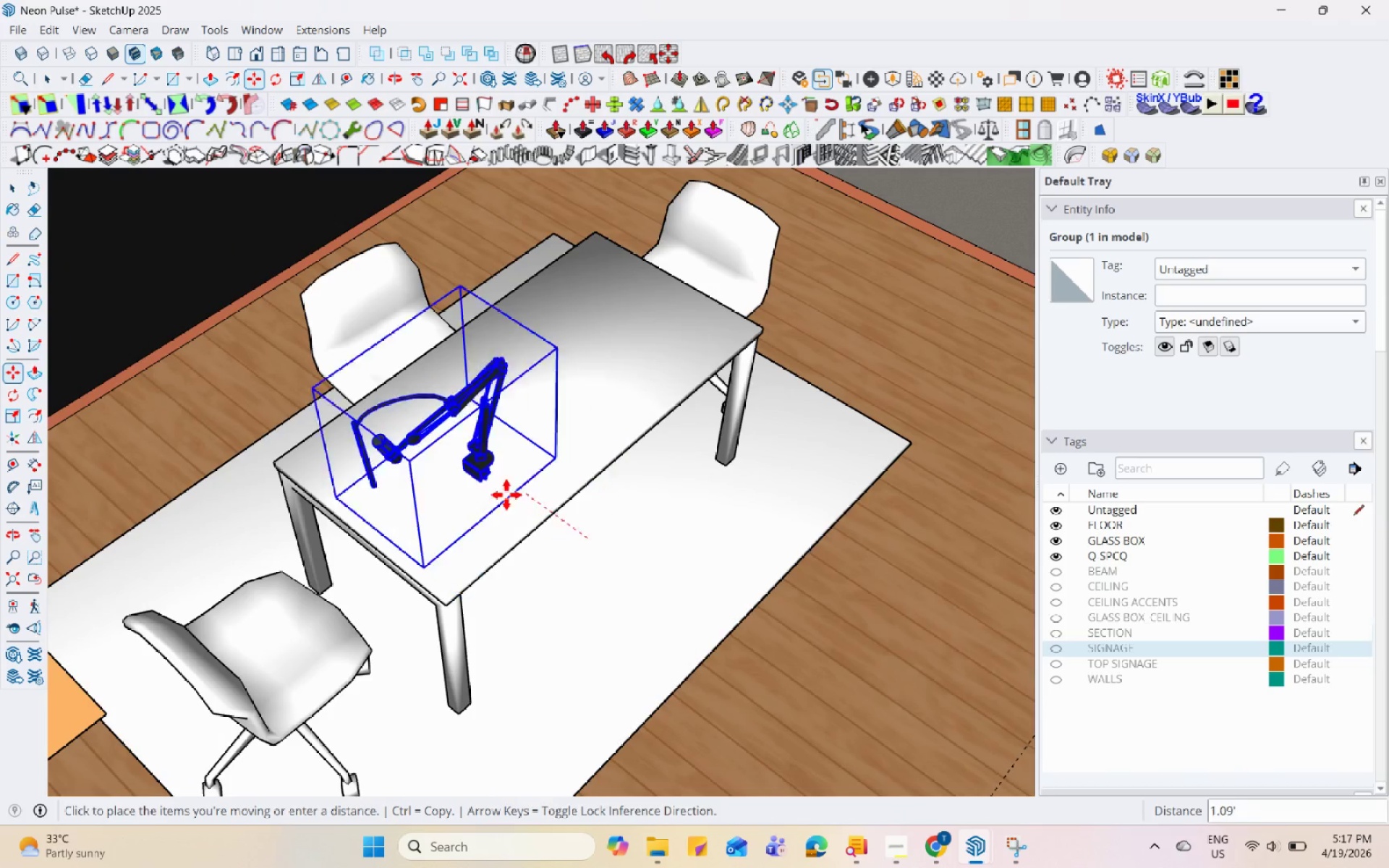 
left_click([510, 496])
 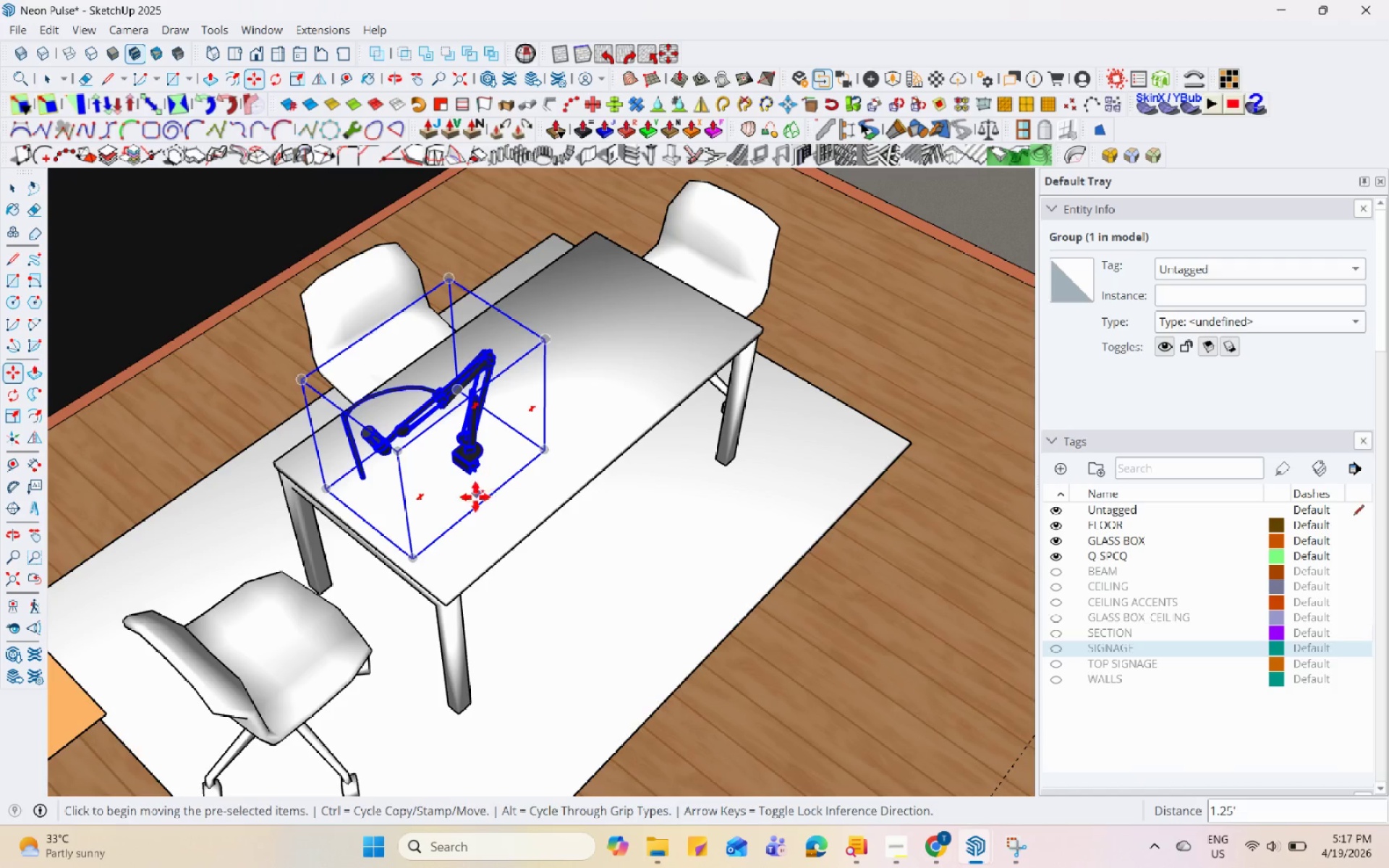 
key(Control+ControlLeft)
 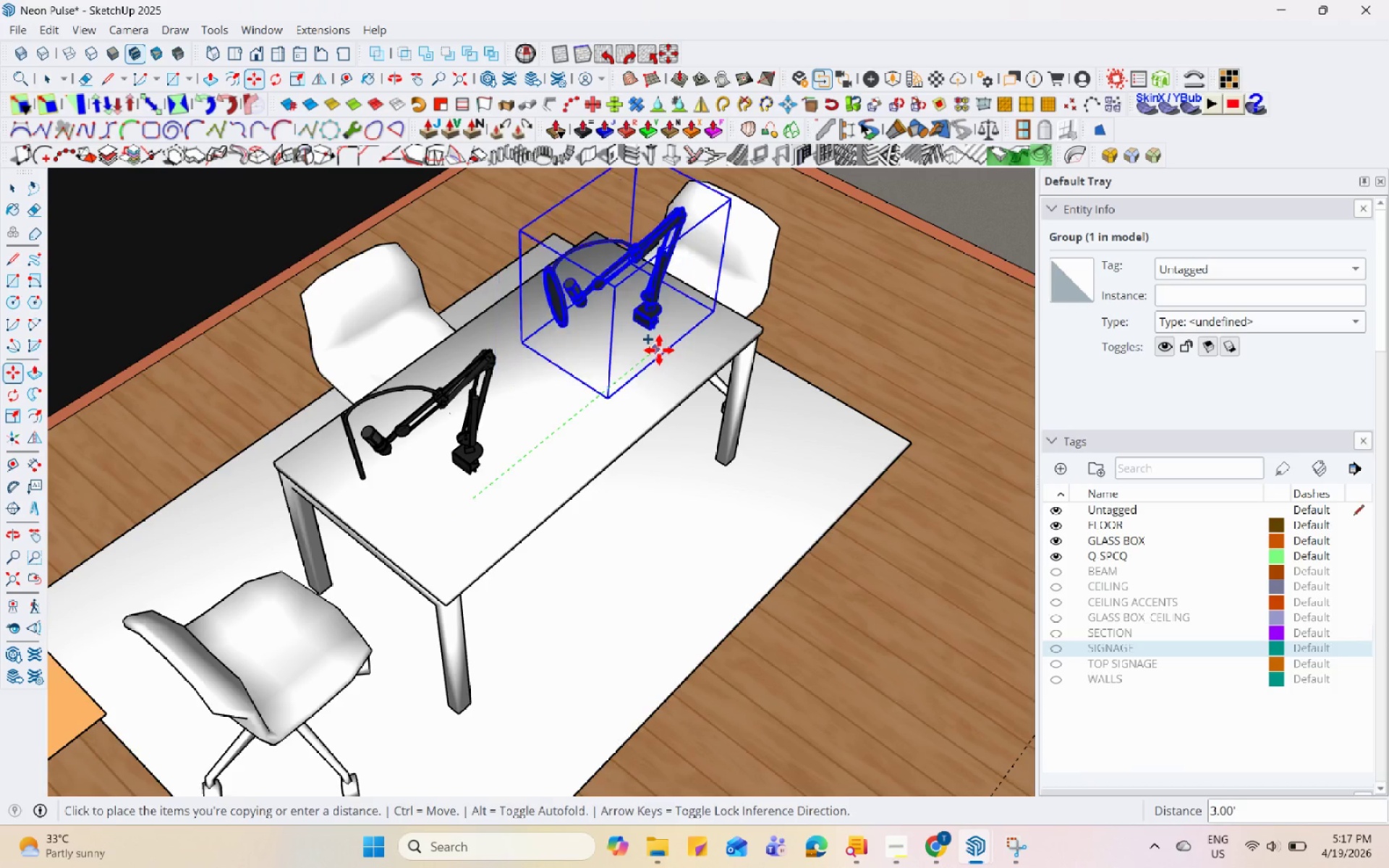 
left_click([670, 336])
 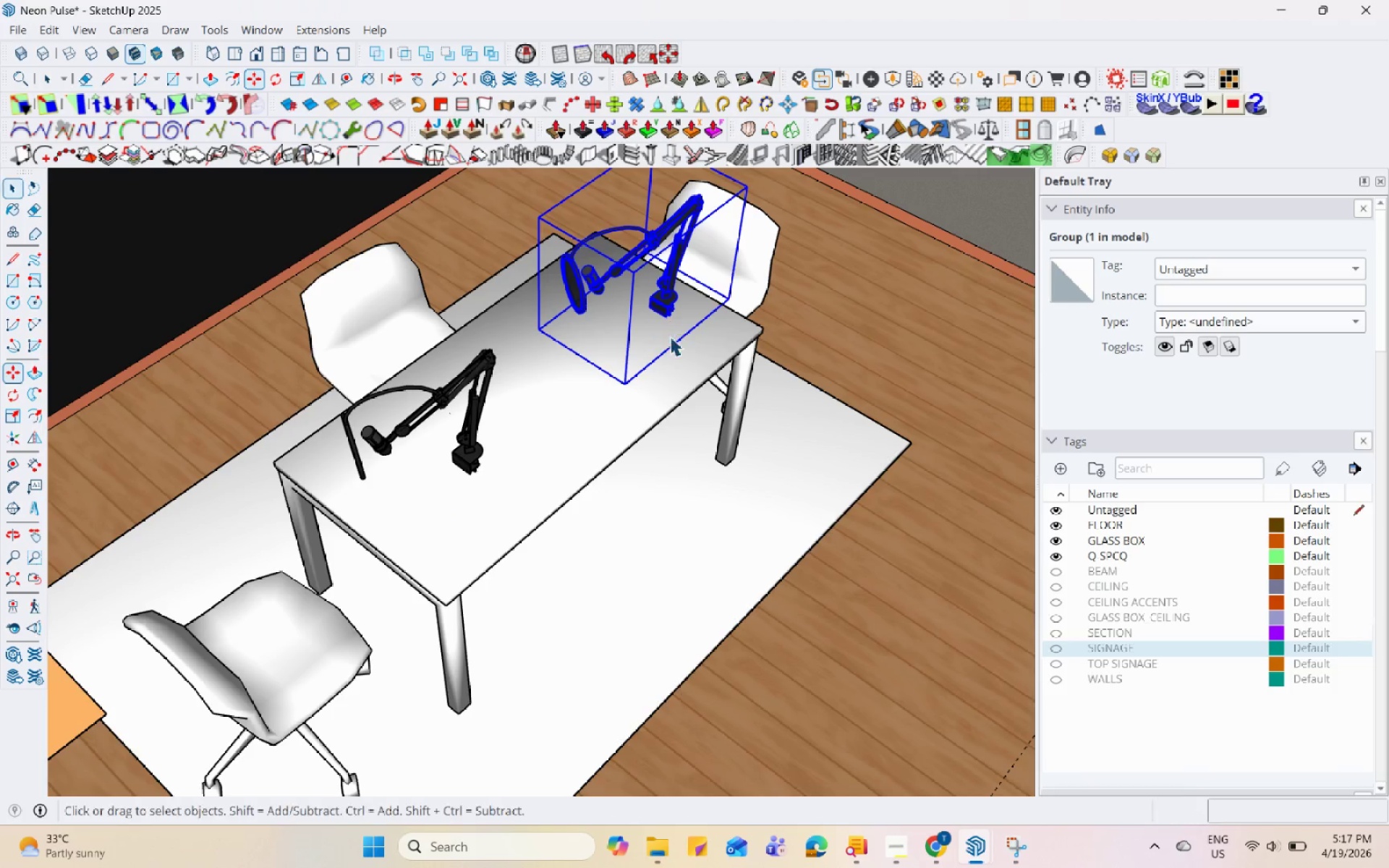 
key(Space)
 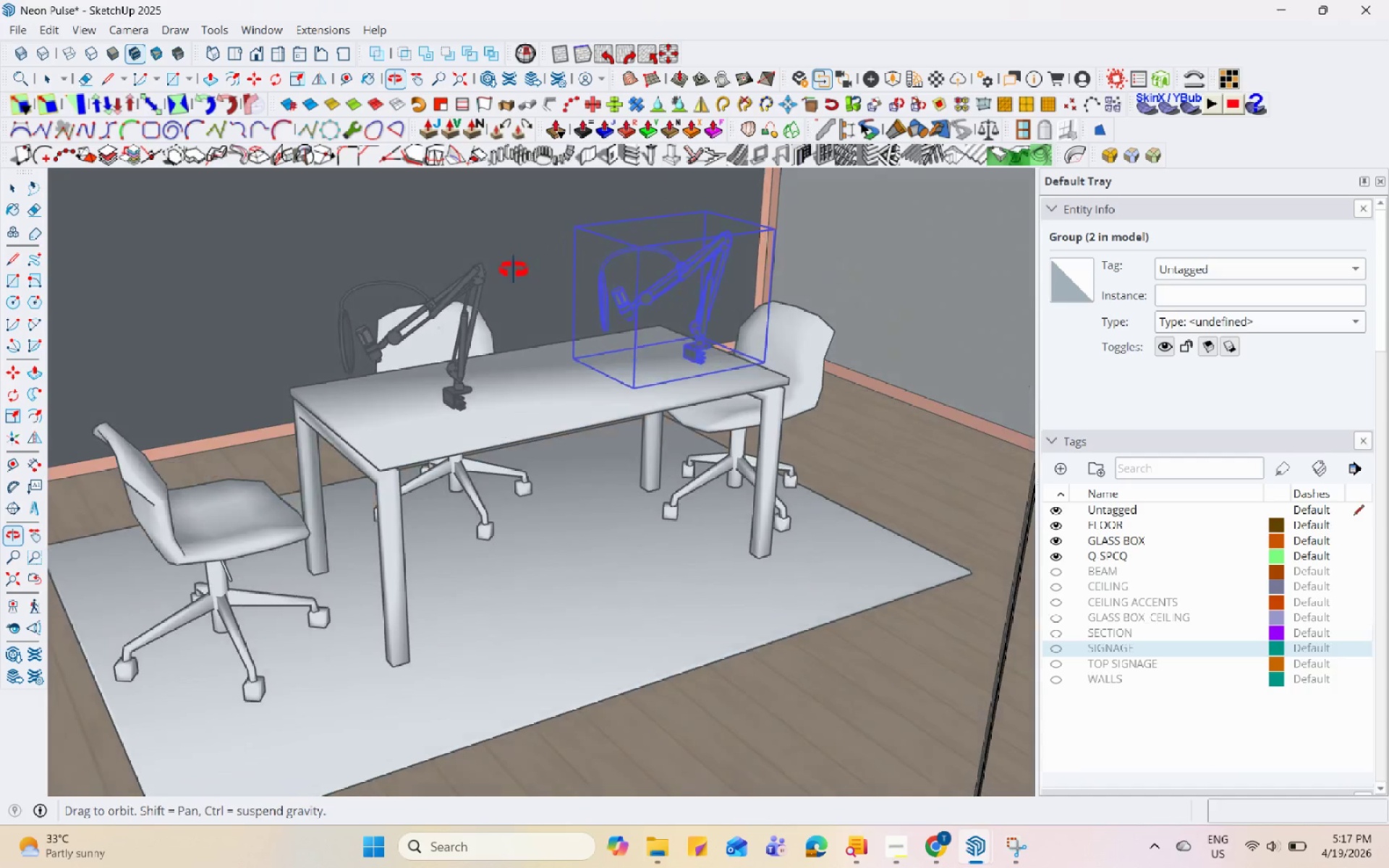 
wait(5.64)
 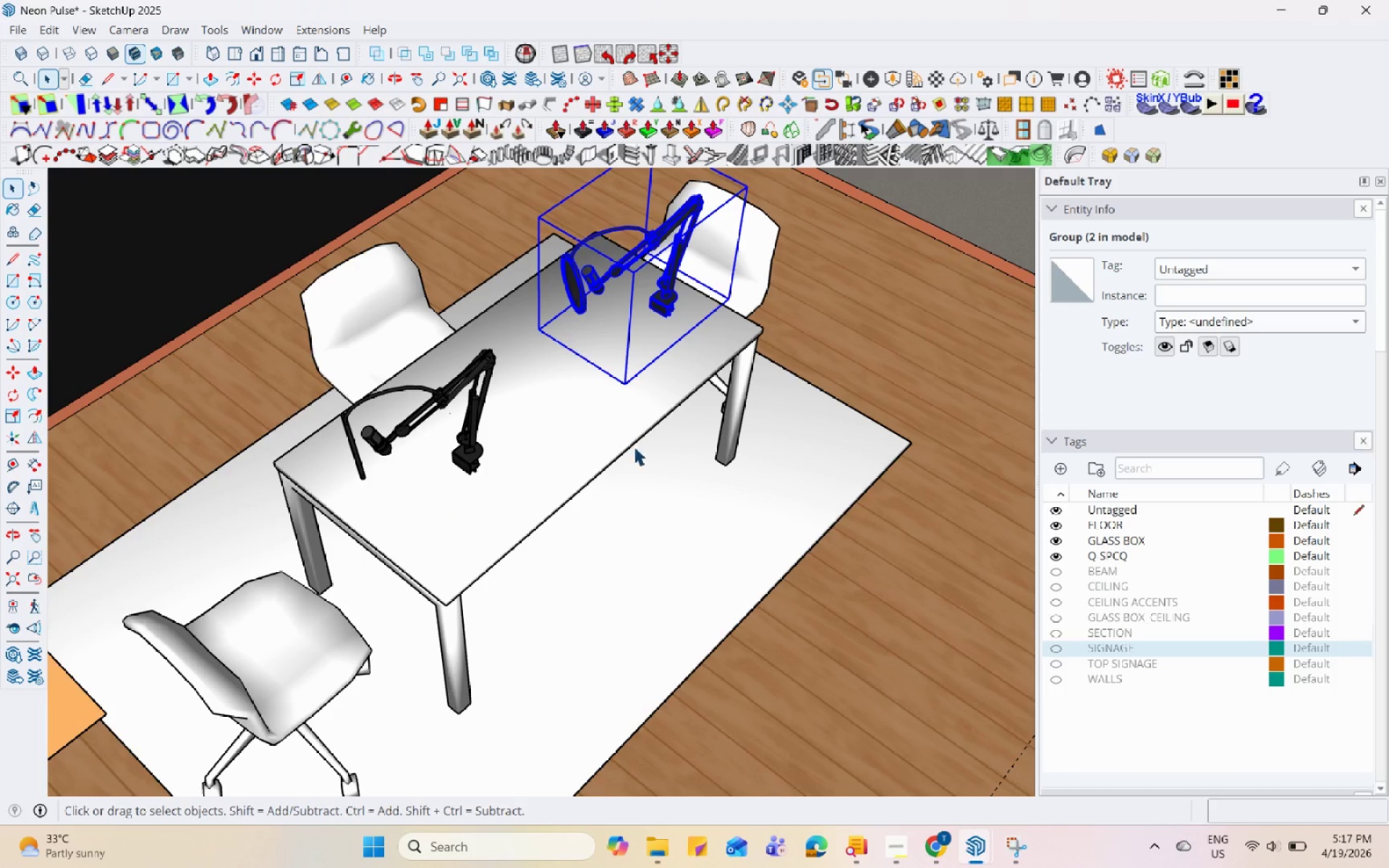 
right_click([463, 411])
 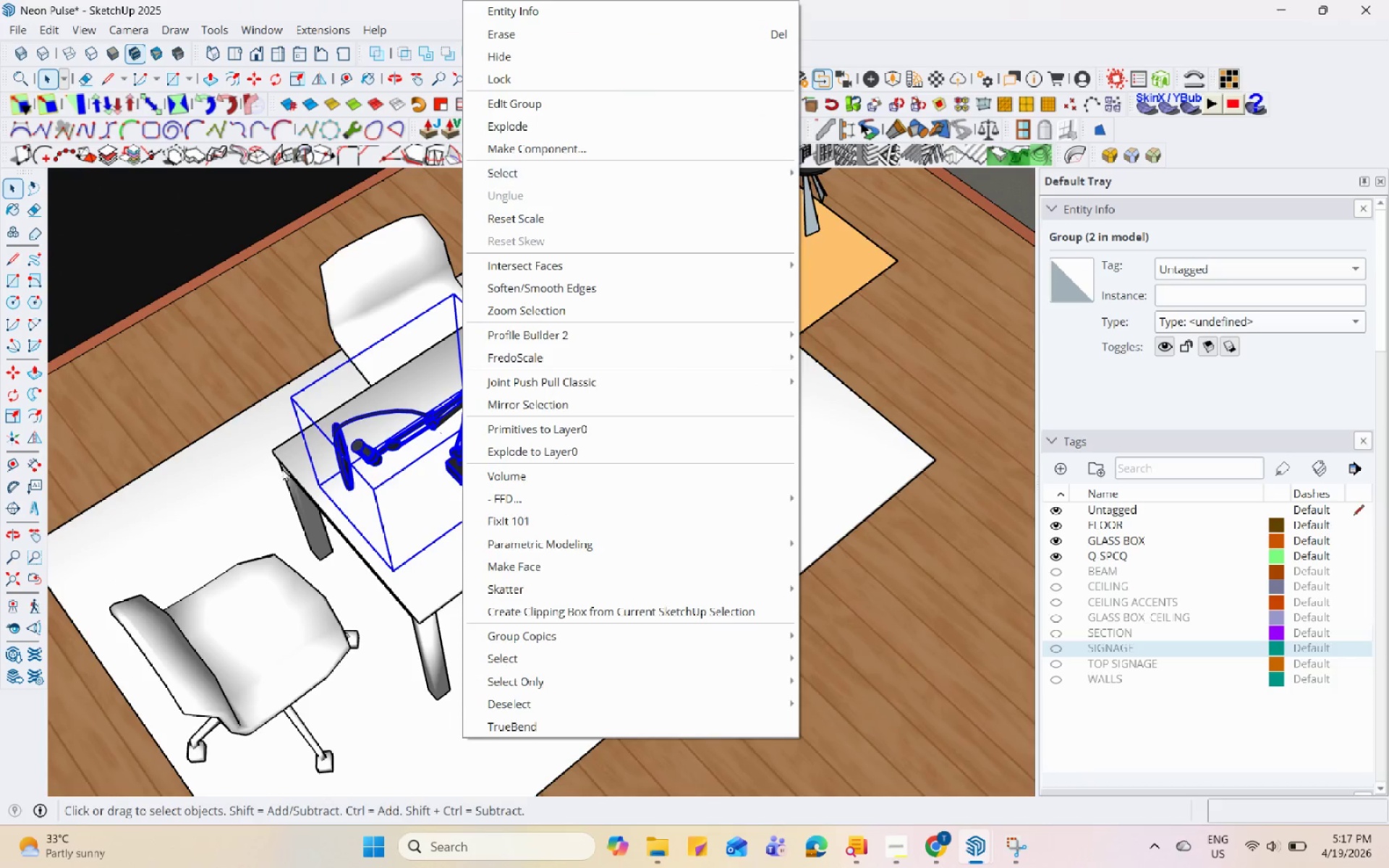 
left_click([366, 438])
 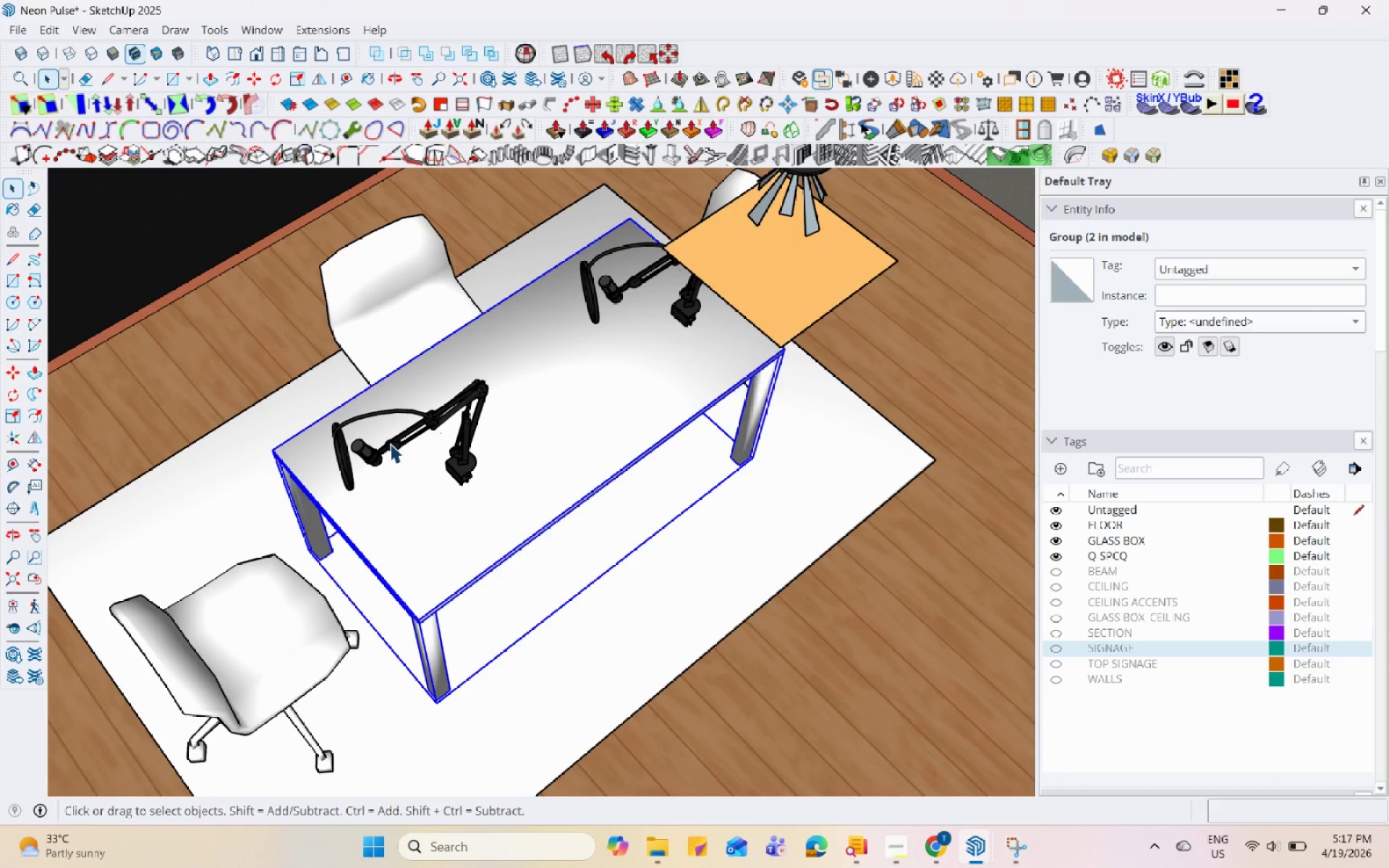 
left_click([401, 437])
 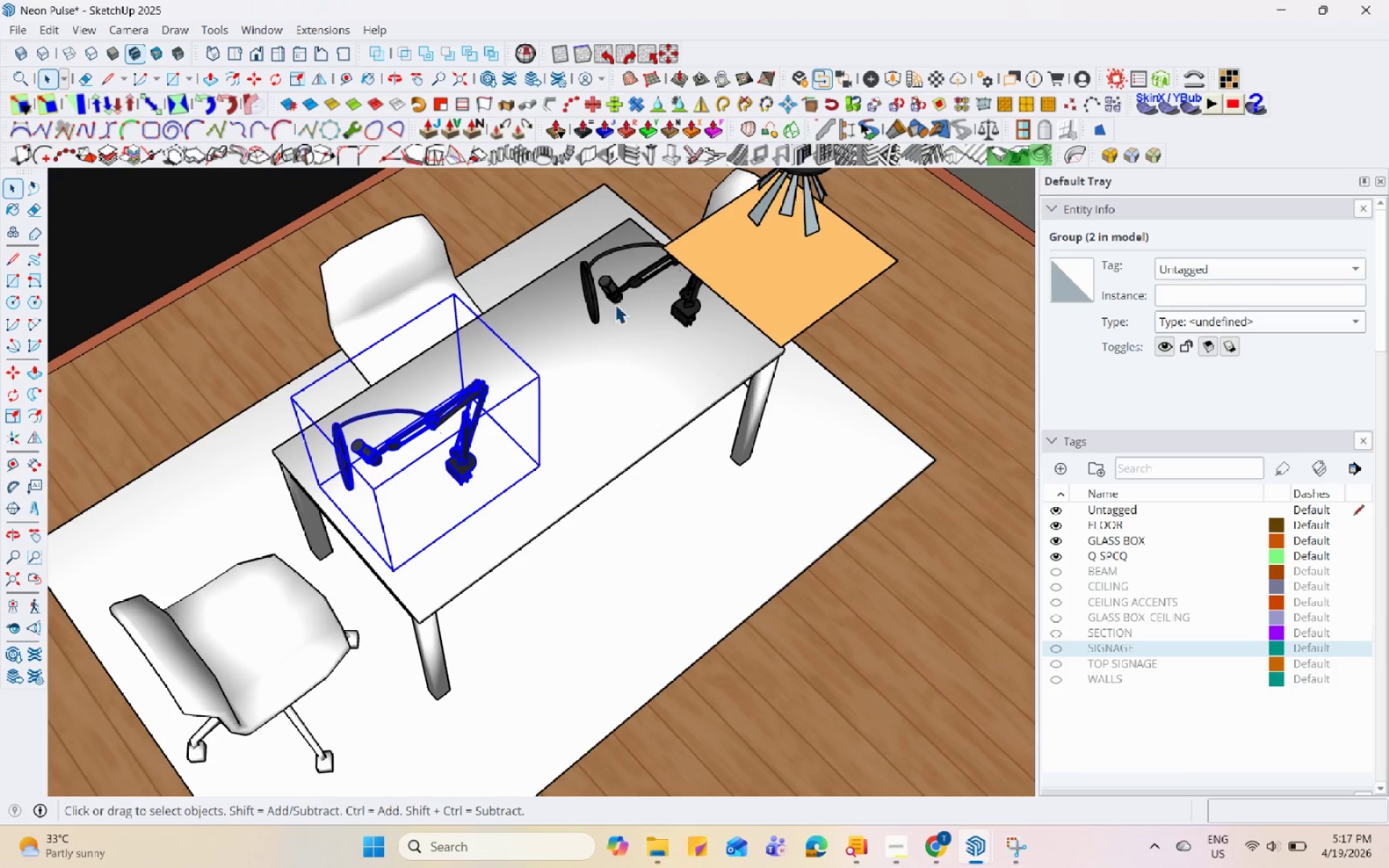 
left_click([625, 284])
 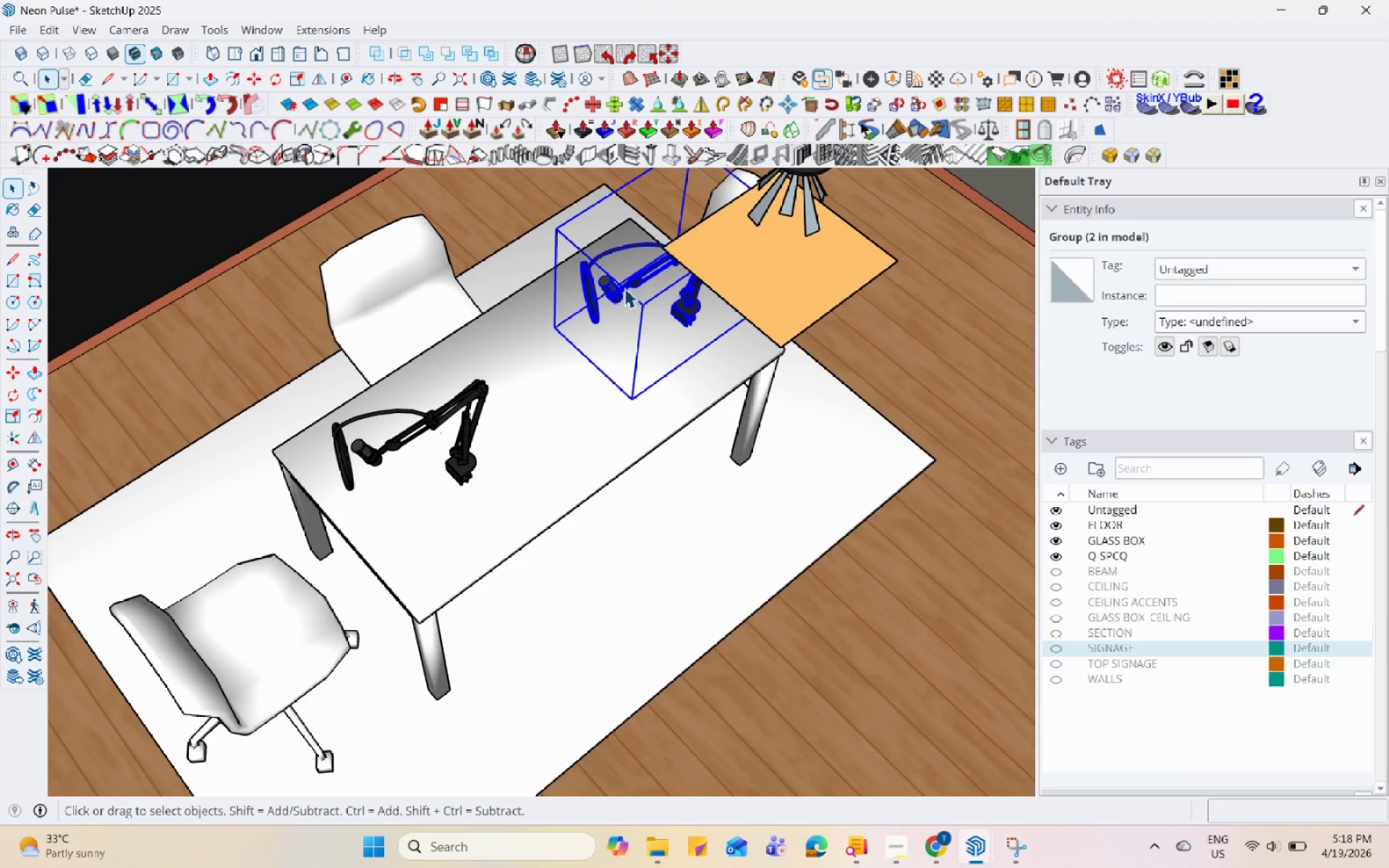 
wait(5.14)
 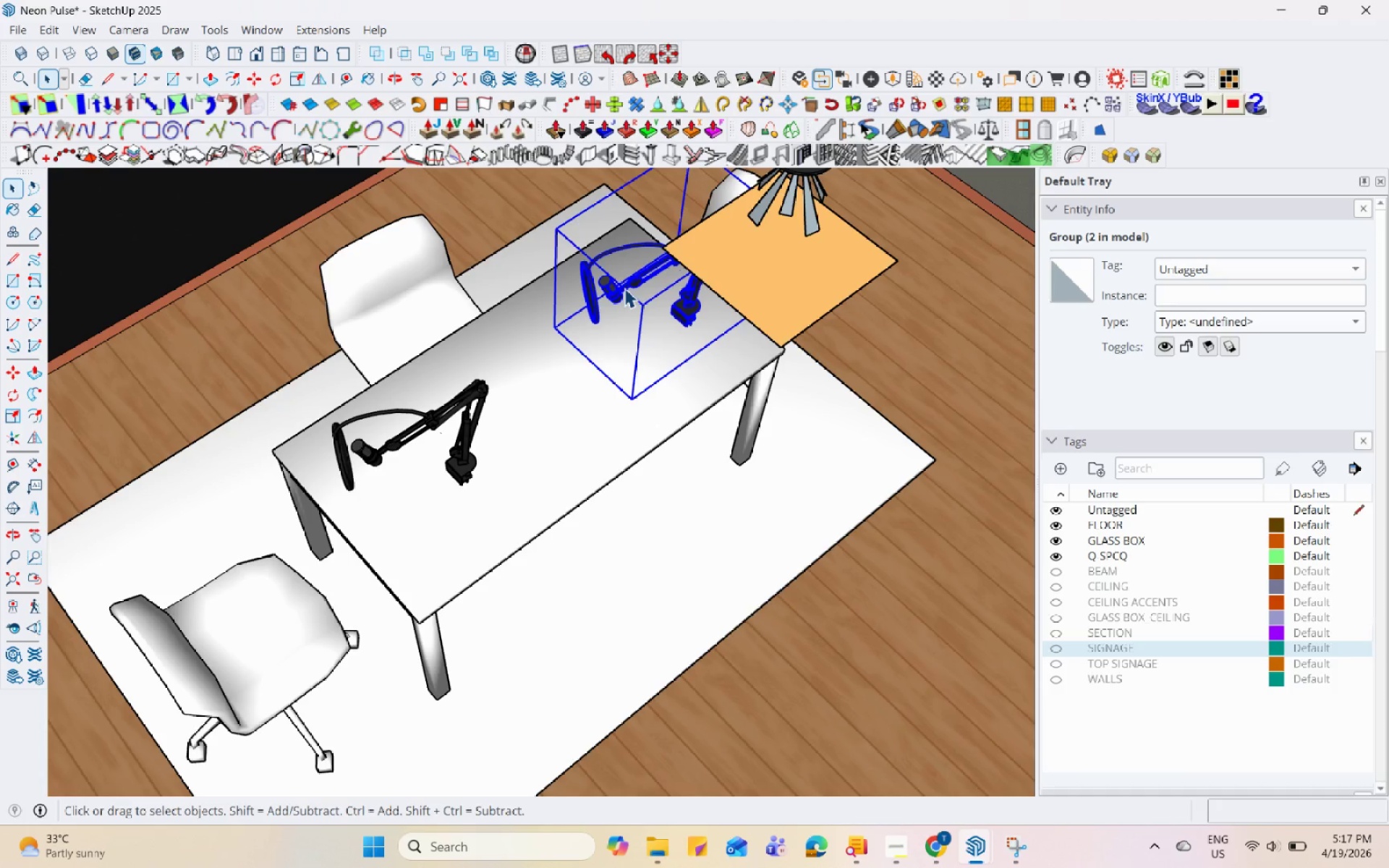 
left_click([939, 867])
 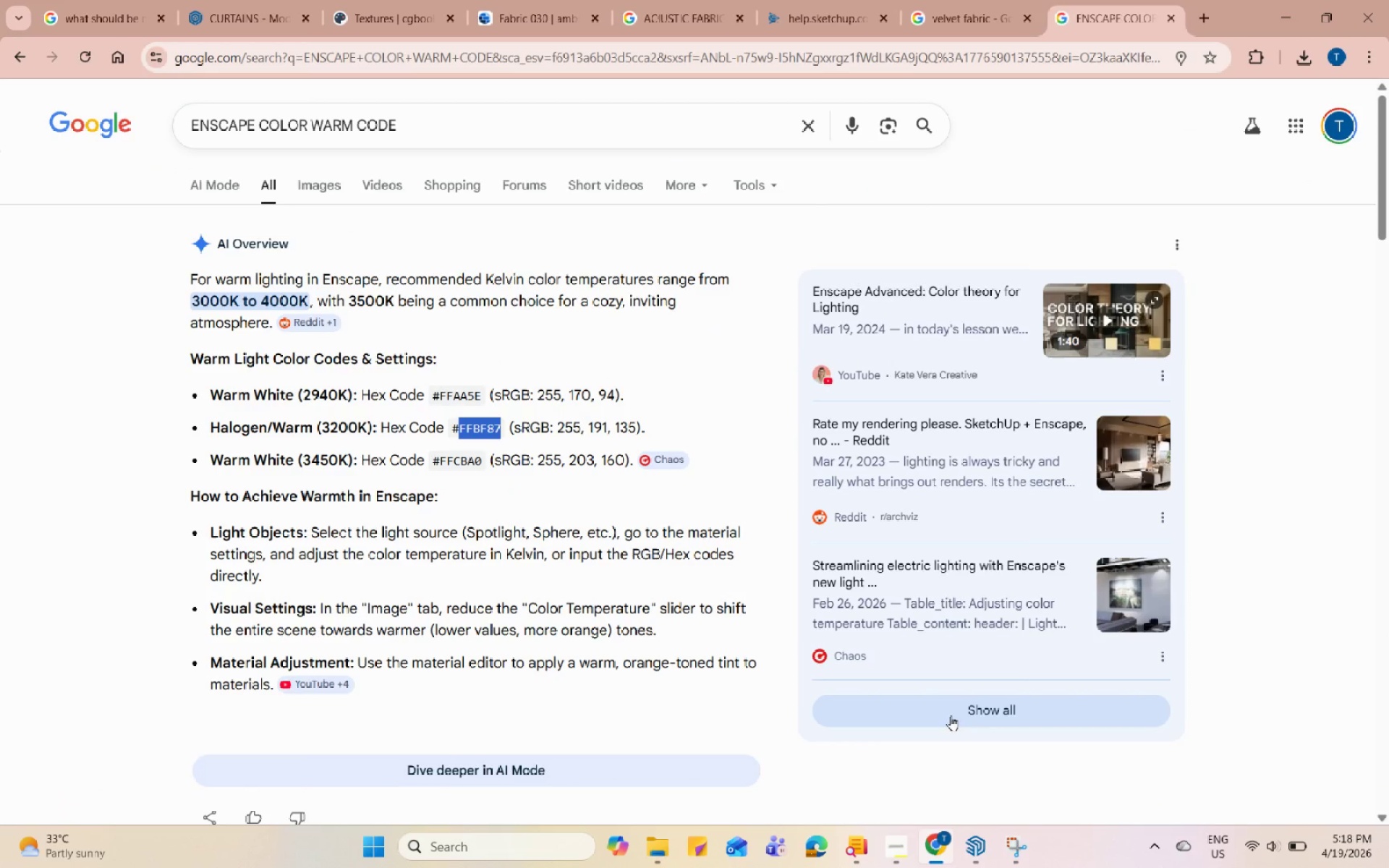 
left_click([979, 862])
 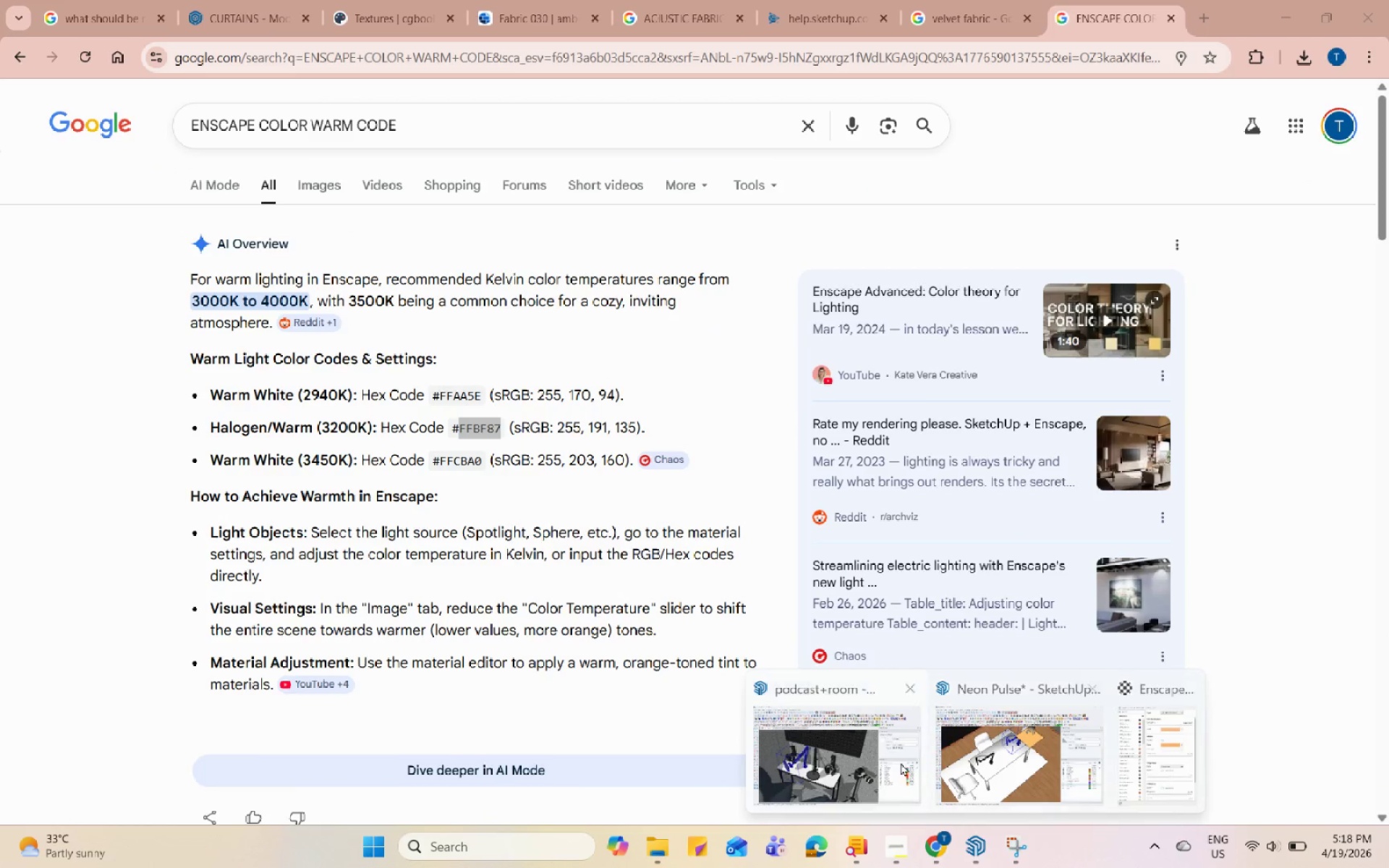 
left_click([896, 760])
 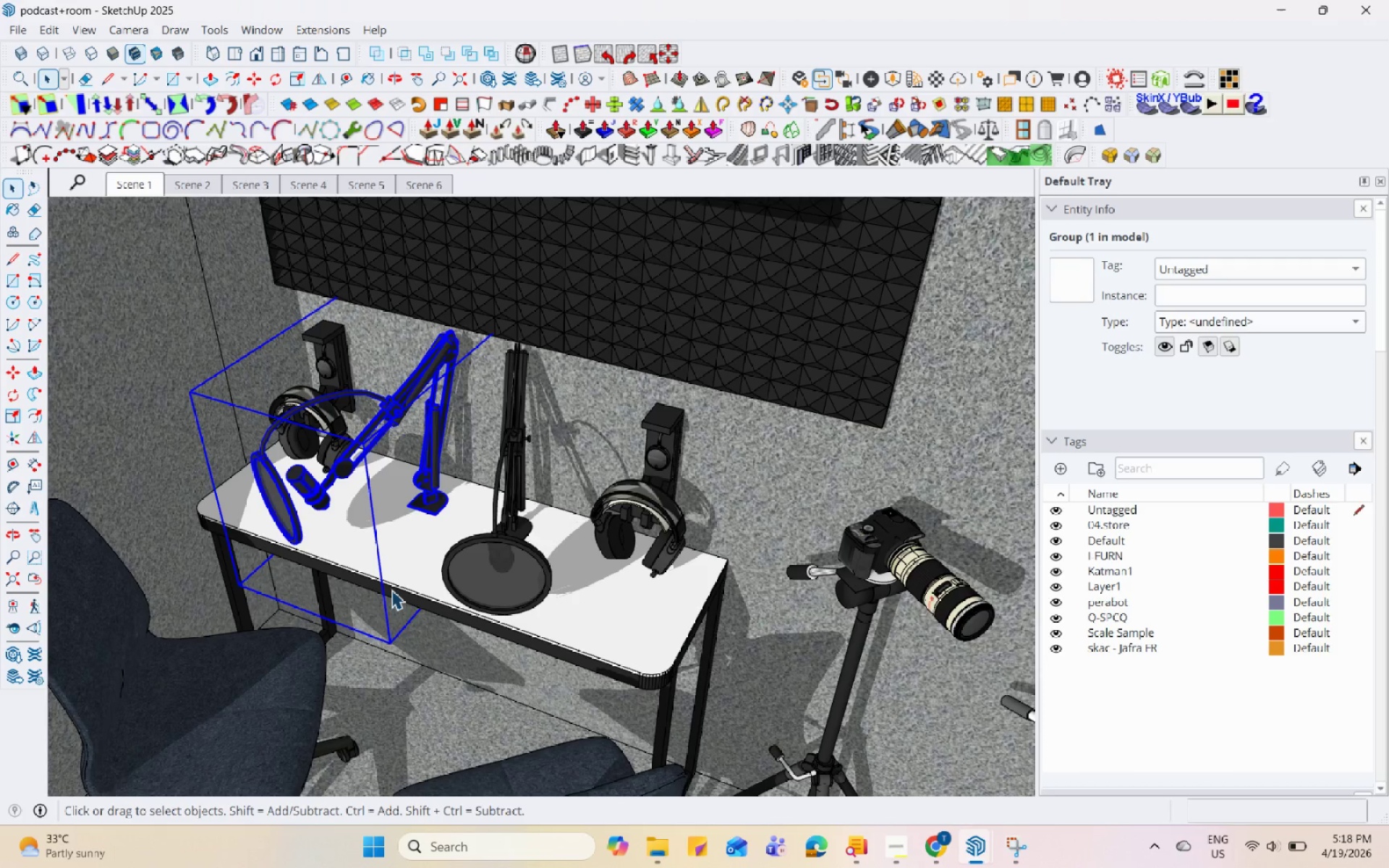 
scroll: coordinate [657, 444], scroll_direction: down, amount: 14.0
 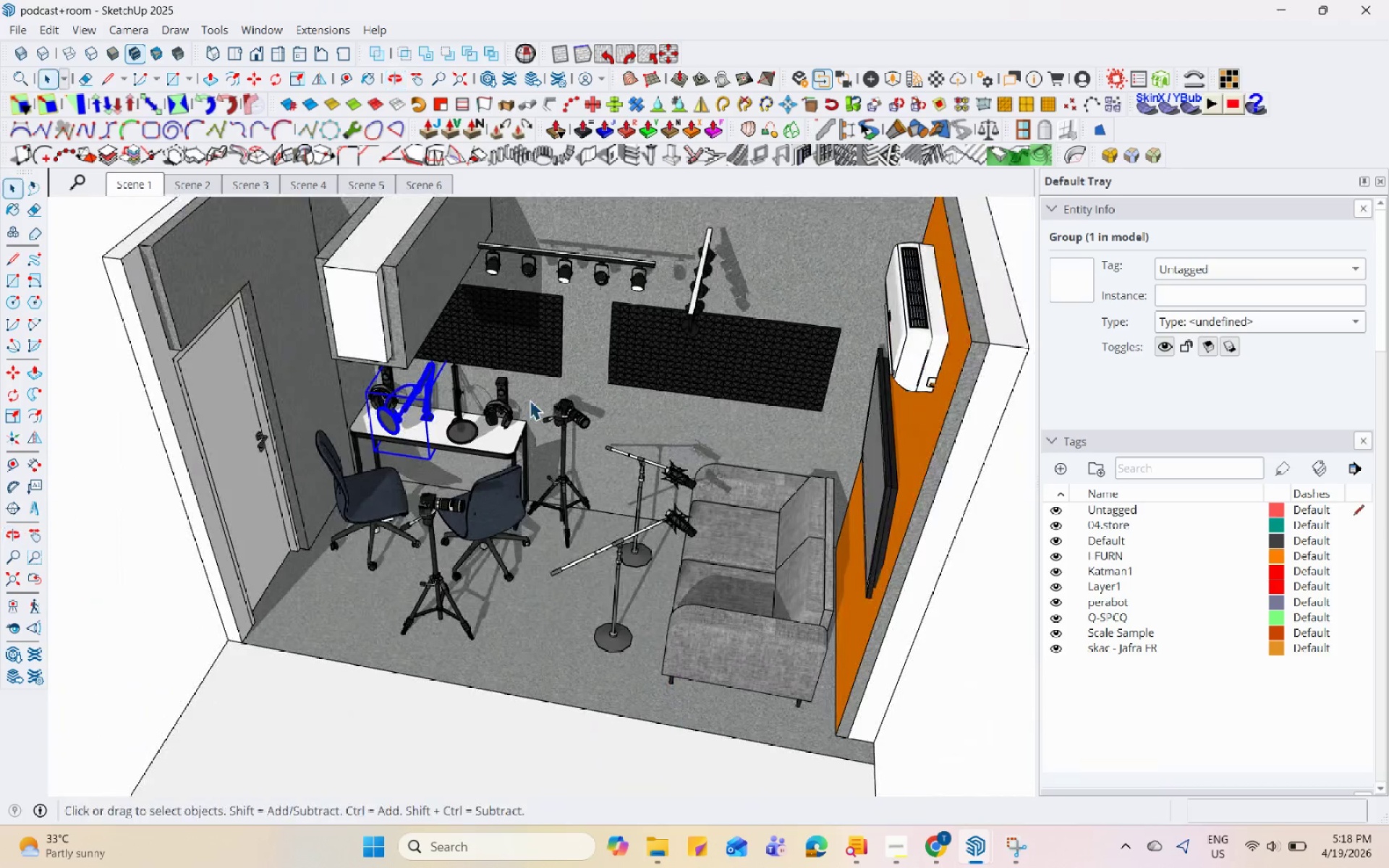 
scroll: coordinate [562, 269], scroll_direction: up, amount: 9.0
 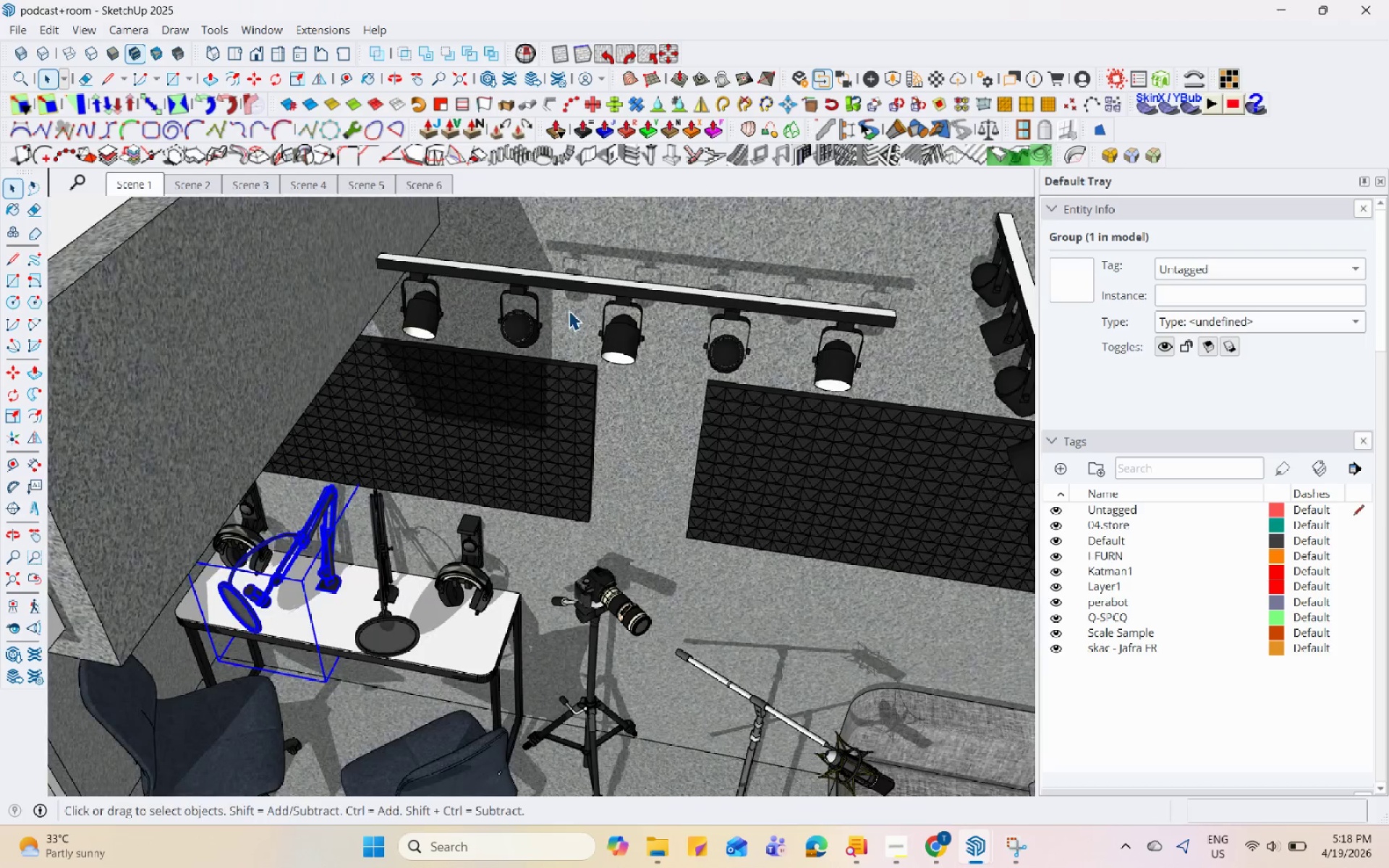 
scroll: coordinate [566, 309], scroll_direction: none, amount: 0.0
 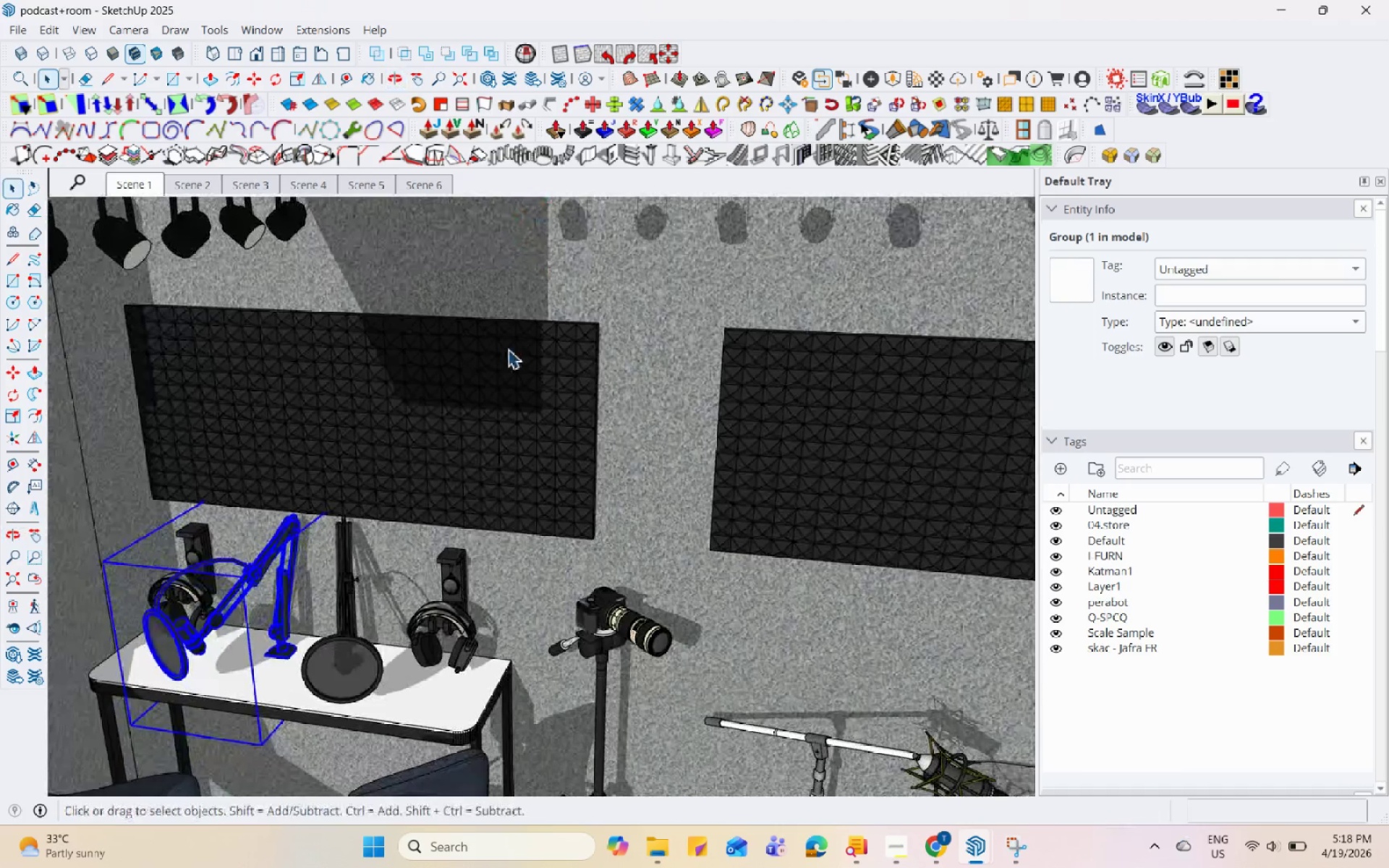 
scroll: coordinate [582, 339], scroll_direction: down, amount: 10.0
 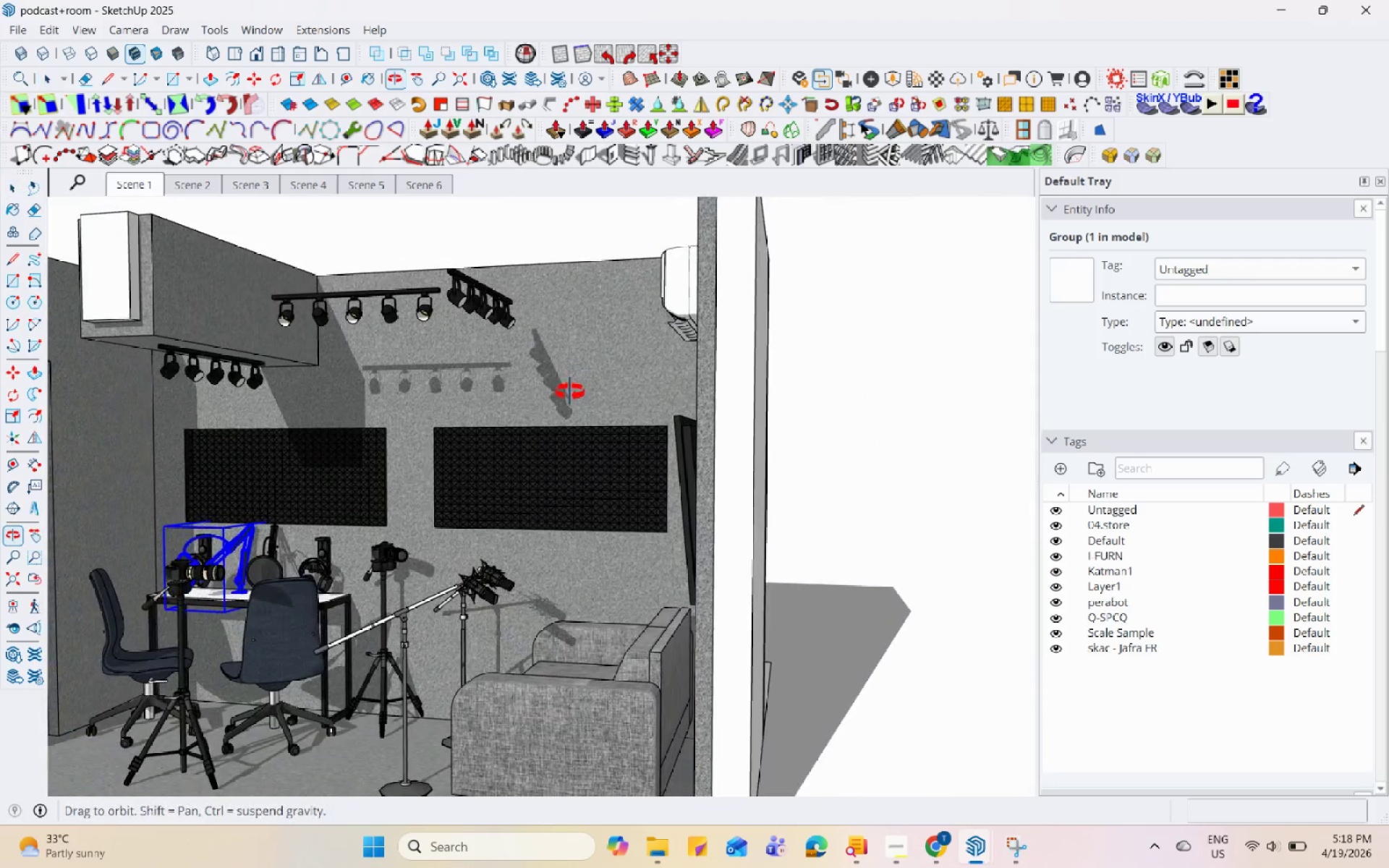 
left_click([456, 535])
 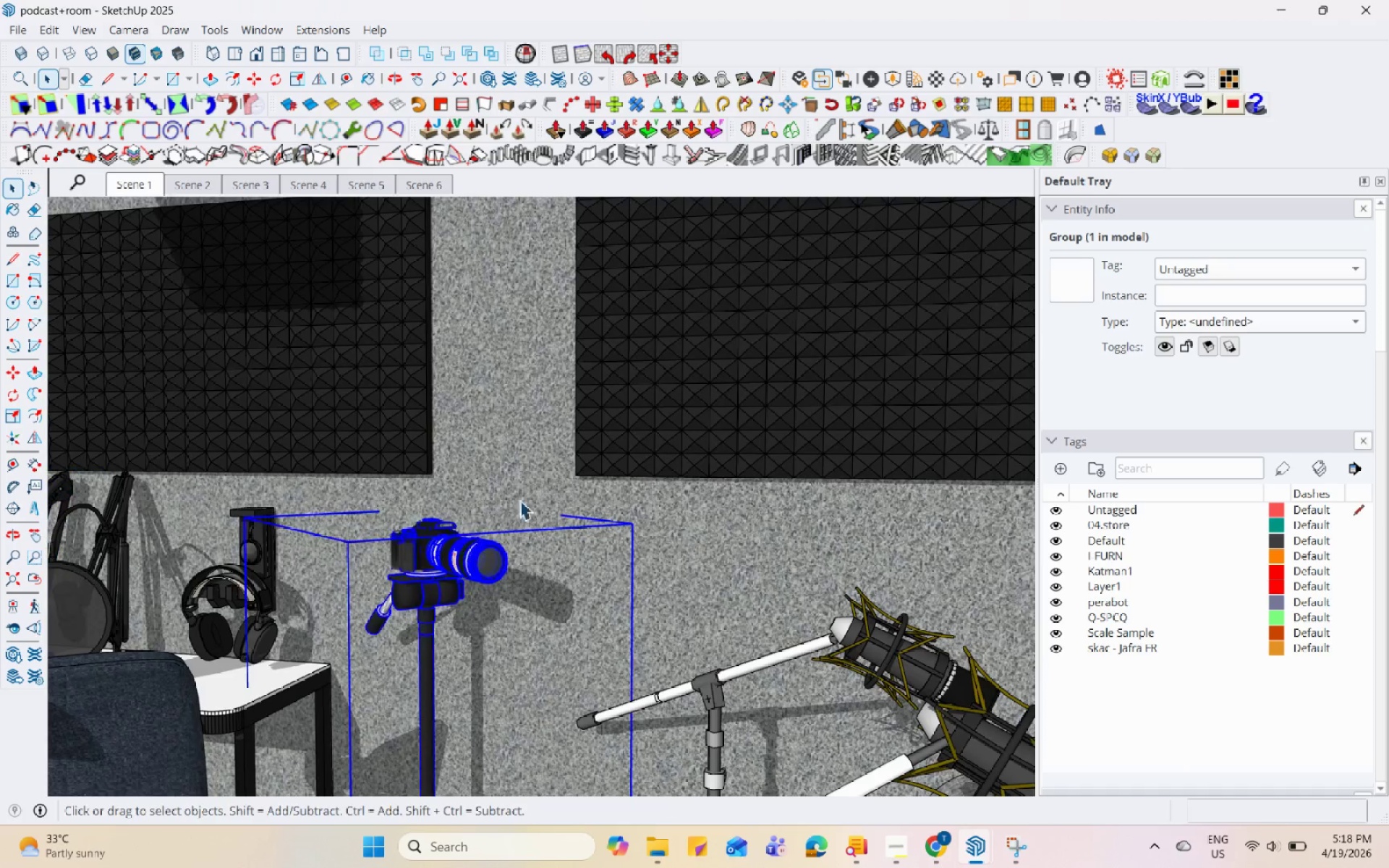 
scroll: coordinate [360, 558], scroll_direction: up, amount: 11.0
 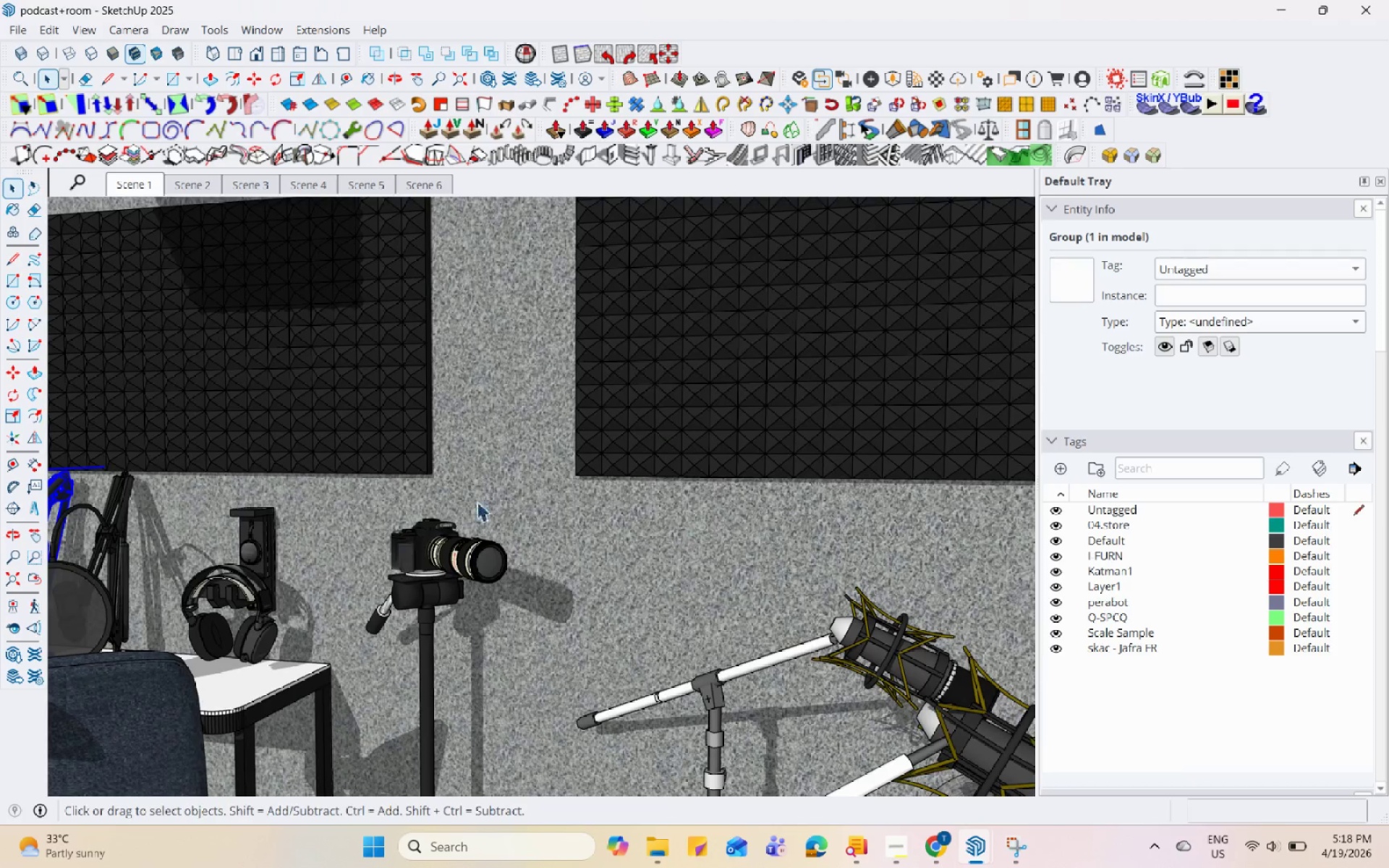 
scroll: coordinate [505, 439], scroll_direction: down, amount: 6.0
 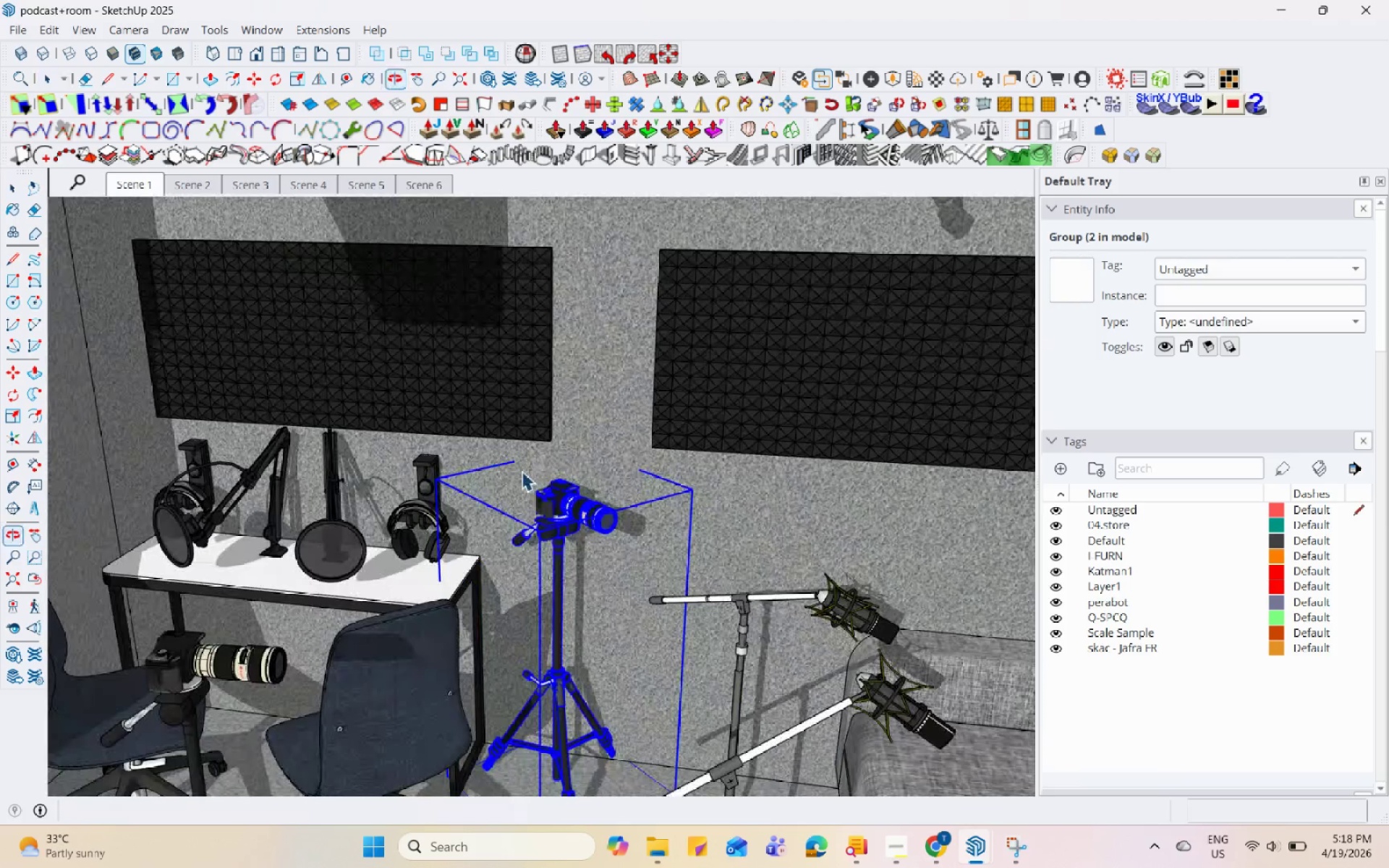 
key(Control+C)
 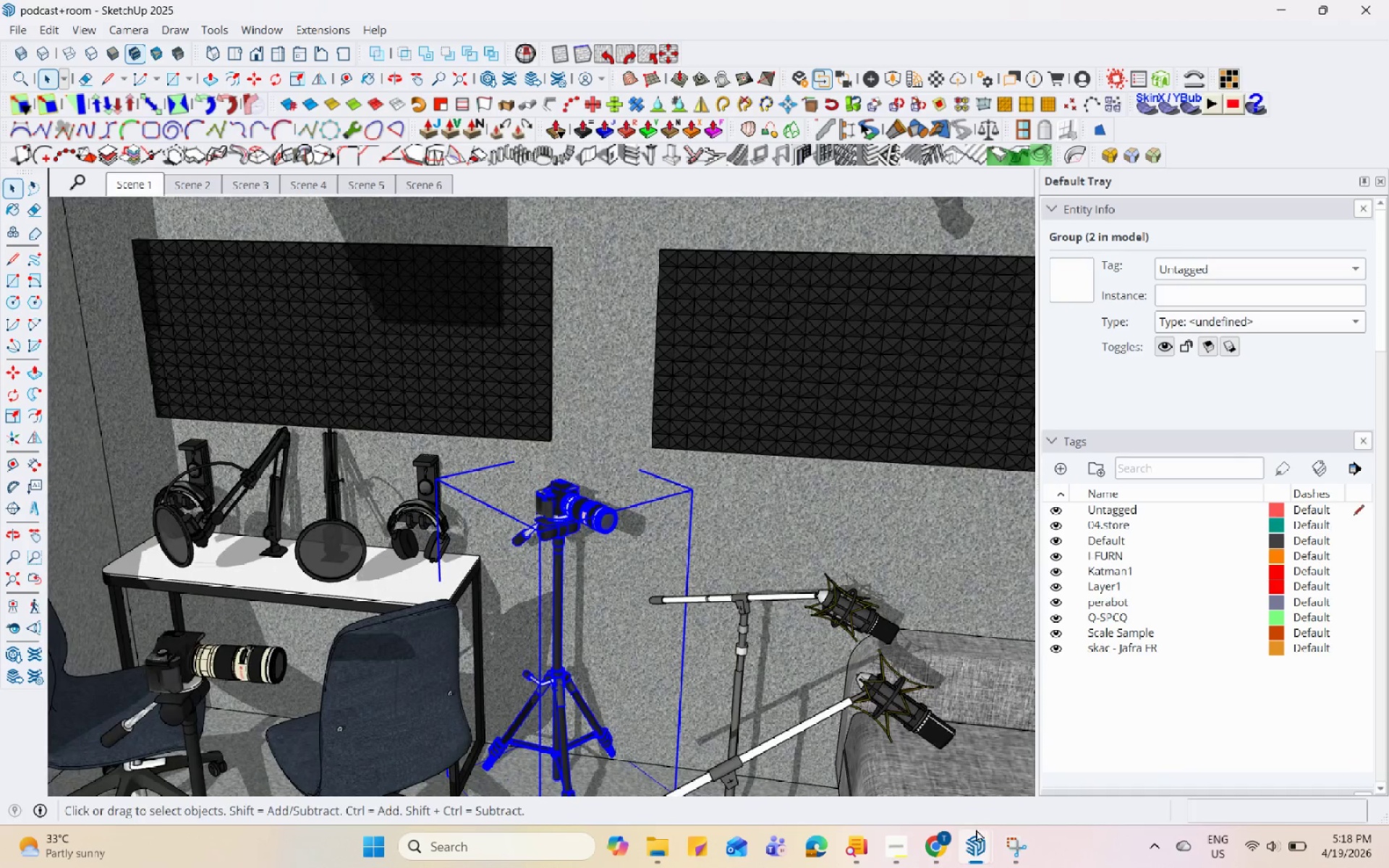 
left_click([974, 841])
 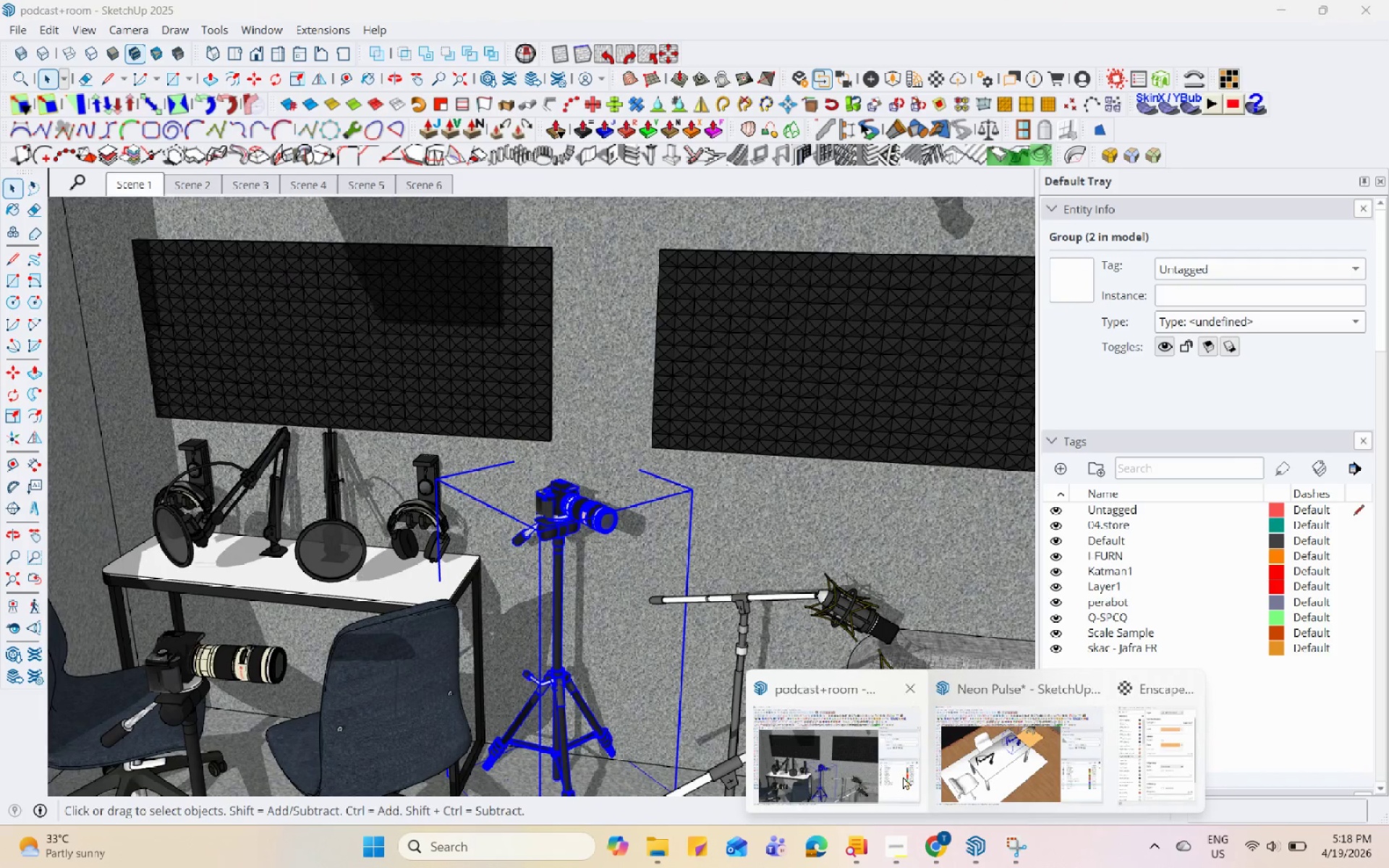 
left_click([896, 768])
 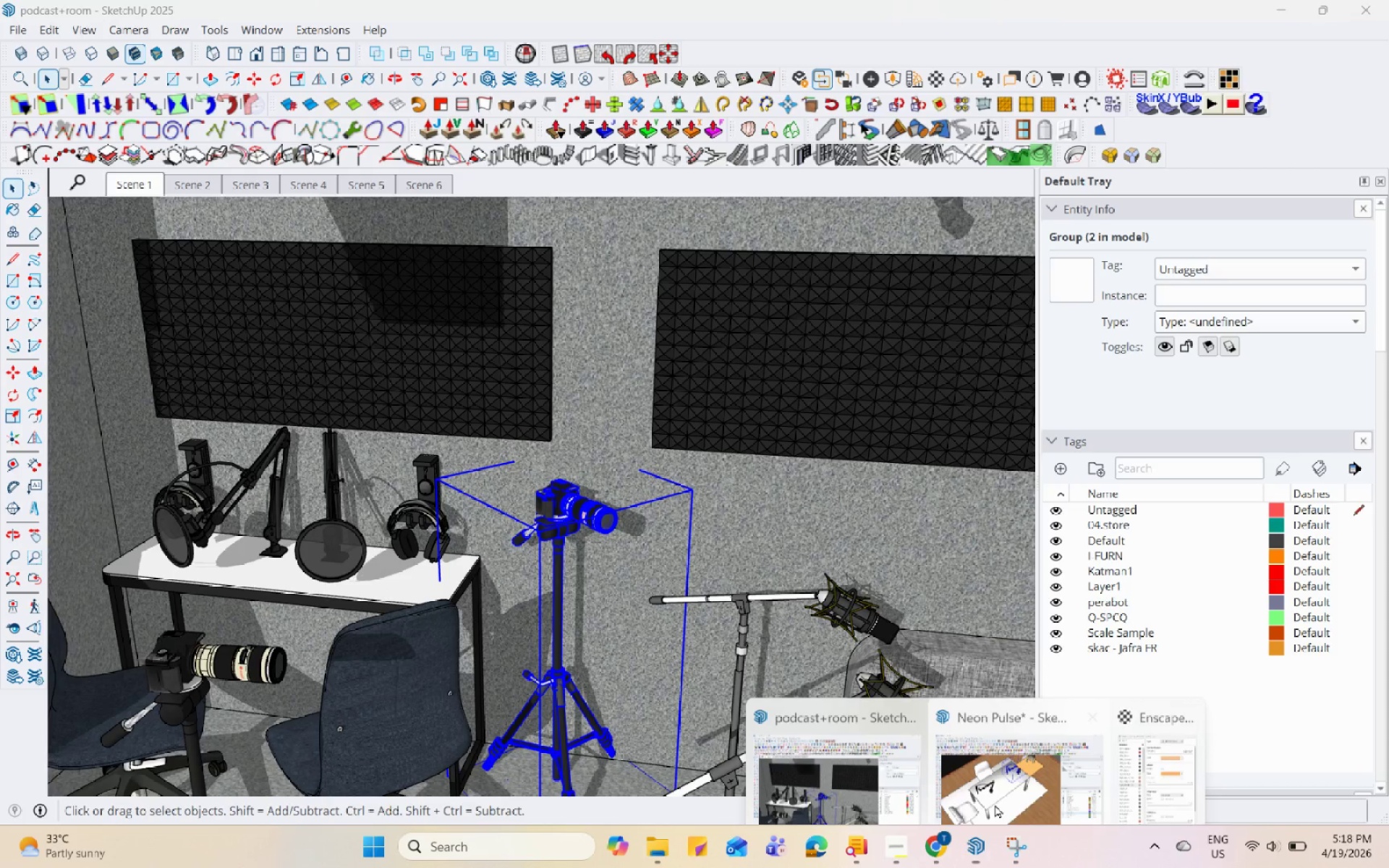 
double_click([1016, 766])
 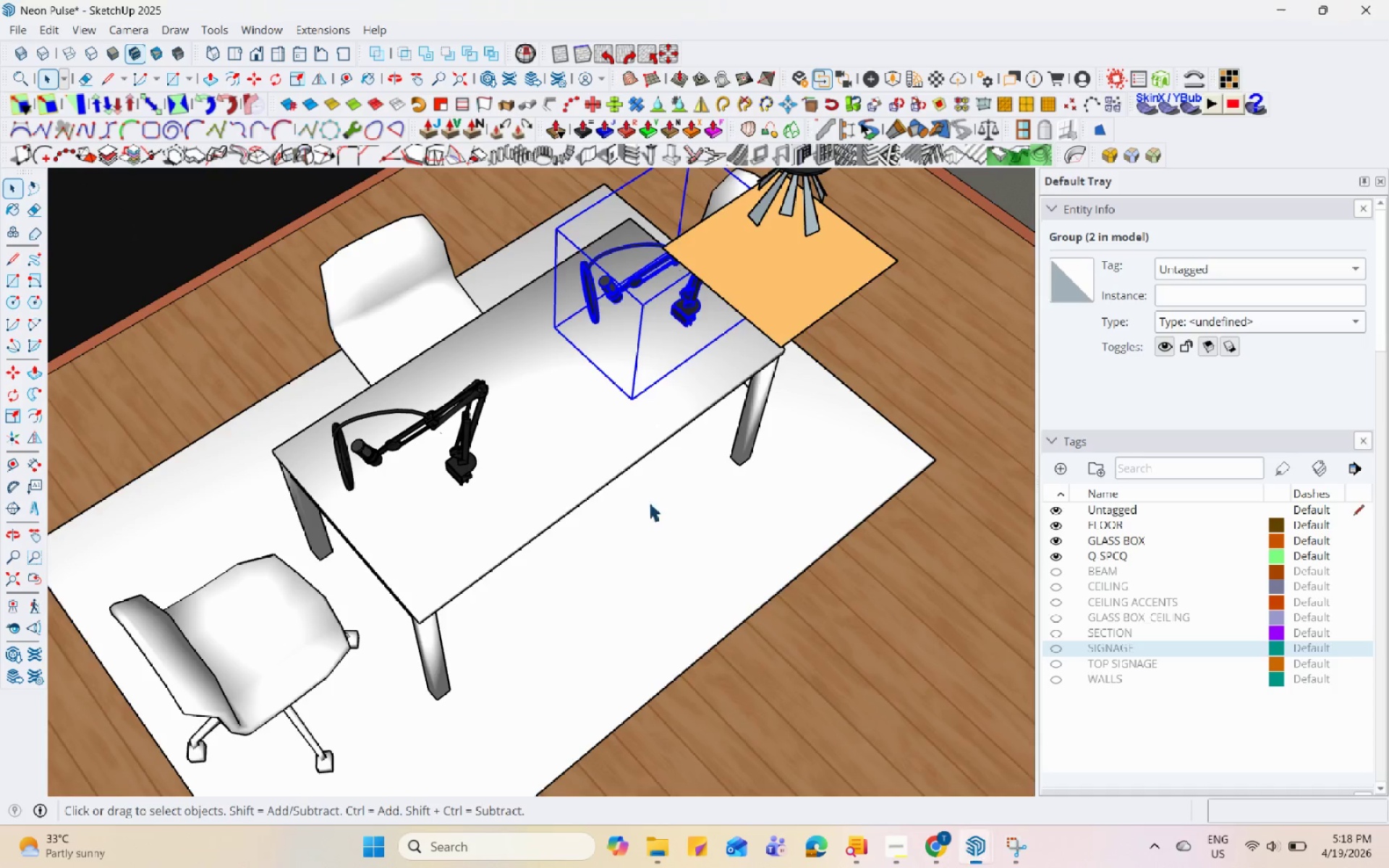 
scroll: coordinate [621, 455], scroll_direction: down, amount: 12.0
 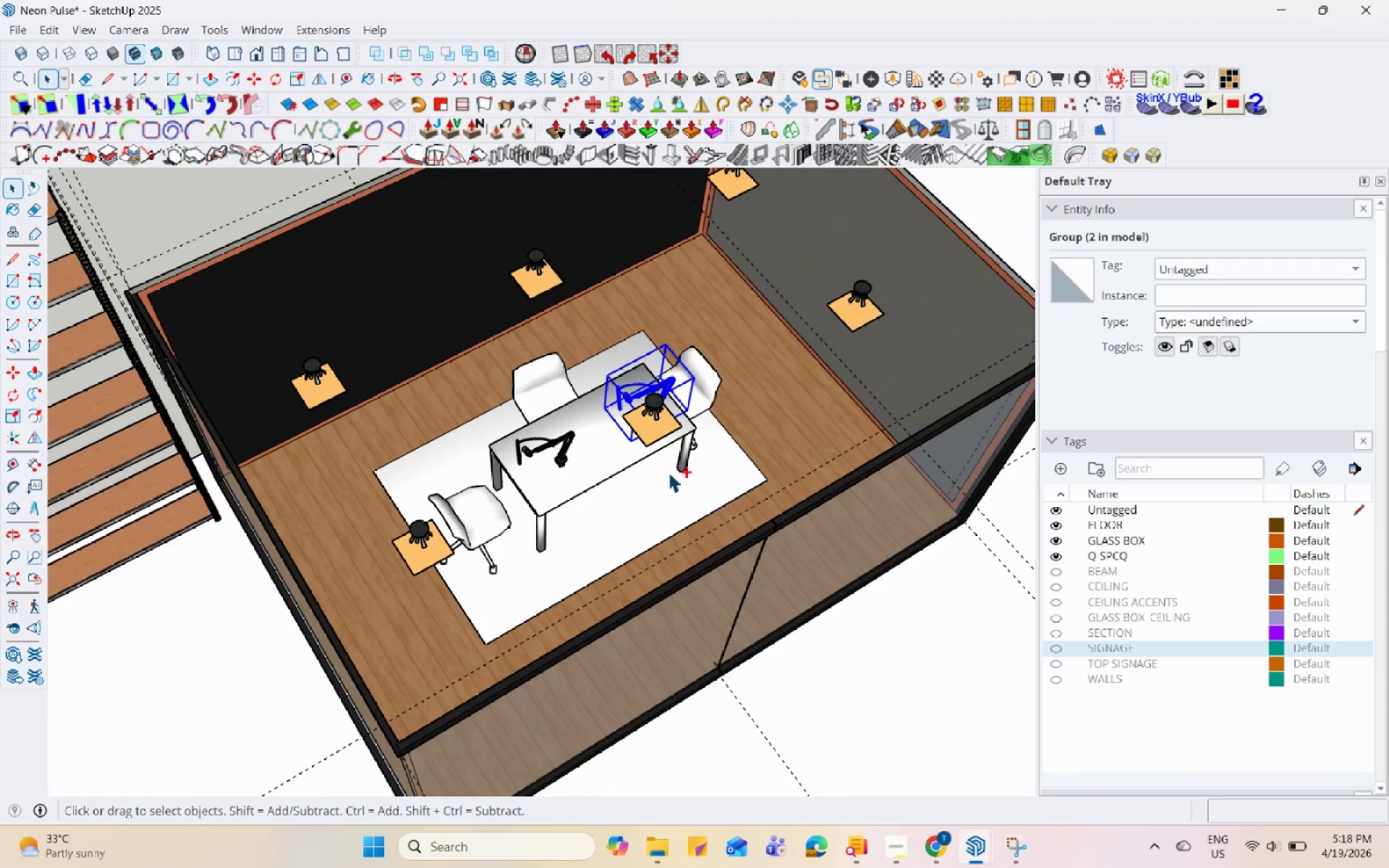 
key(Control+C)
 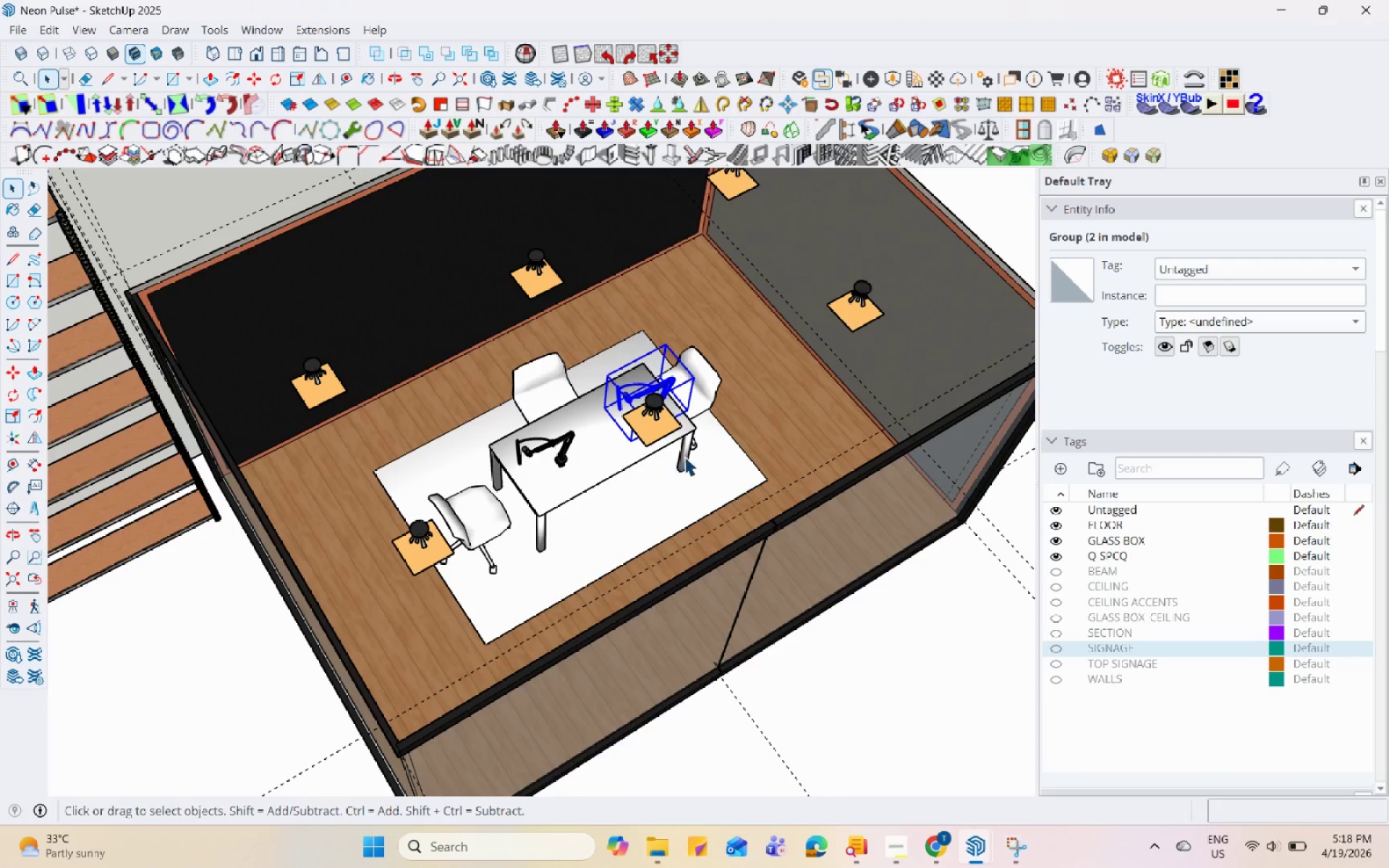 
scroll: coordinate [650, 438], scroll_direction: down, amount: 6.0
 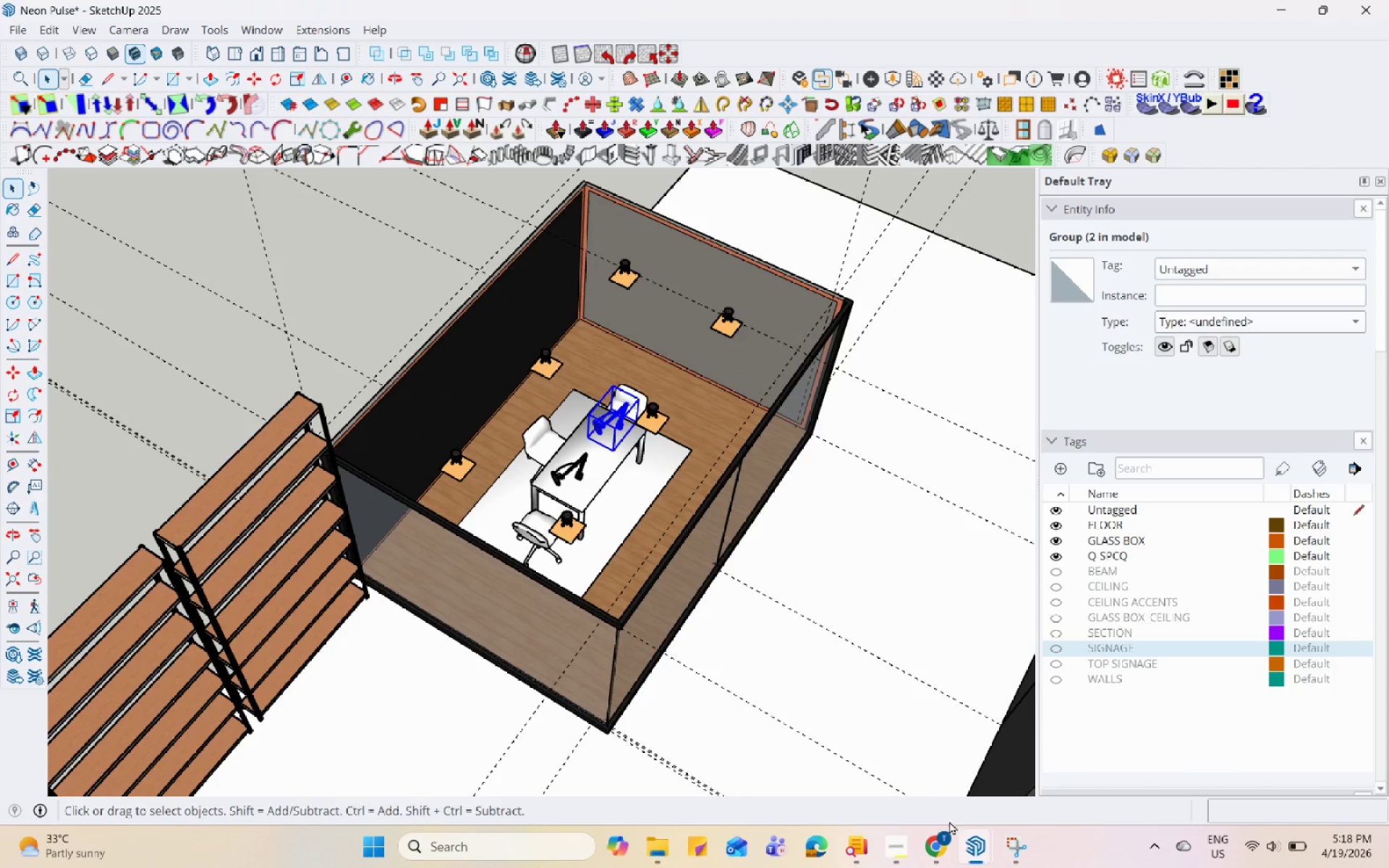 
left_click([987, 846])
 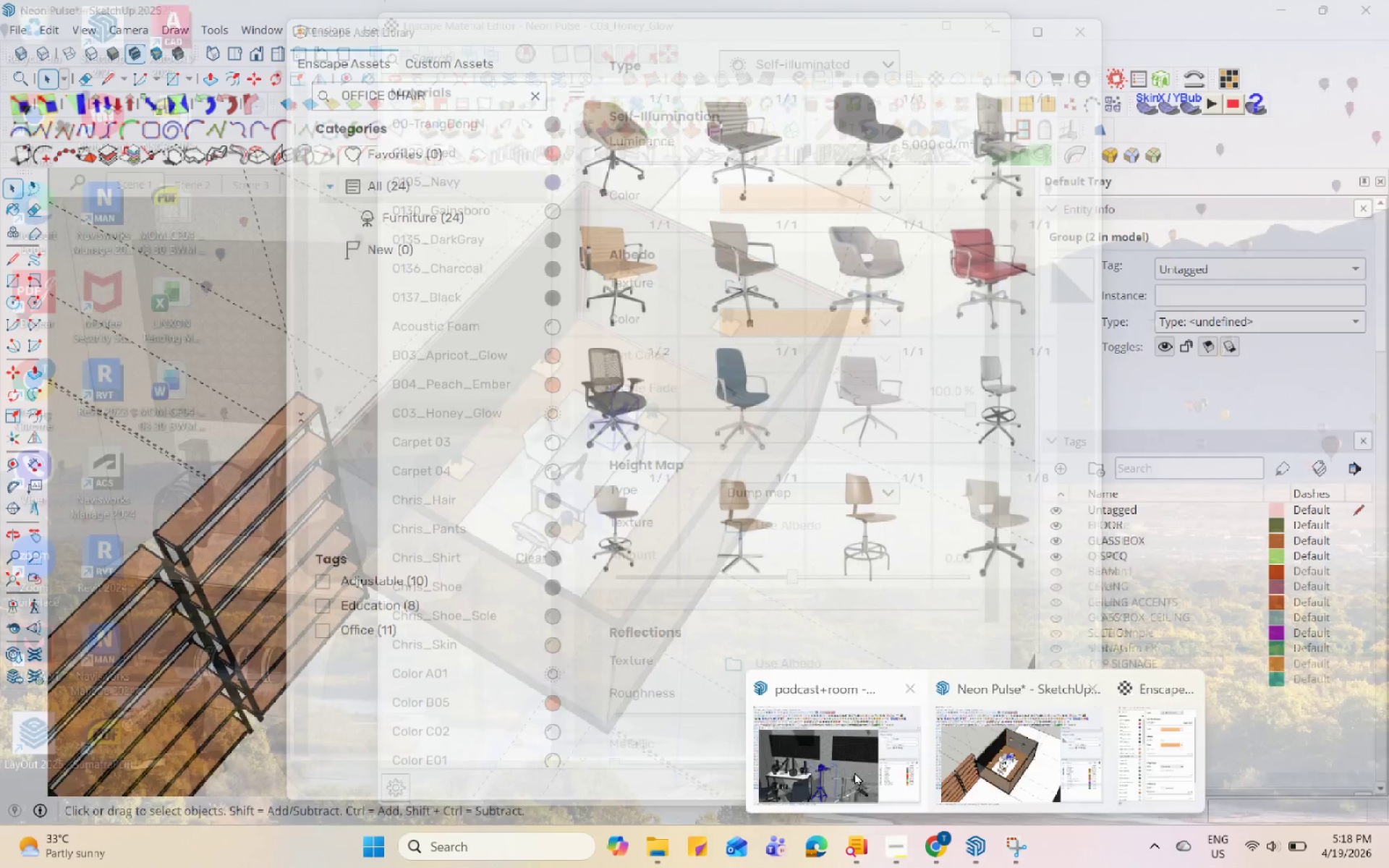 
key(Control+C)
 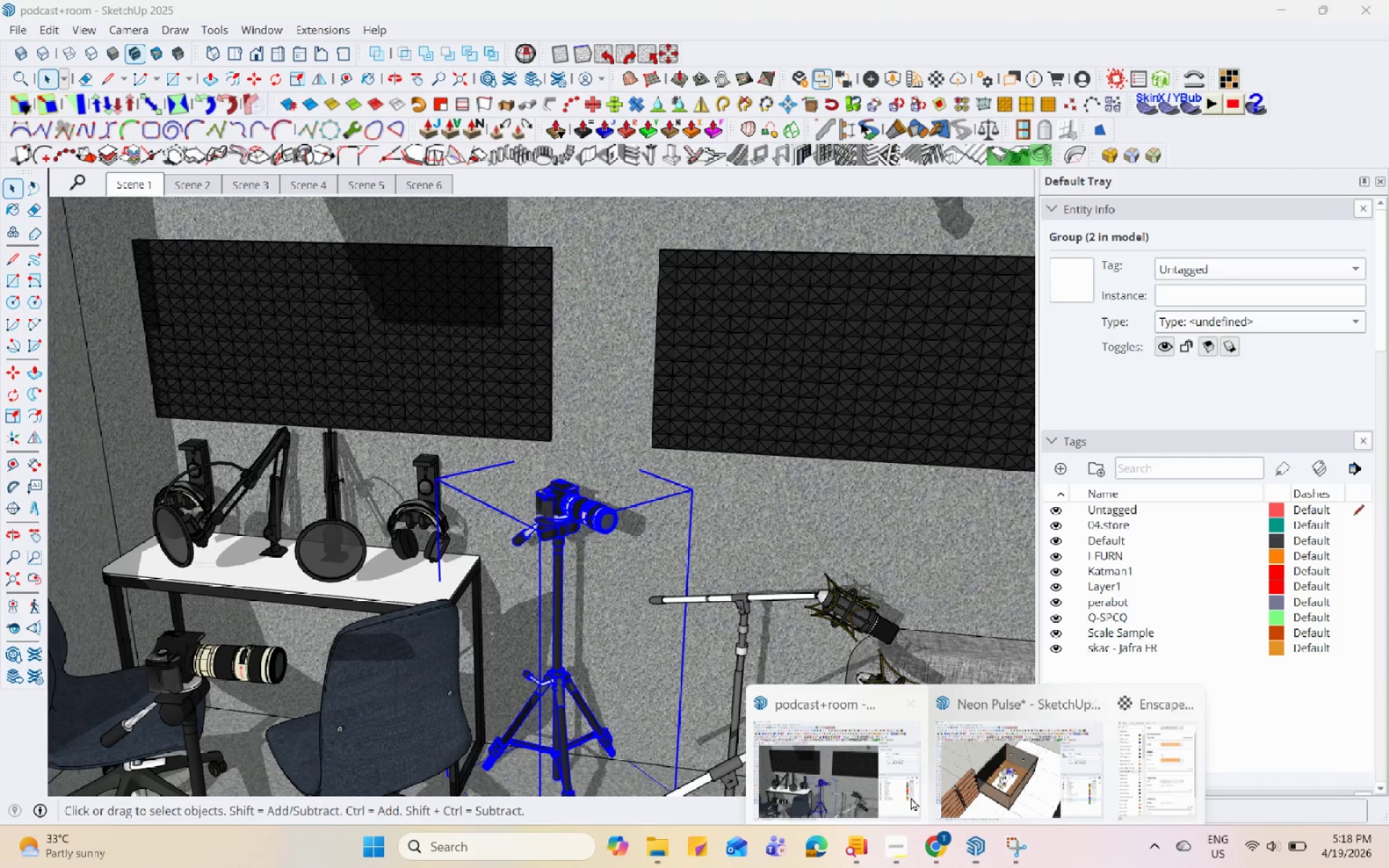 
left_click([987, 762])
 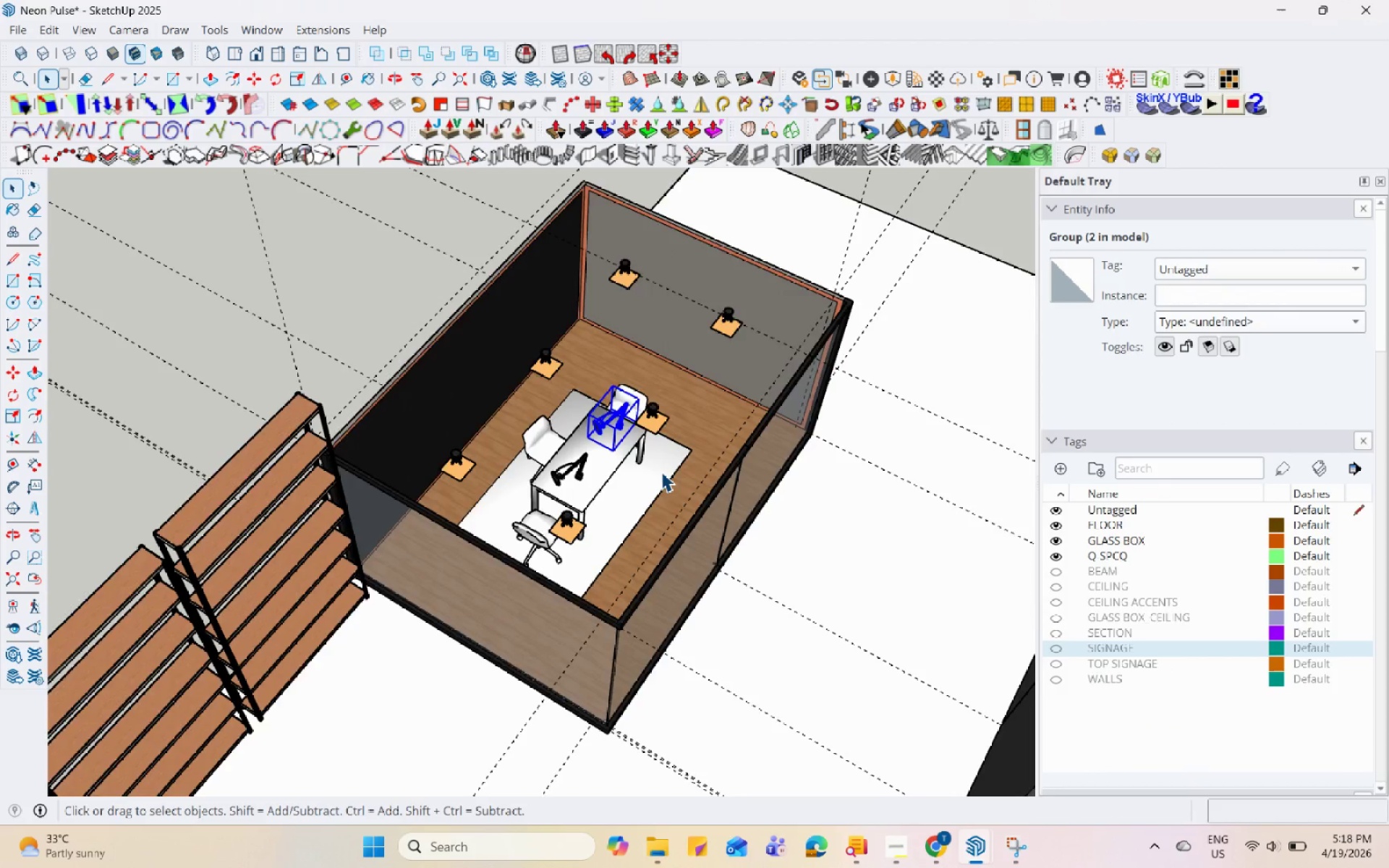 
left_click([718, 415])
 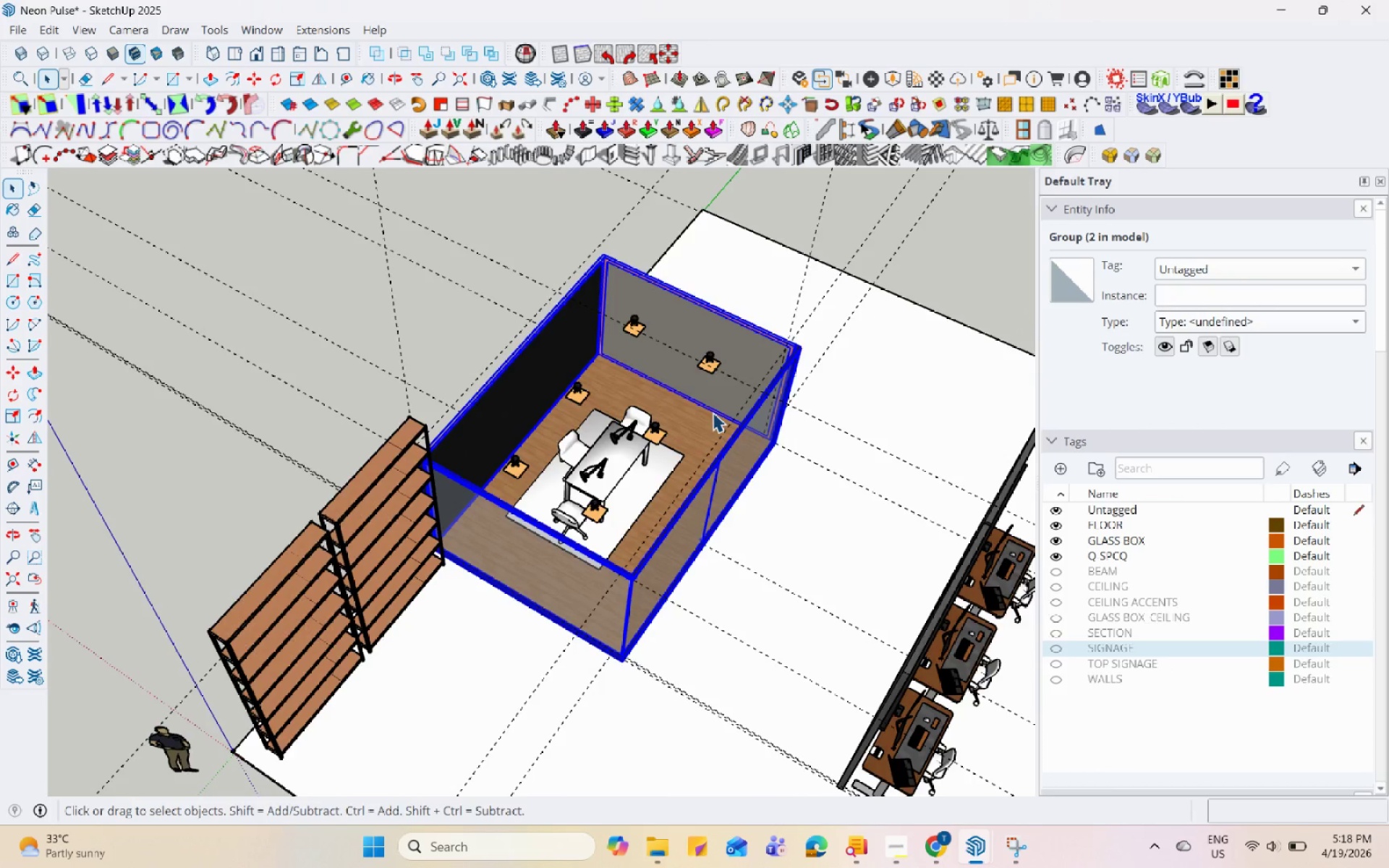 
scroll: coordinate [661, 472], scroll_direction: down, amount: 3.0
 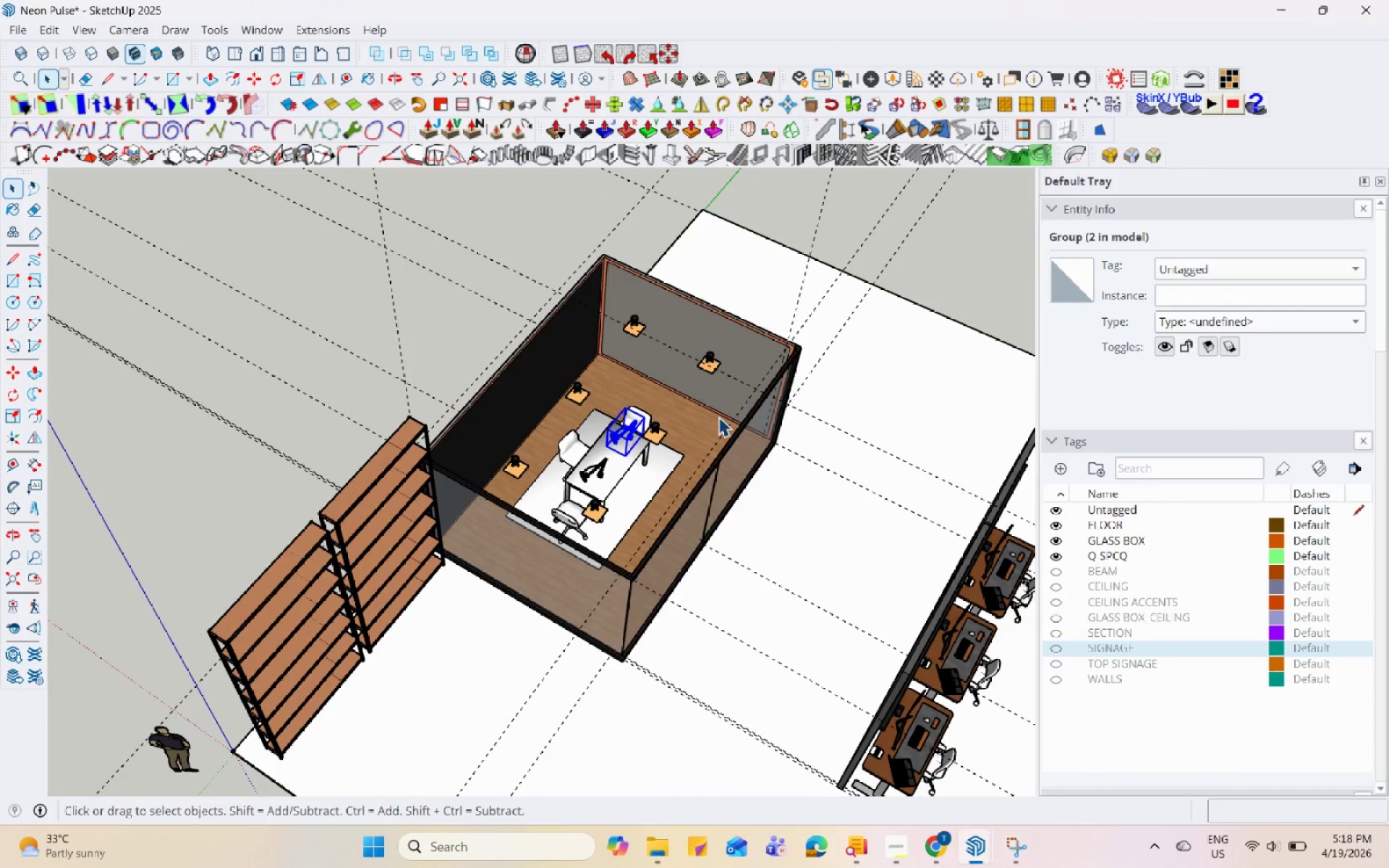 
scroll: coordinate [709, 412], scroll_direction: up, amount: 3.0
 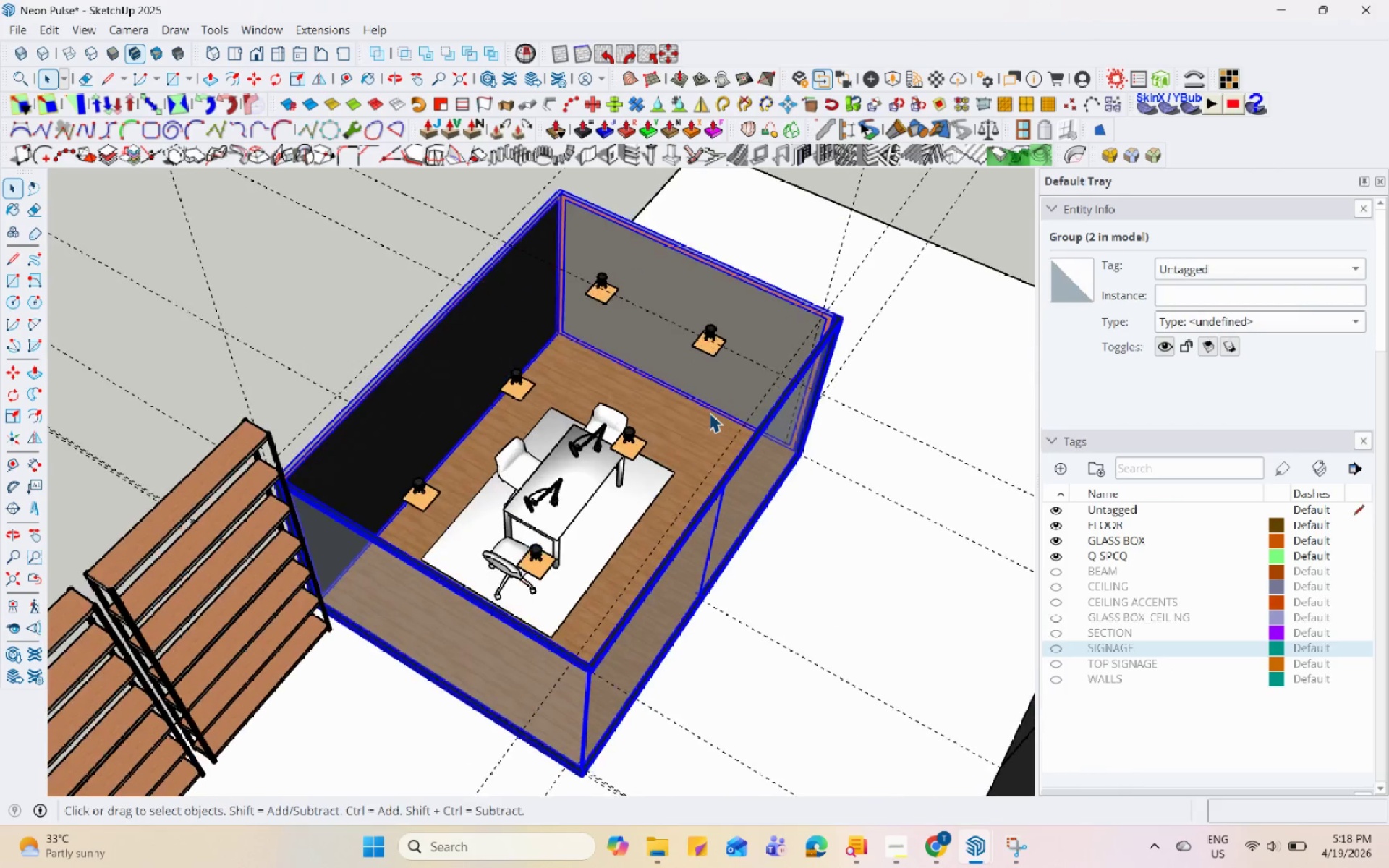 
key(Control+V)
 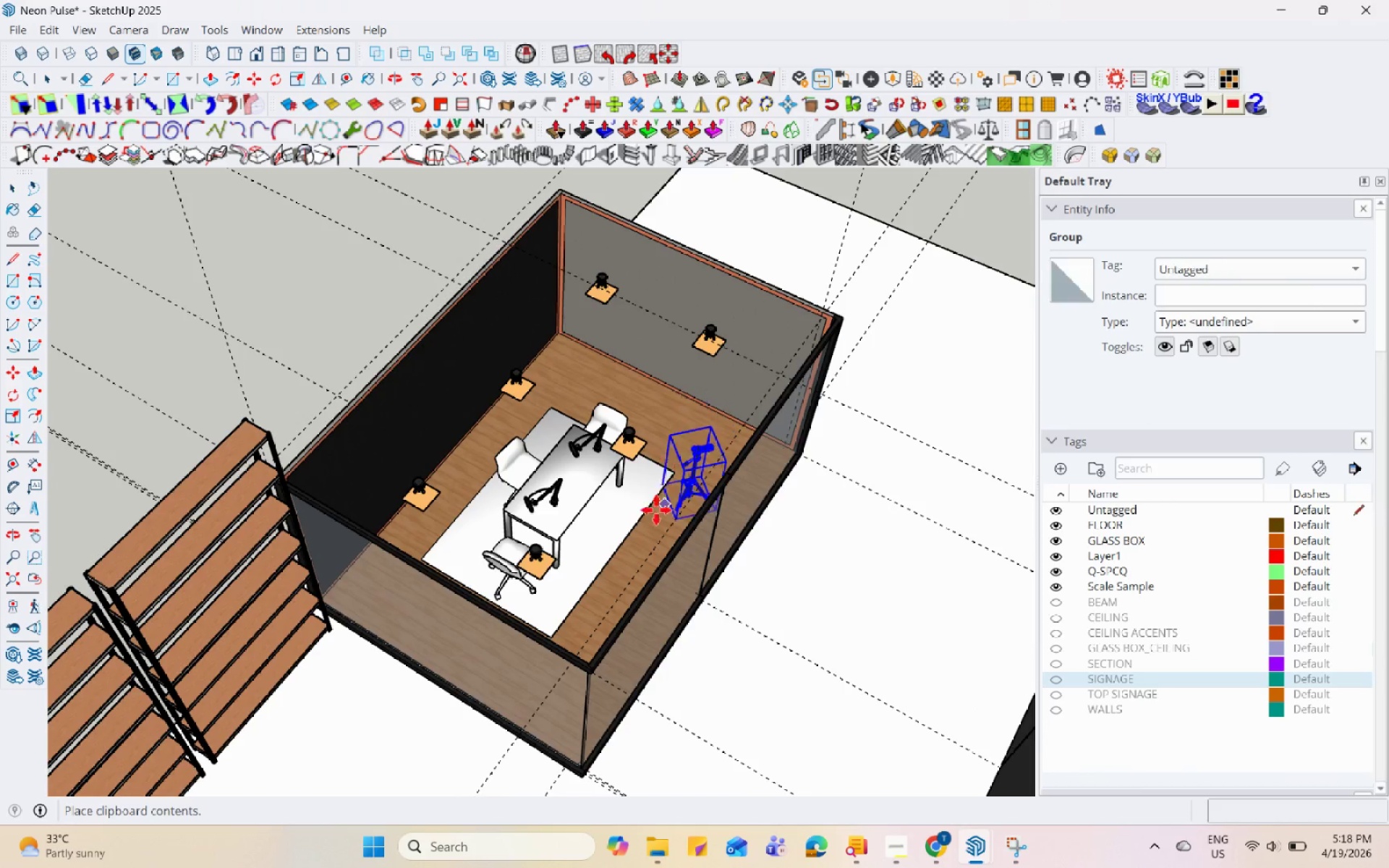 
scroll: coordinate [679, 464], scroll_direction: up, amount: 9.0
 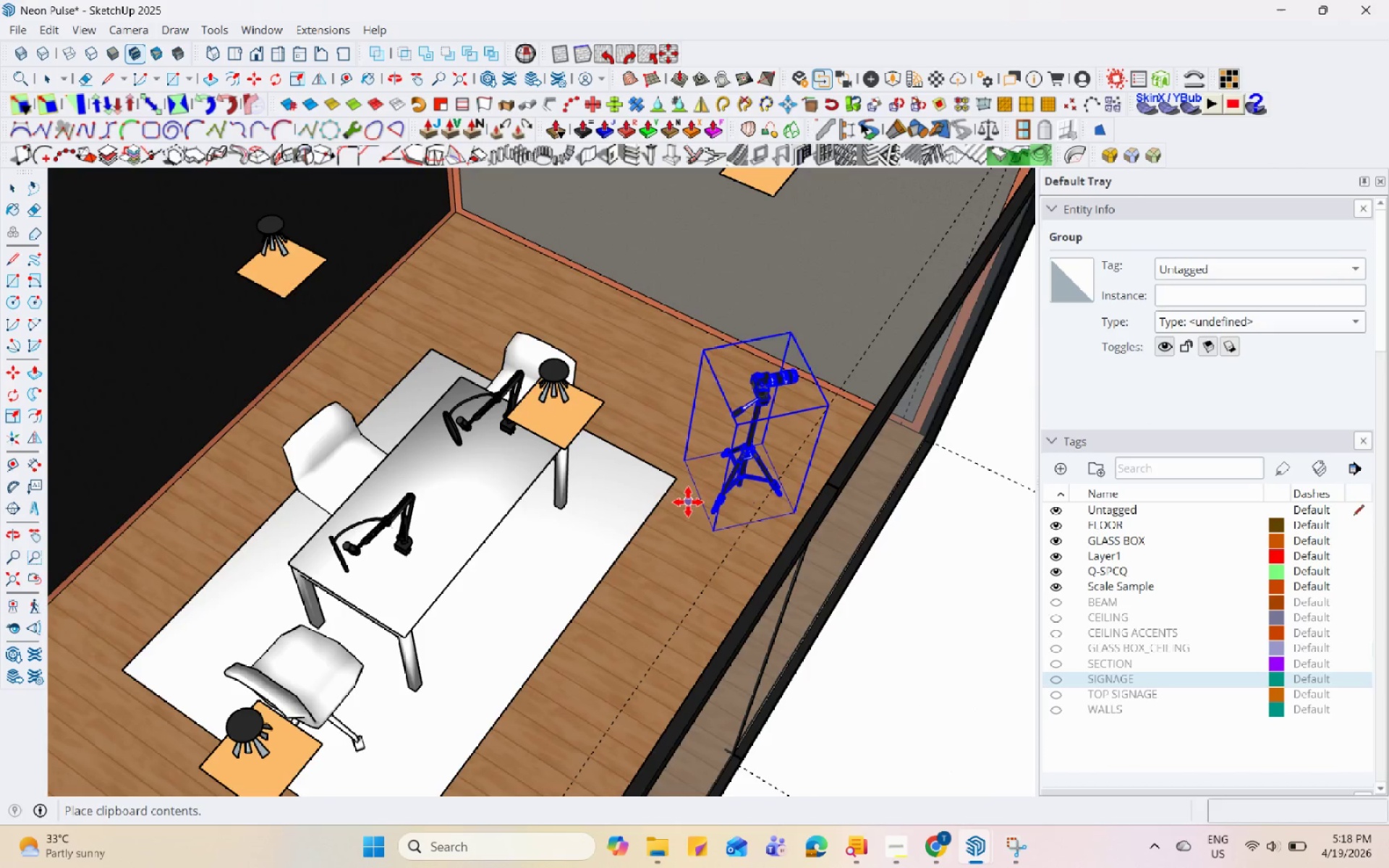 
left_click([689, 506])
 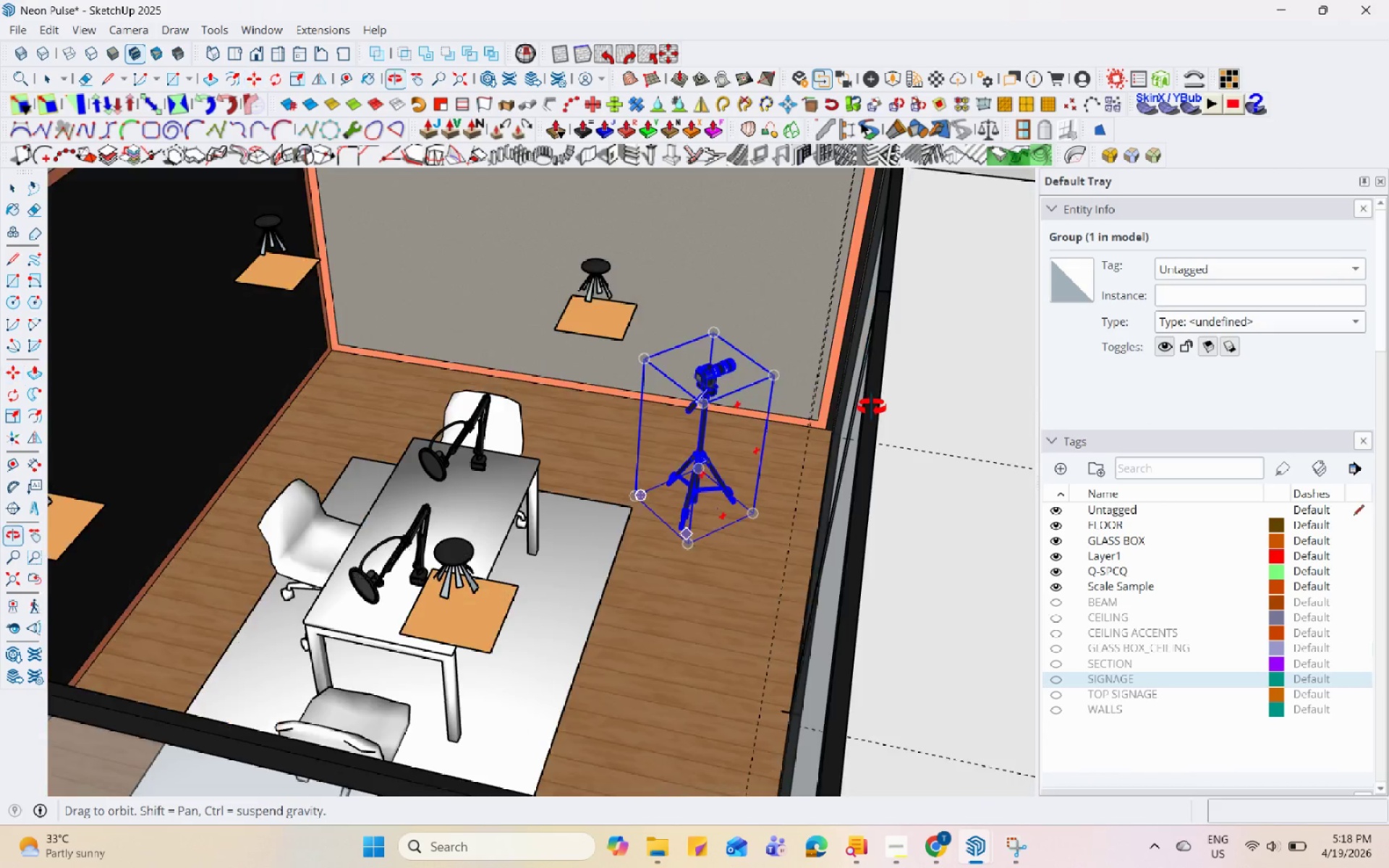 
scroll: coordinate [722, 578], scroll_direction: up, amount: 1.0
 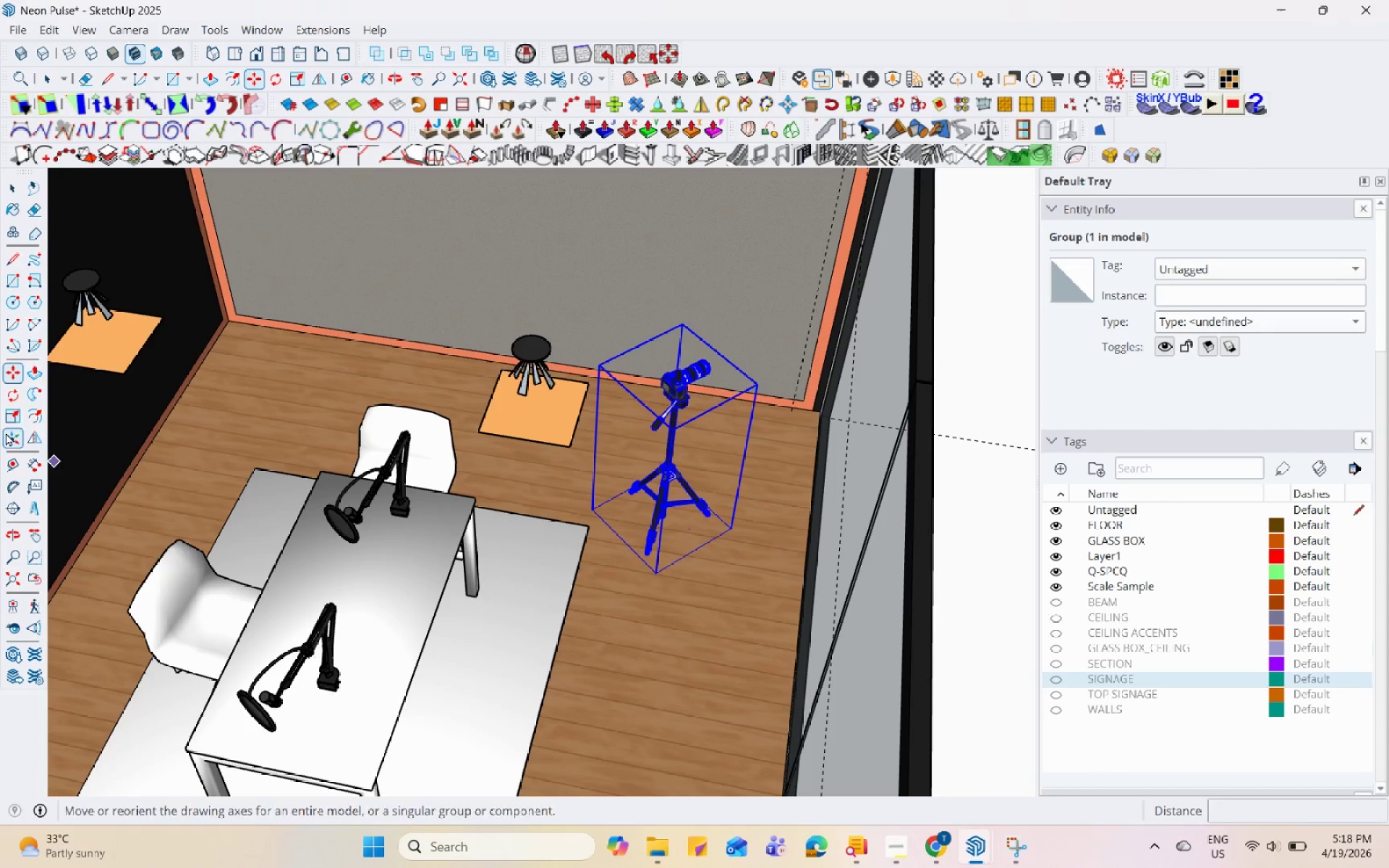 
left_click([658, 592])
 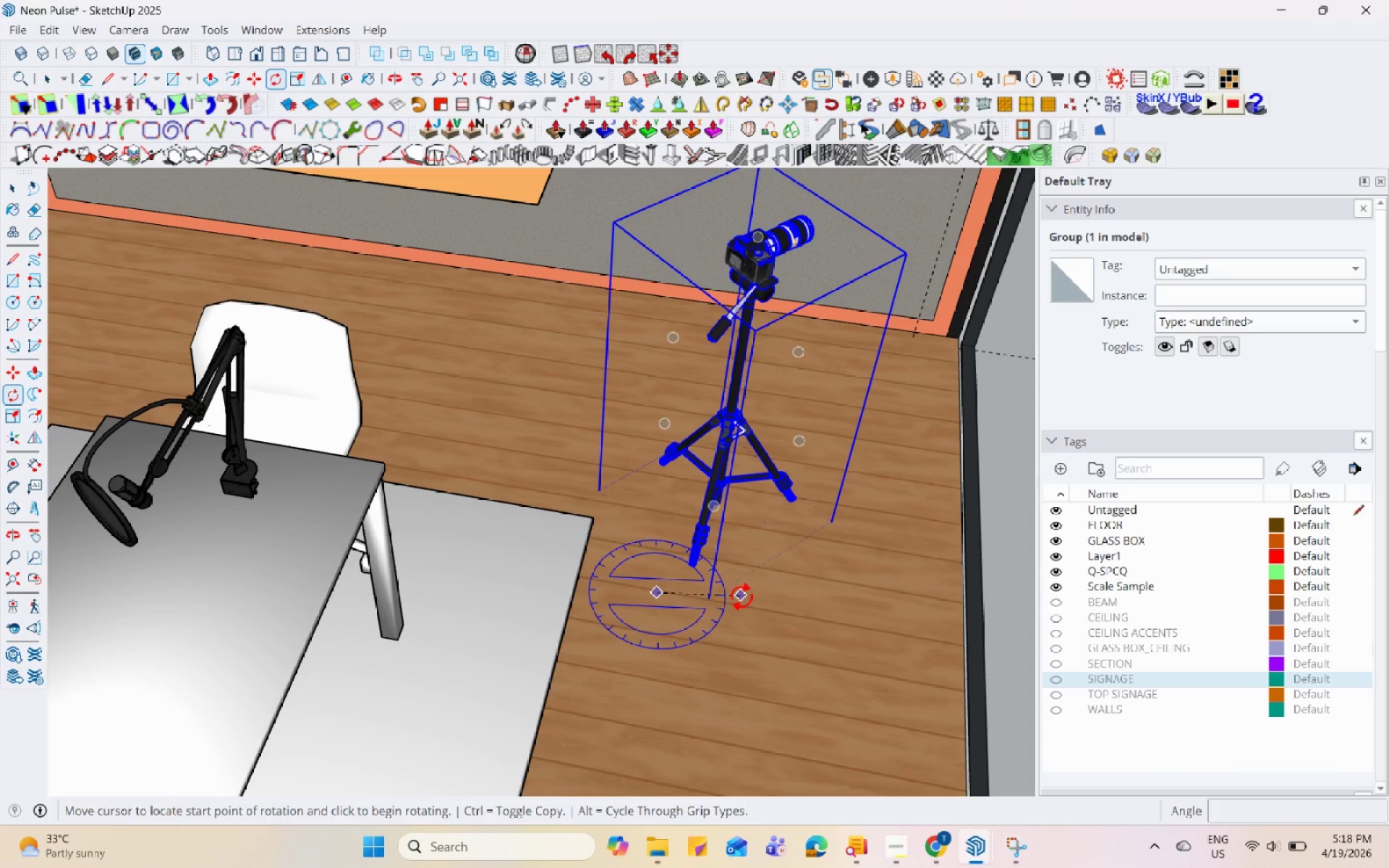 
scroll: coordinate [652, 586], scroll_direction: up, amount: 7.0
 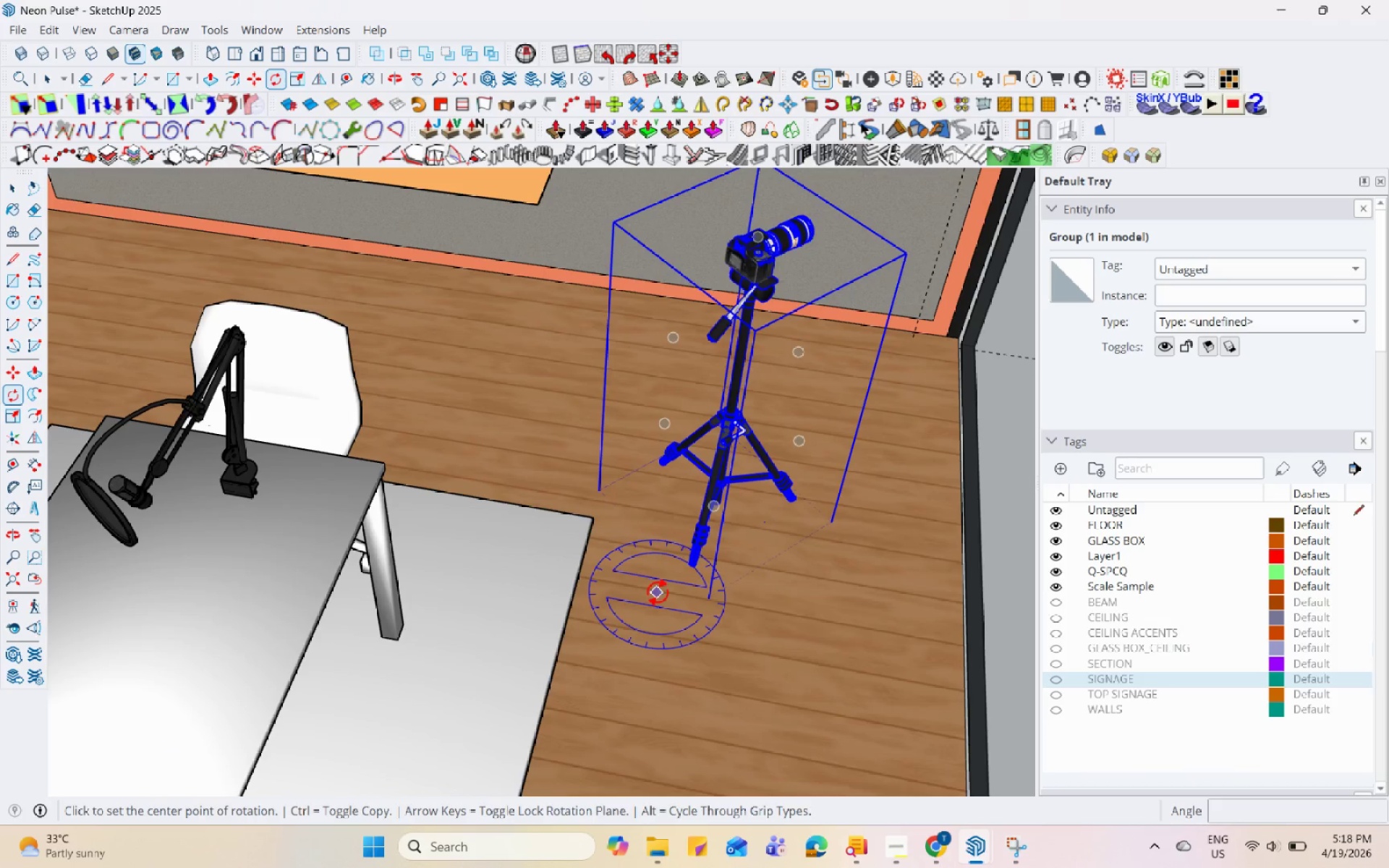 
double_click([742, 597])
 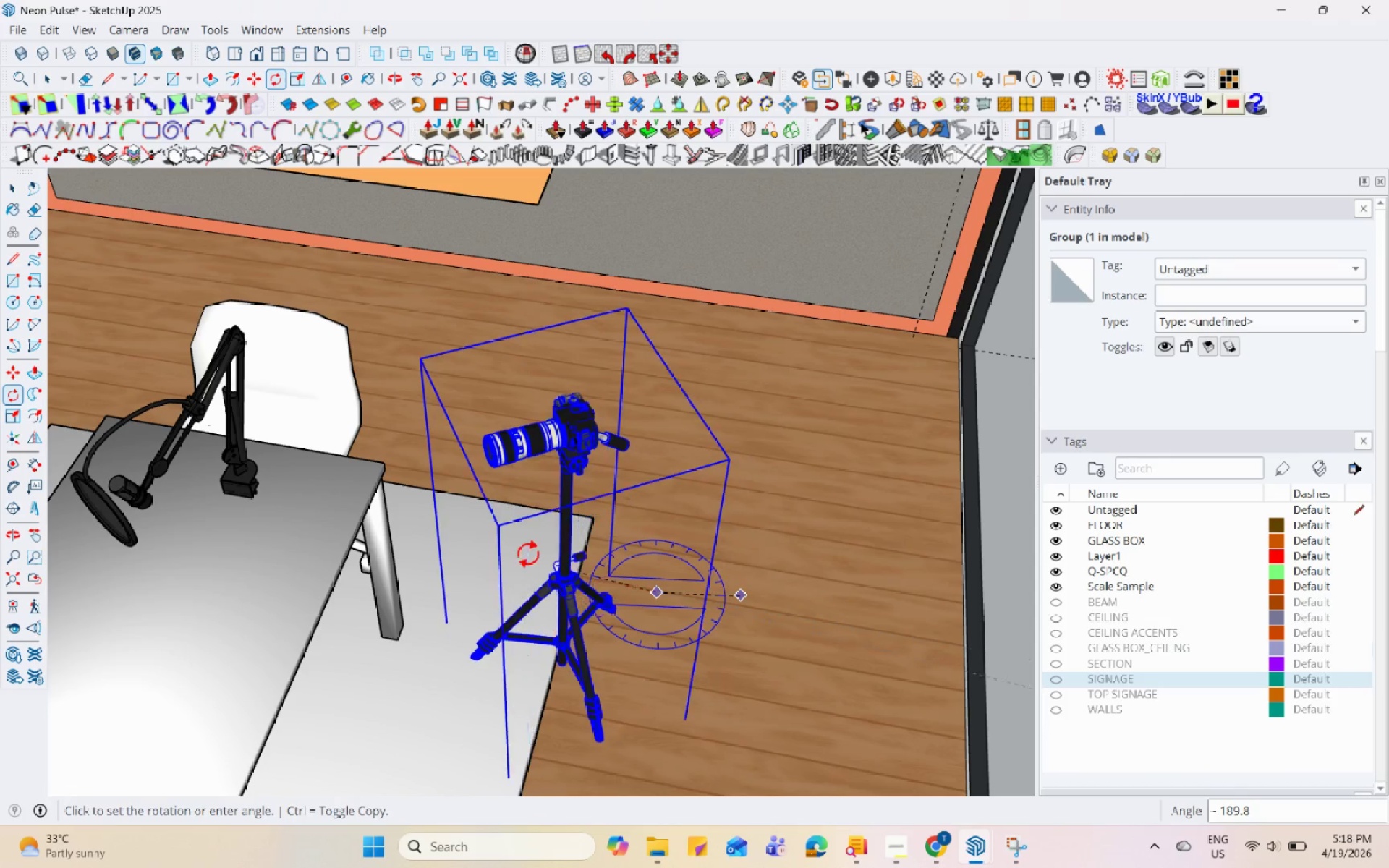 
left_click([524, 540])
 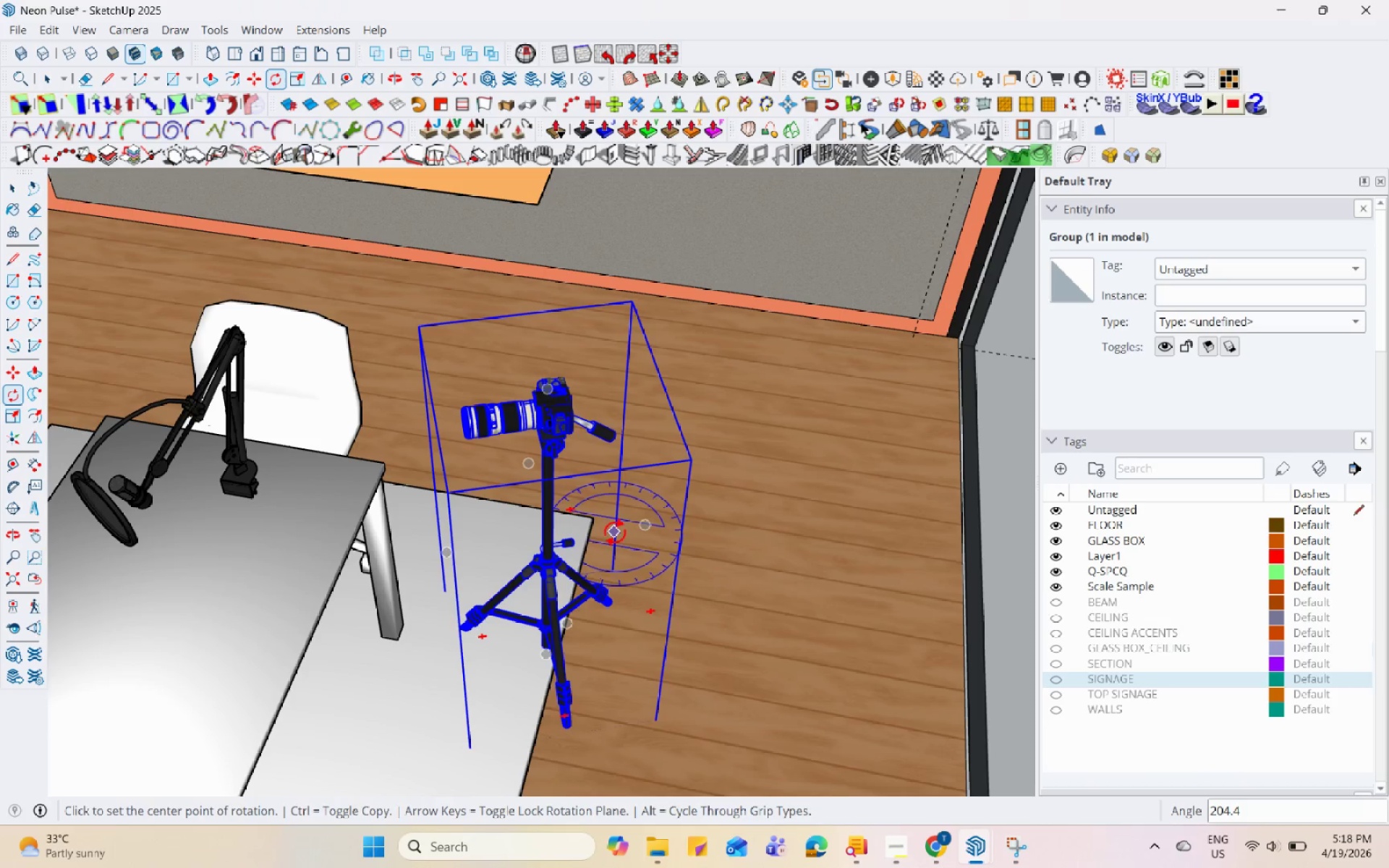 
key(M)
 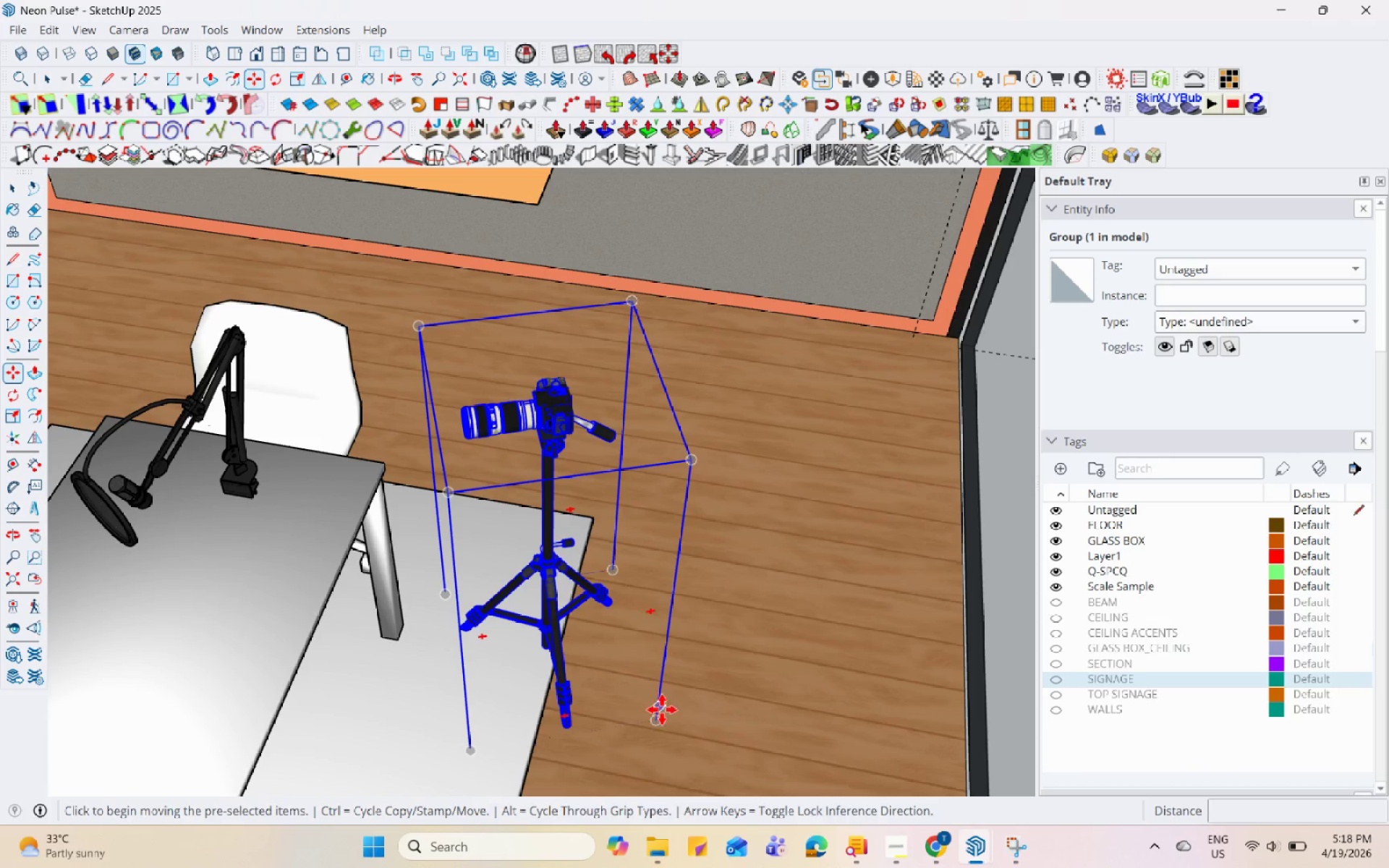 
left_click([660, 718])
 